 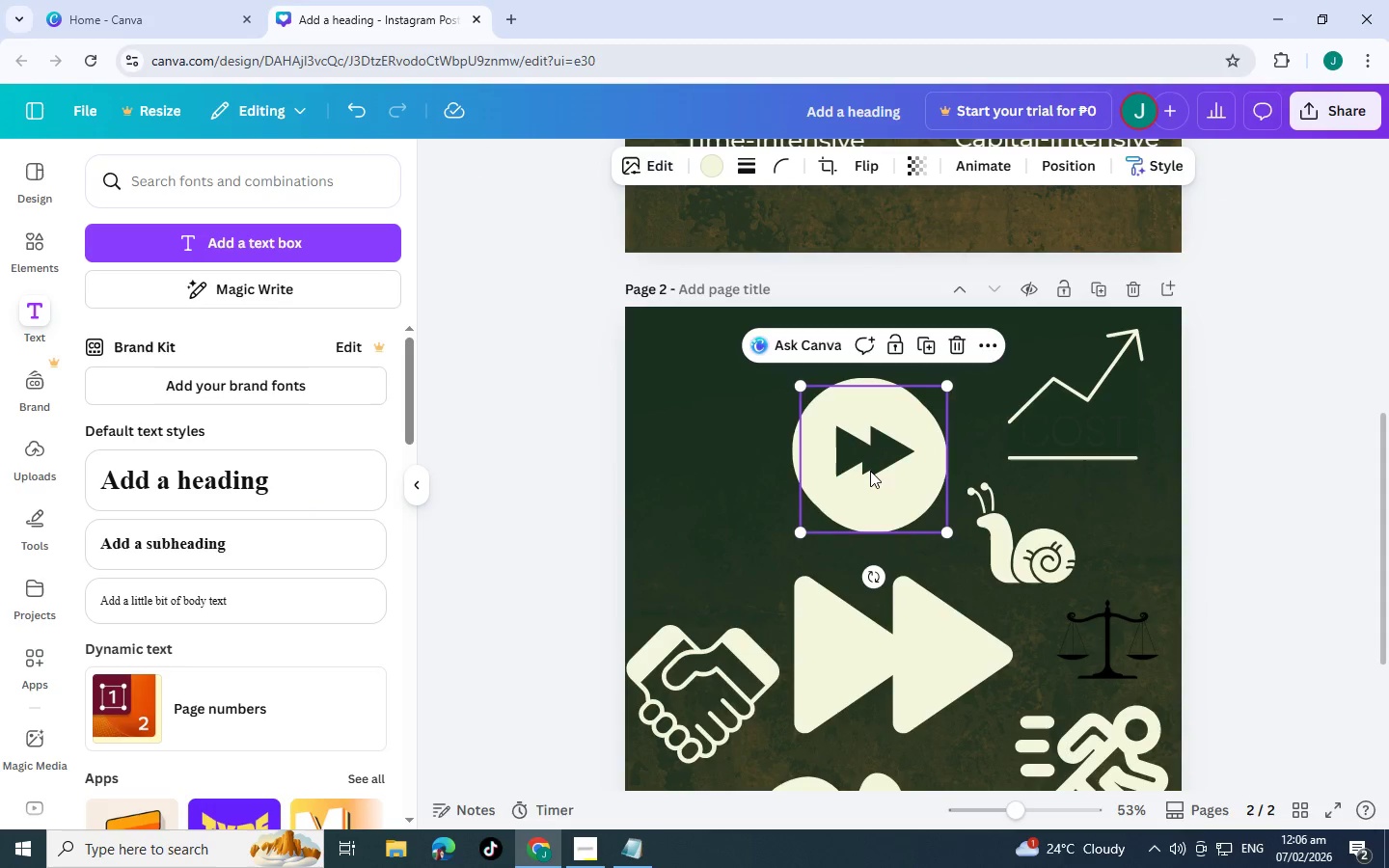 
left_click_drag(start_coordinate=[871, 472], to_coordinate=[917, 602])
 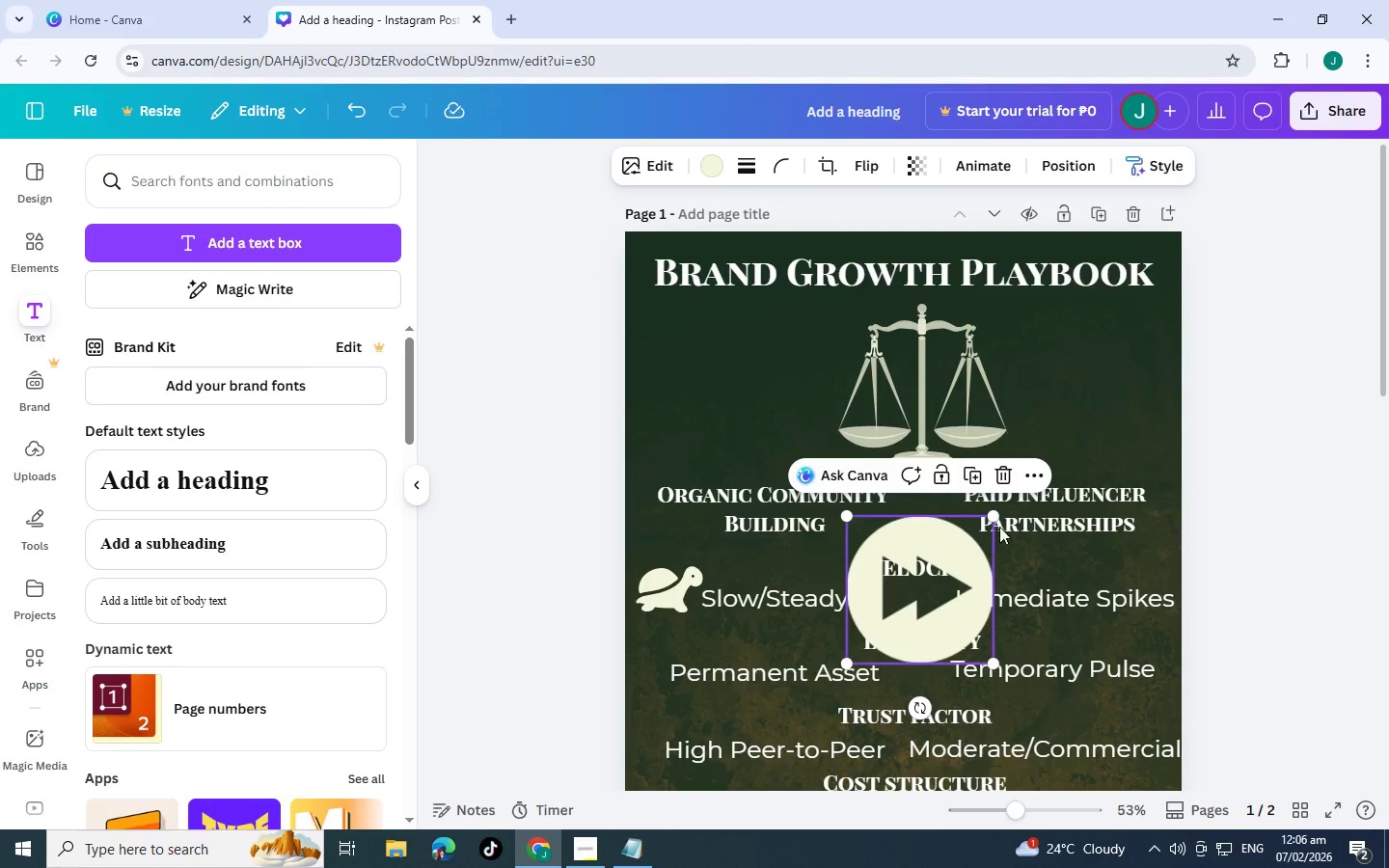 
scroll: coordinate [897, 300], scroll_direction: up, amount: 5.0
 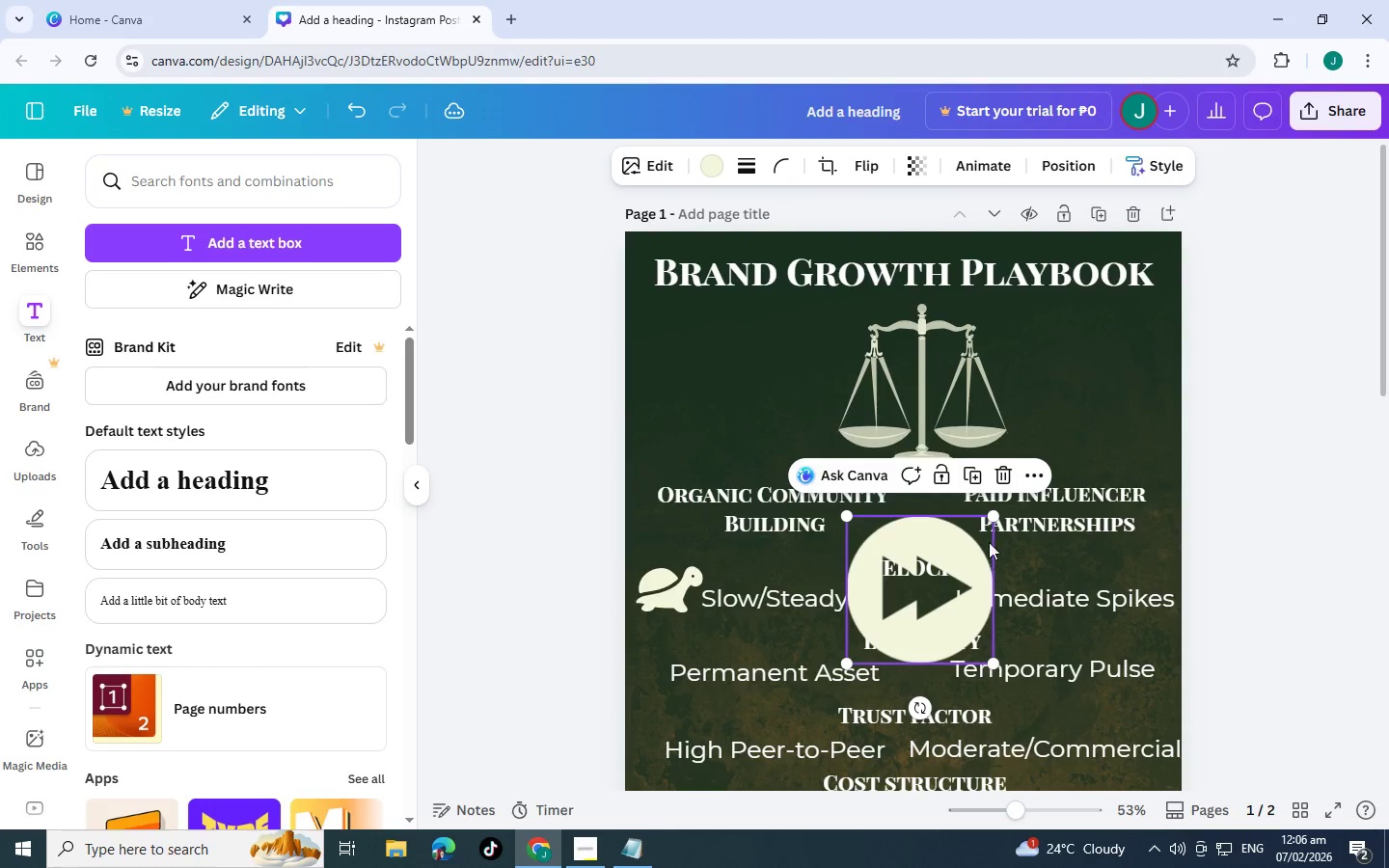 
left_click_drag(start_coordinate=[994, 515], to_coordinate=[891, 554])
 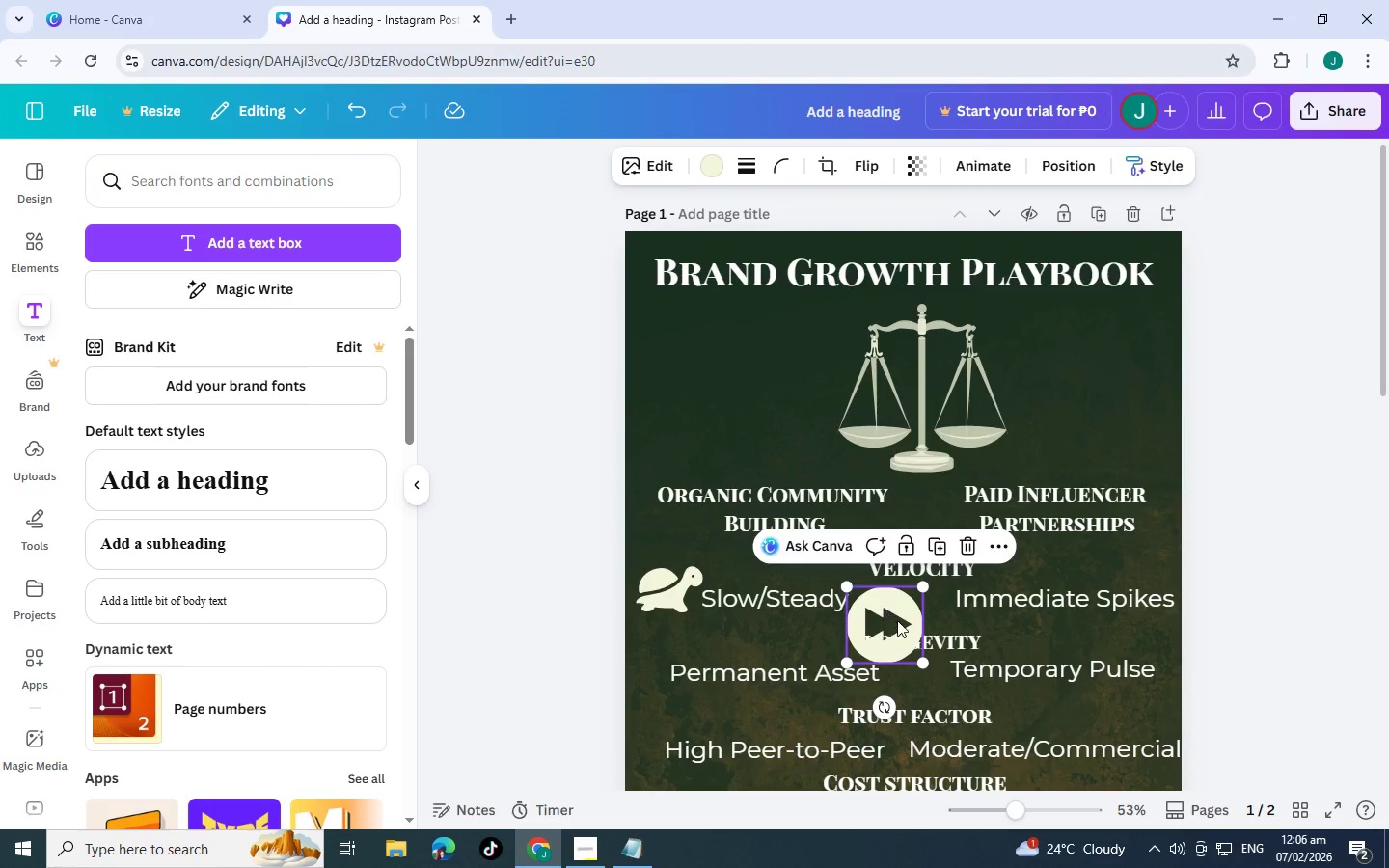 
left_click_drag(start_coordinate=[897, 620], to_coordinate=[945, 584])
 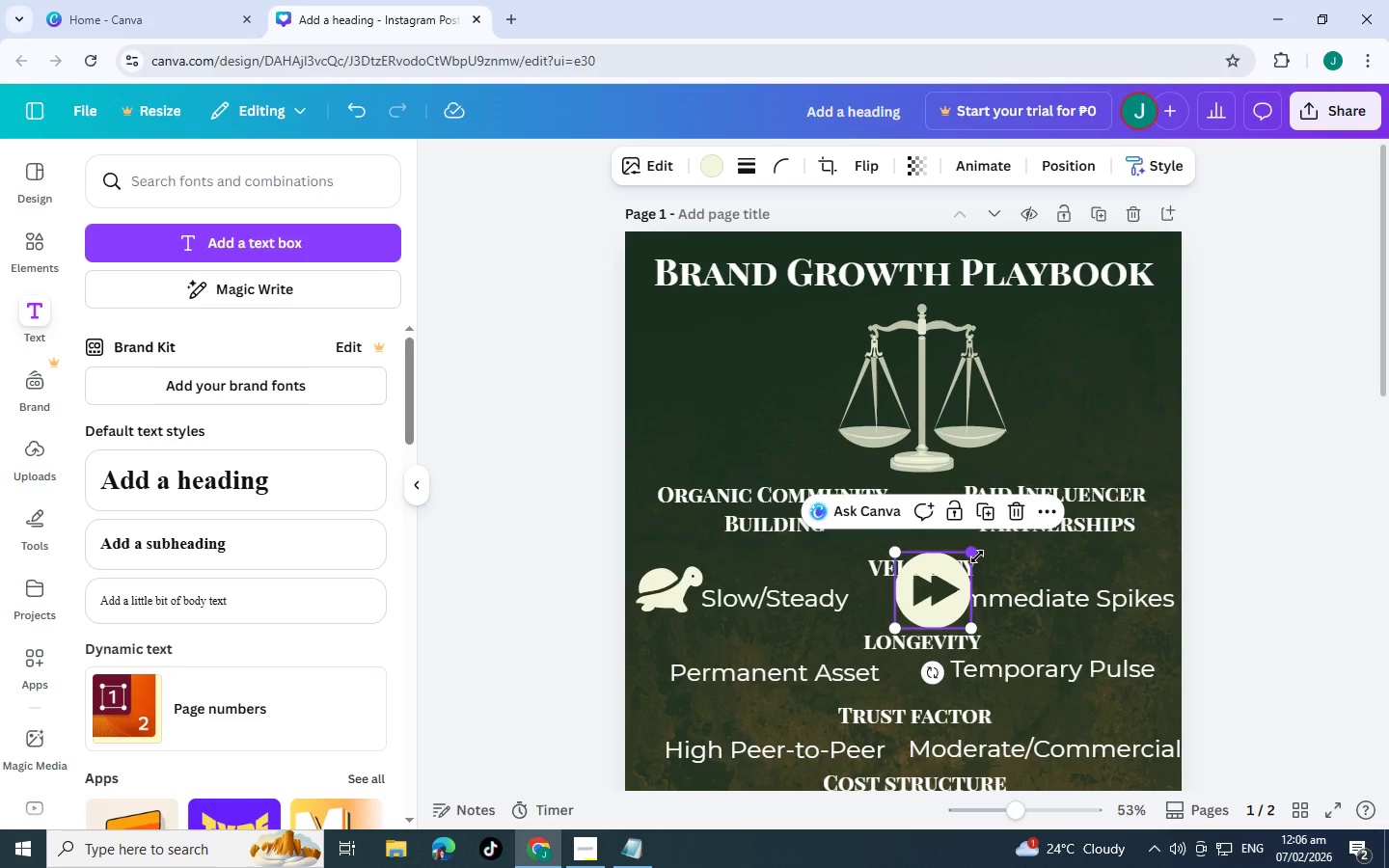 
left_click_drag(start_coordinate=[973, 555], to_coordinate=[935, 567])
 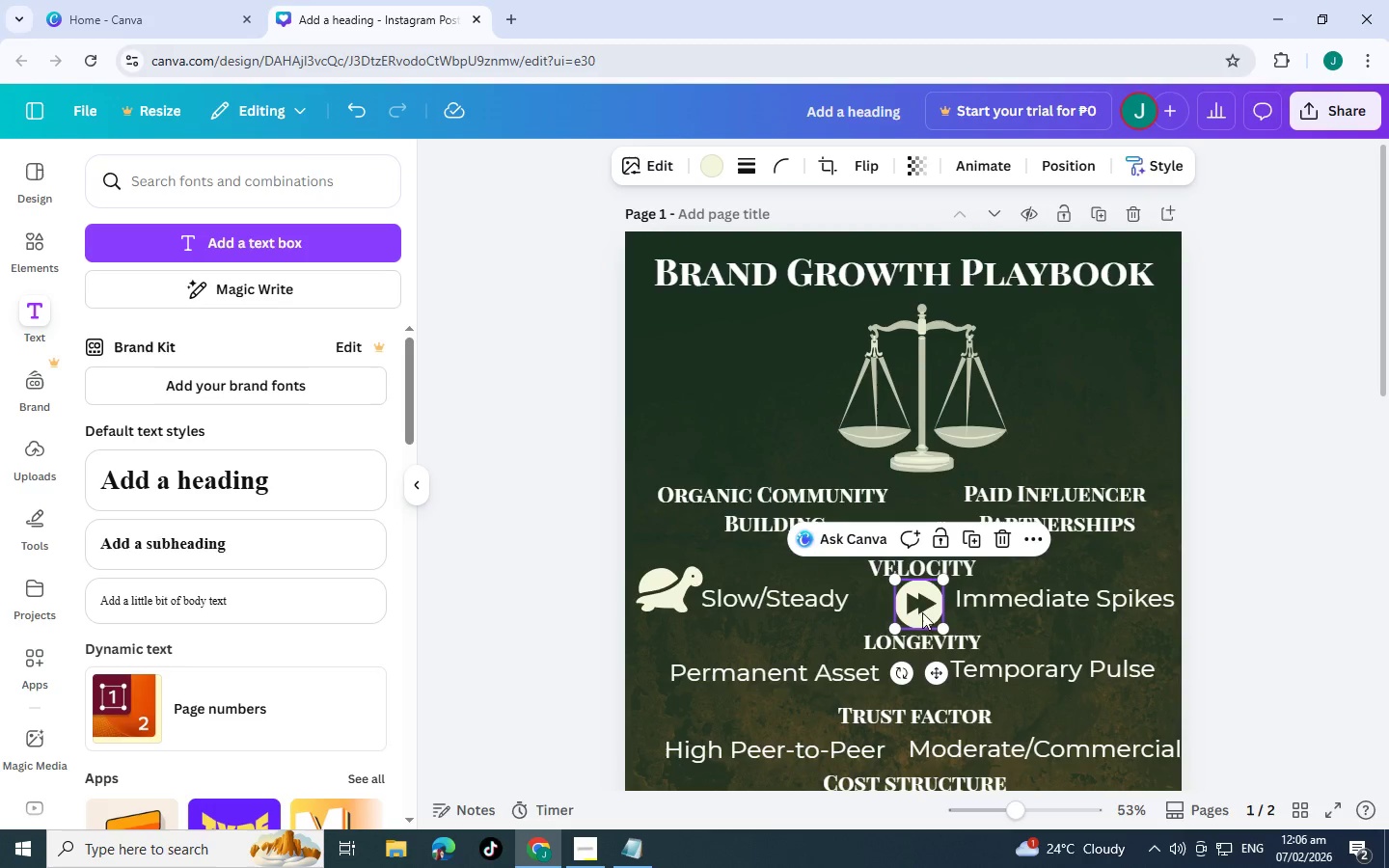 
left_click_drag(start_coordinate=[932, 609], to_coordinate=[1075, 567])
 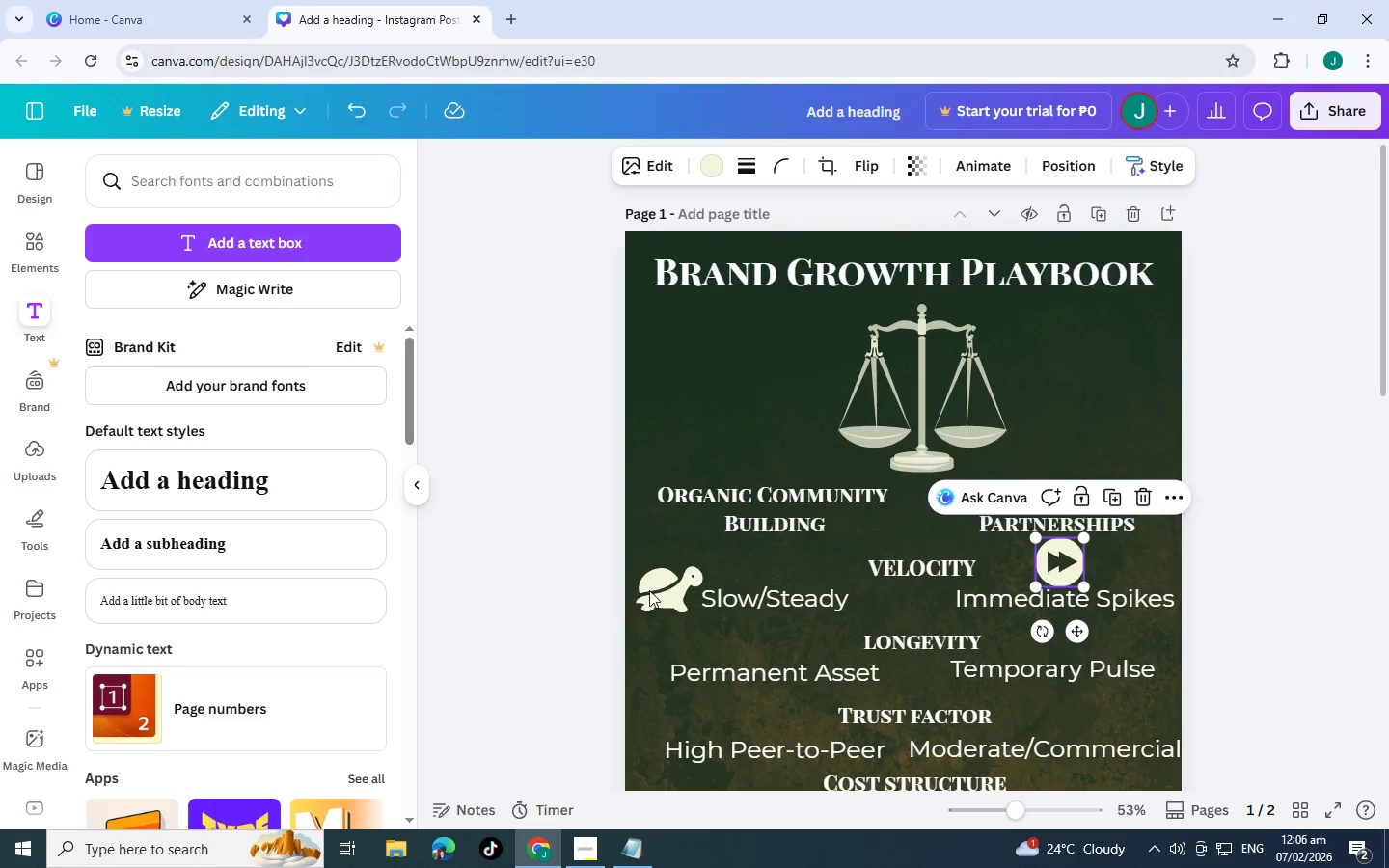 
left_click_drag(start_coordinate=[670, 590], to_coordinate=[770, 562])
 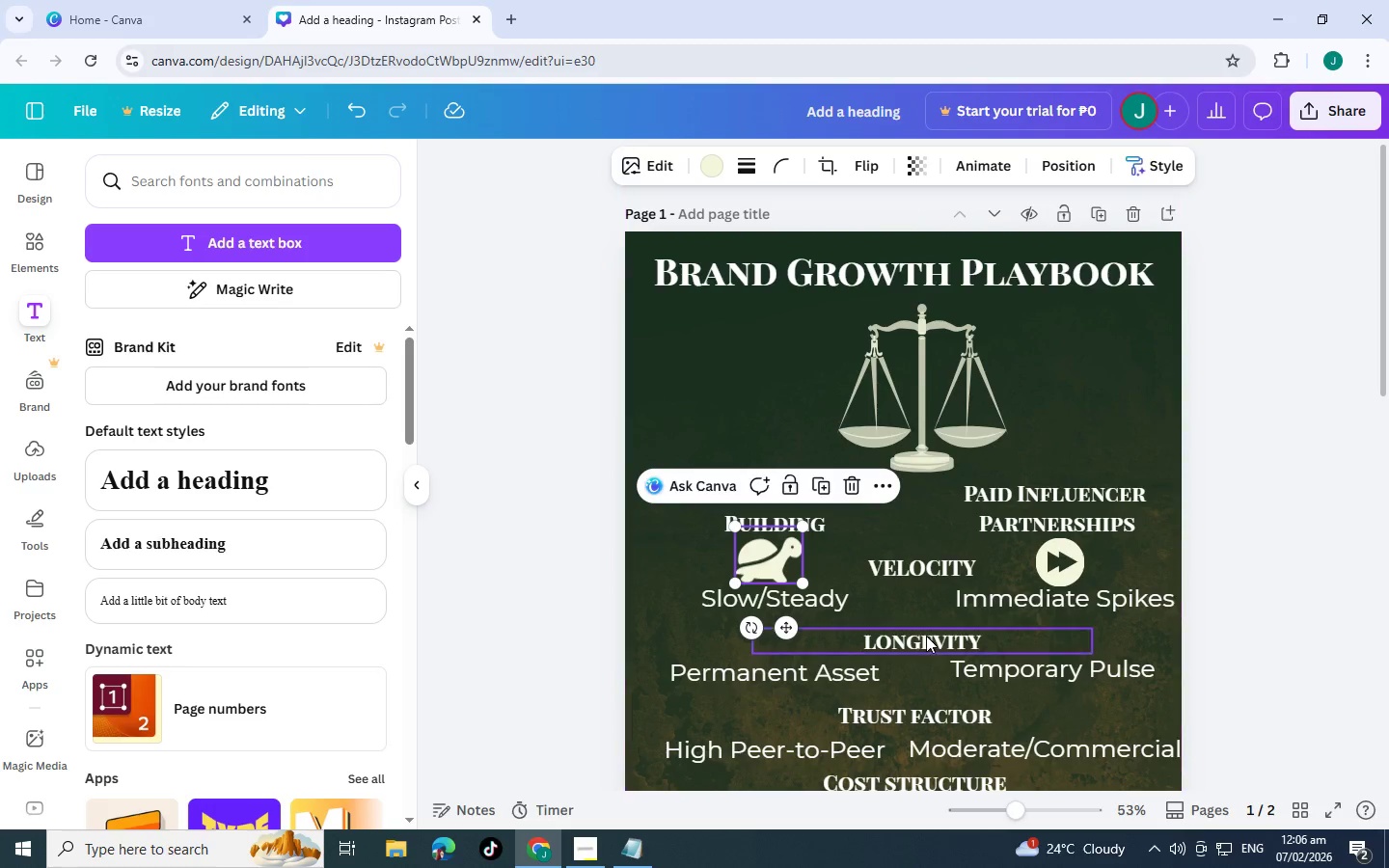 
scroll: coordinate [612, 620], scroll_direction: down, amount: 6.0
 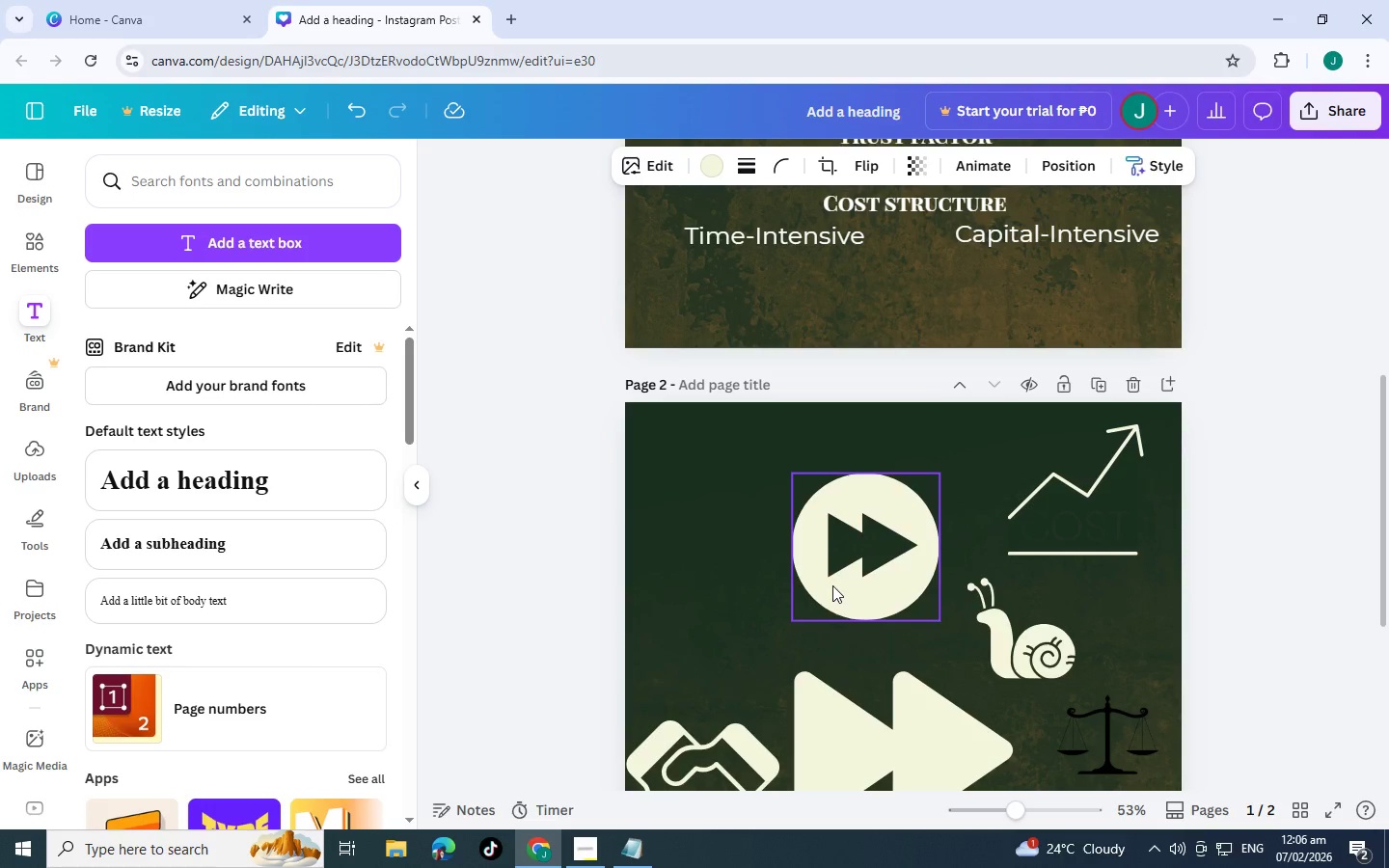 
scroll: coordinate [830, 589], scroll_direction: up, amount: 4.0
 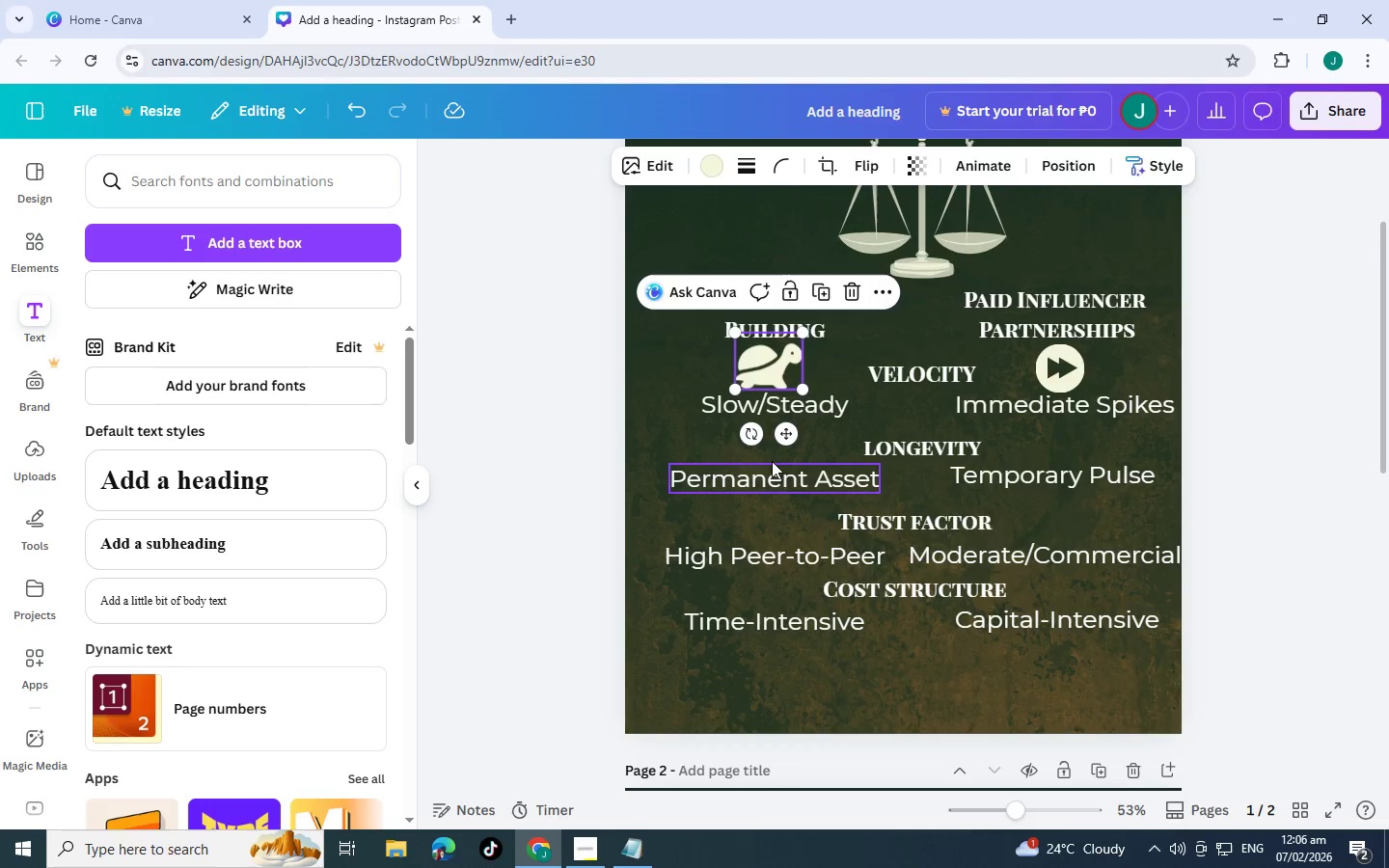 
scroll: coordinate [813, 503], scroll_direction: down, amount: 5.0
 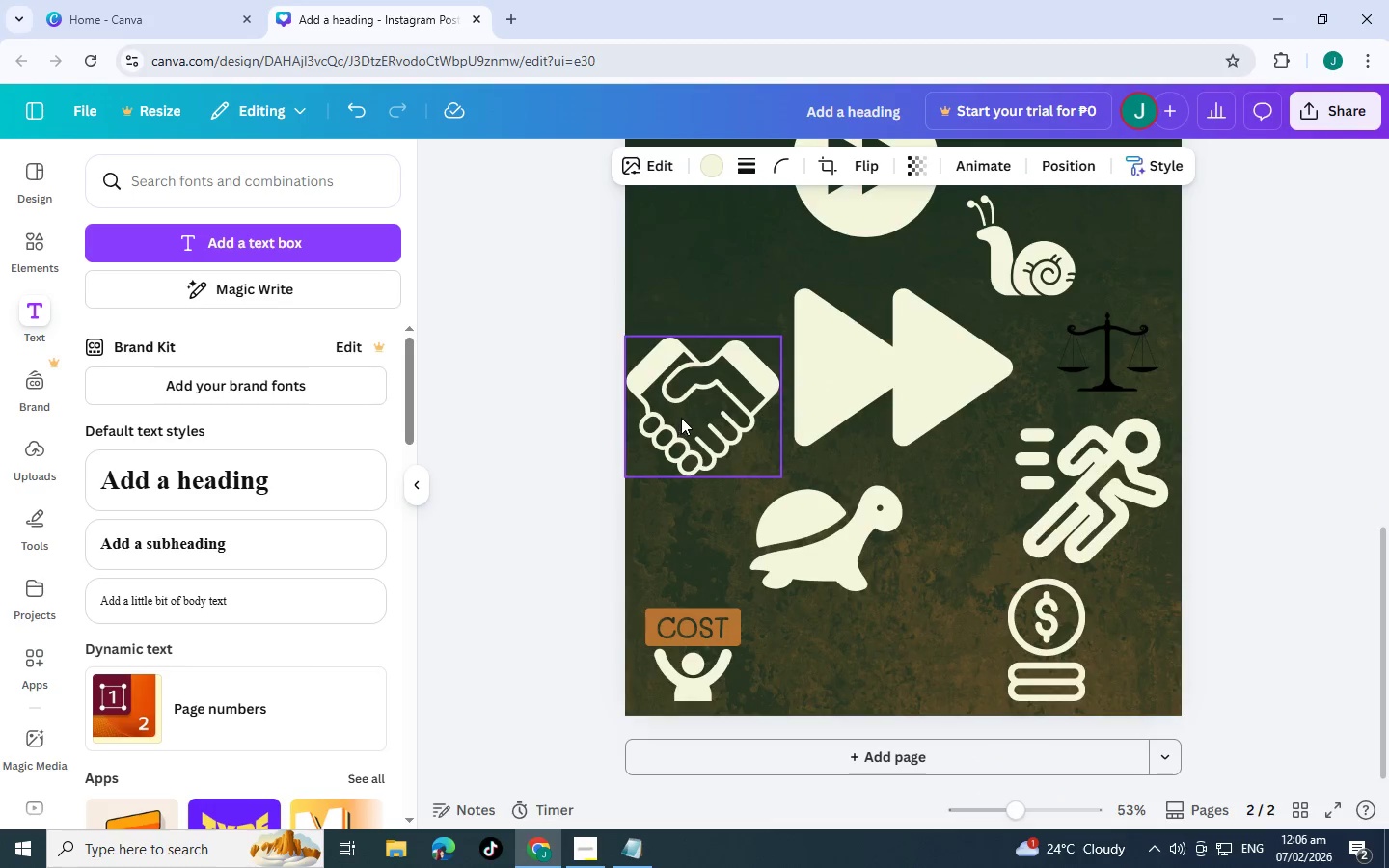 
left_click([681, 417])
 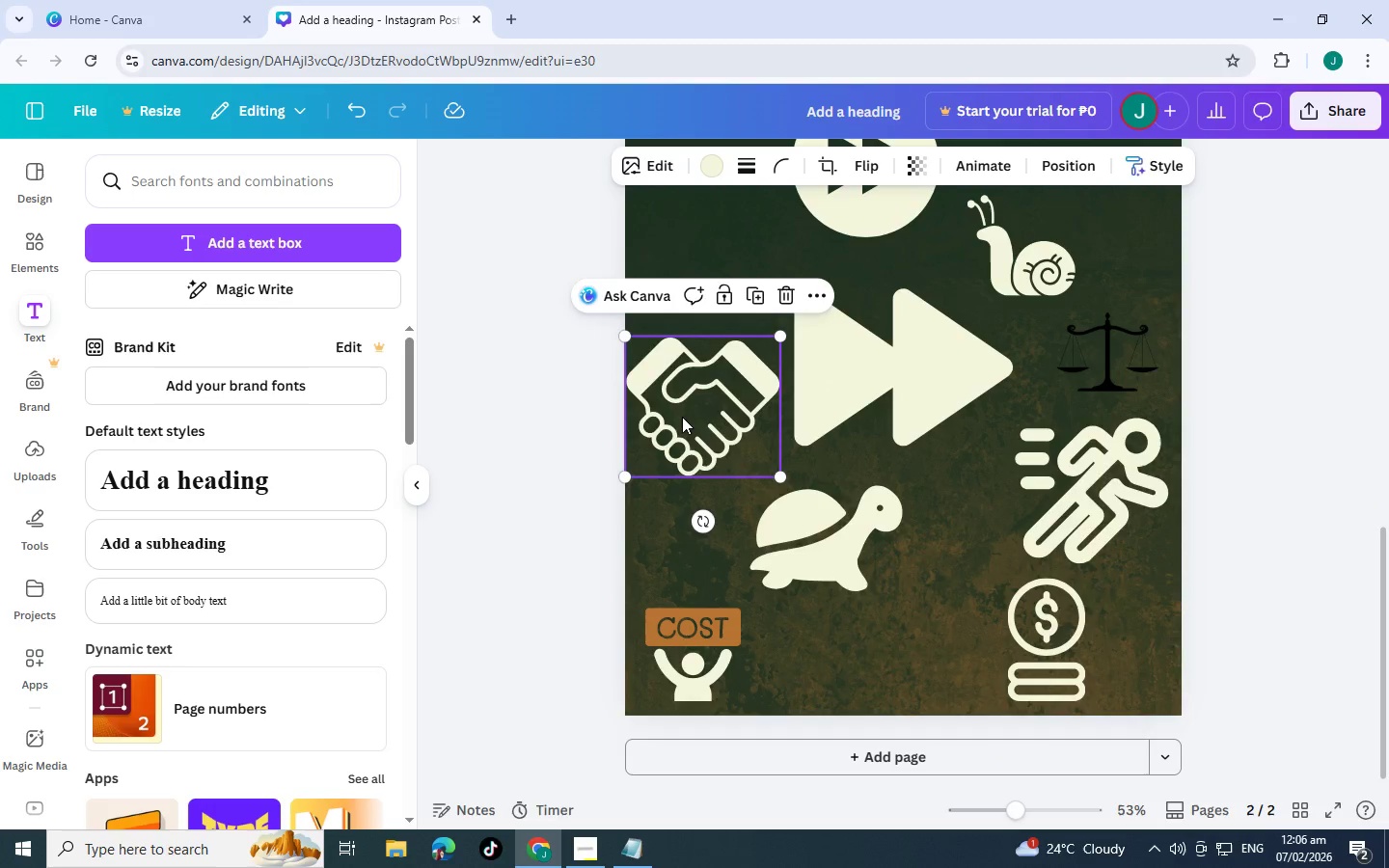 
left_click_drag(start_coordinate=[681, 417], to_coordinate=[749, 340])
 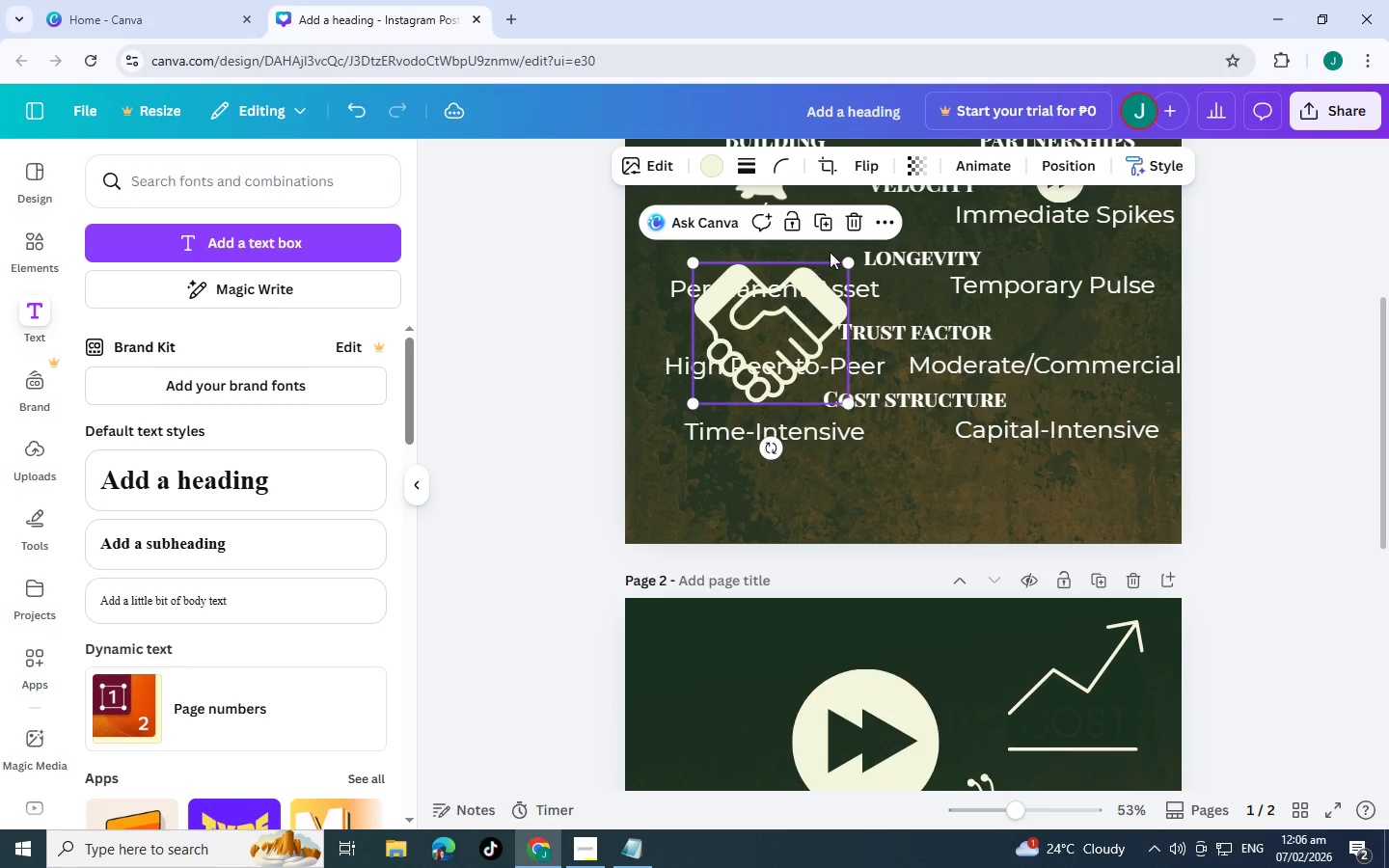 
scroll: coordinate [890, 344], scroll_direction: up, amount: 6.0
 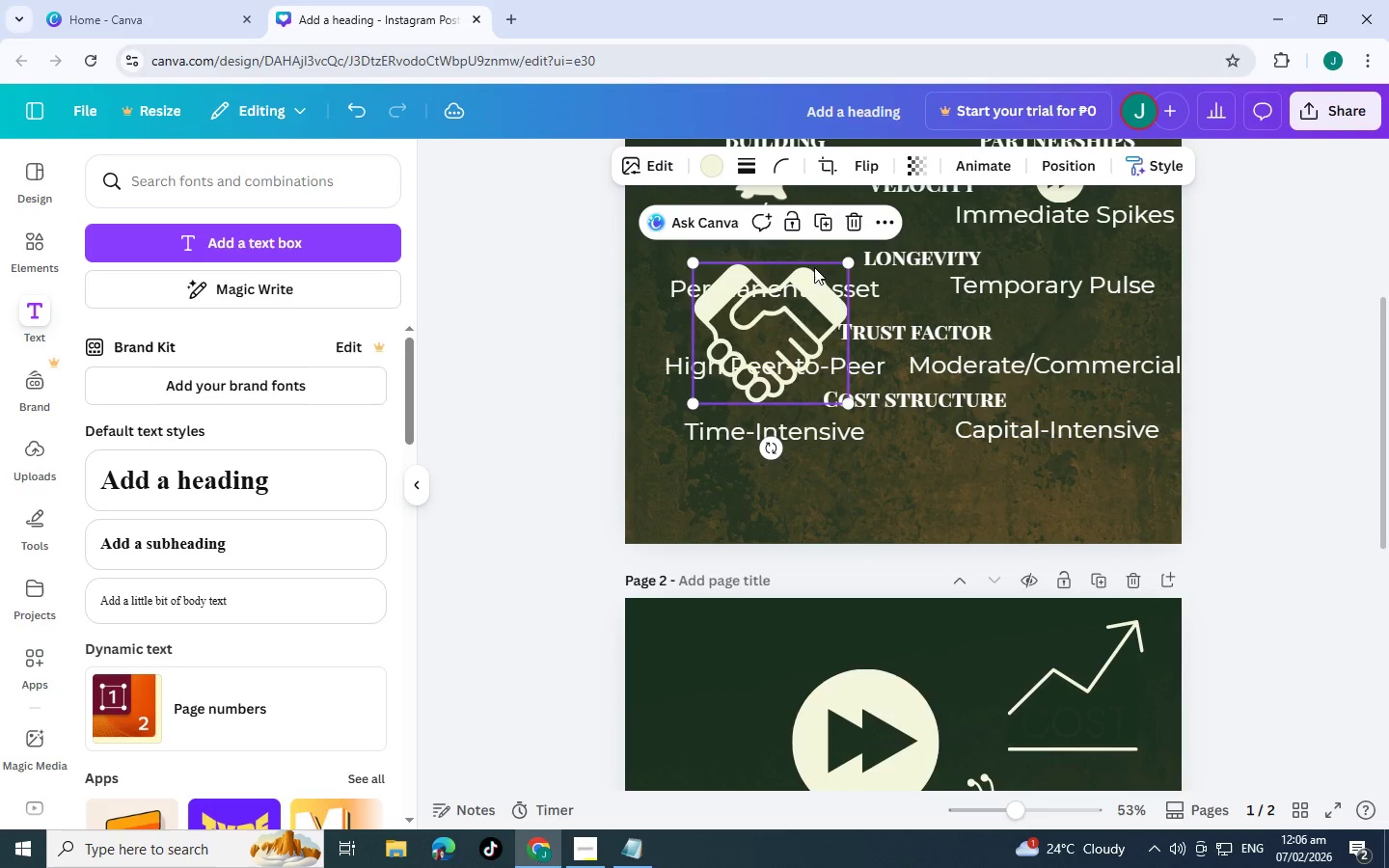 
left_click_drag(start_coordinate=[846, 257], to_coordinate=[756, 321])
 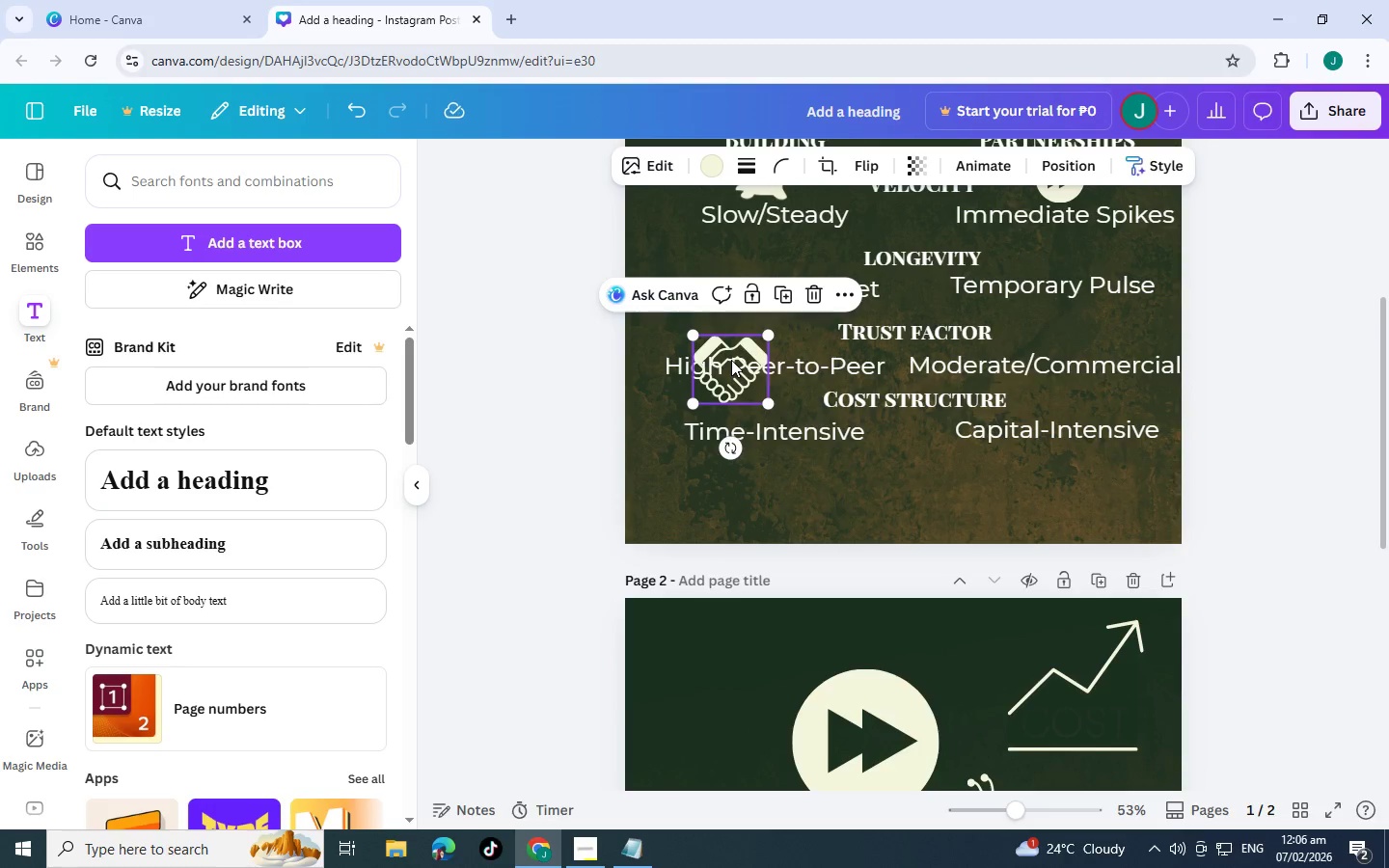 
left_click_drag(start_coordinate=[731, 360], to_coordinate=[772, 314])
 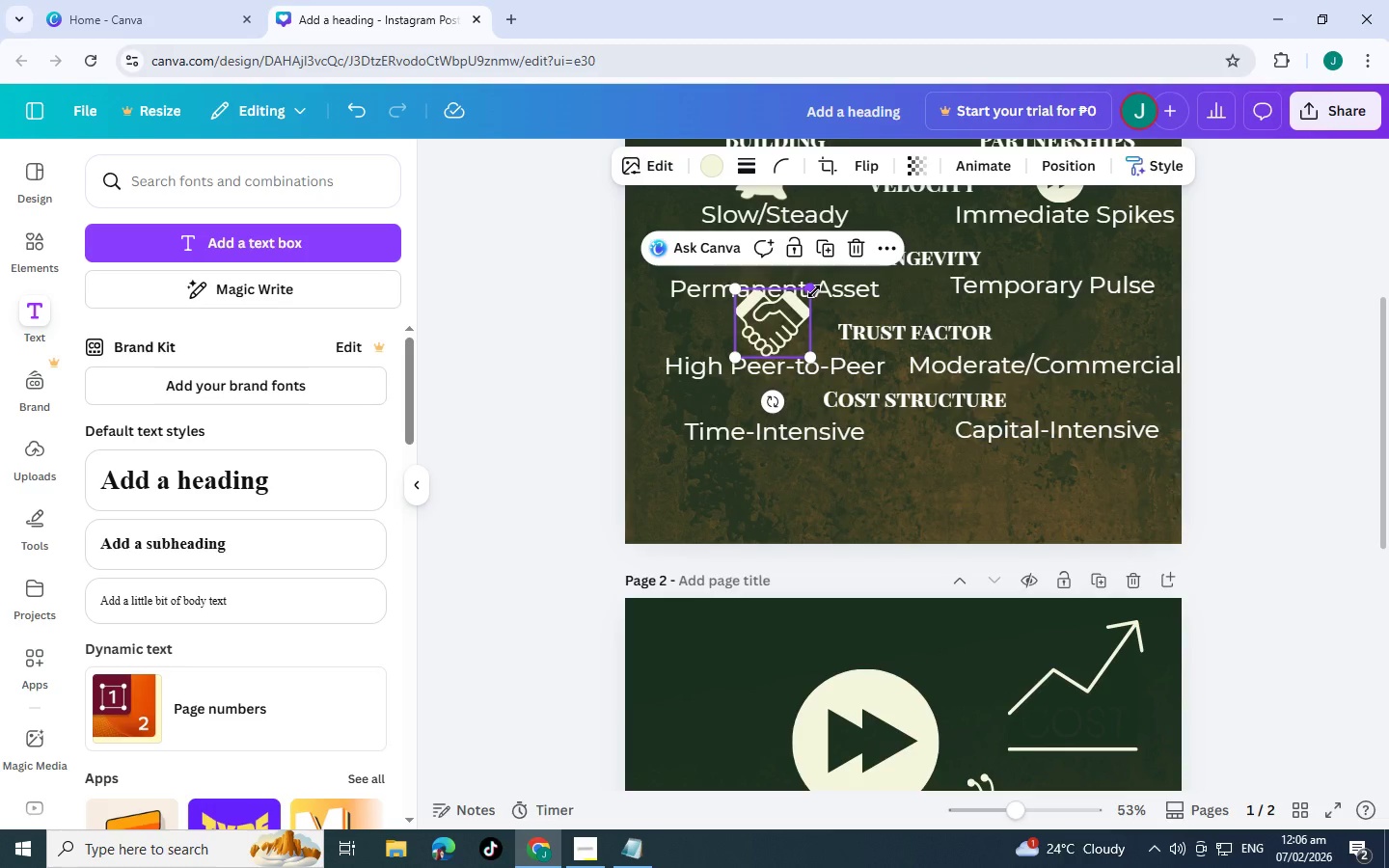 
left_click_drag(start_coordinate=[814, 291], to_coordinate=[791, 299])
 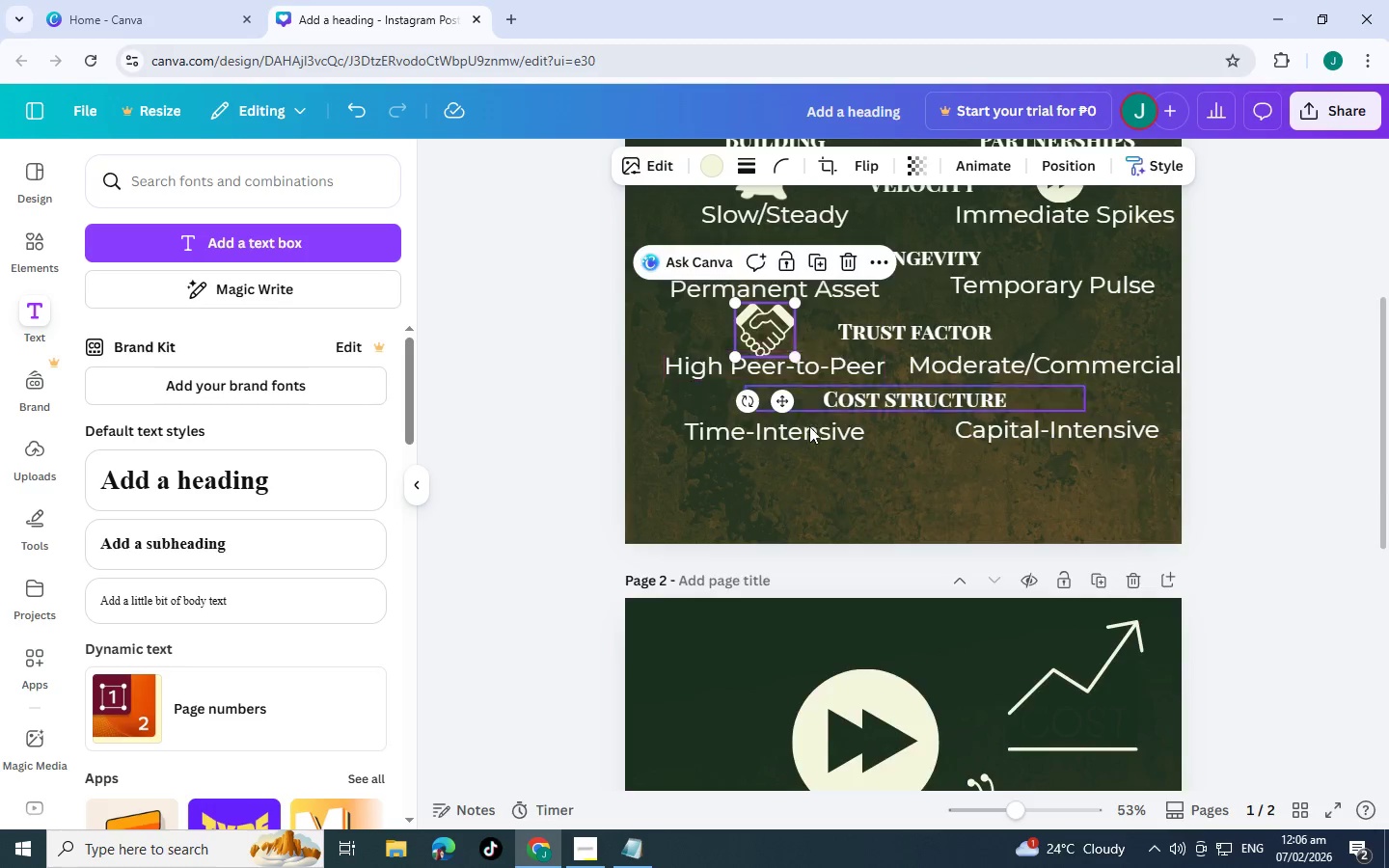 
scroll: coordinate [809, 426], scroll_direction: up, amount: 3.0
 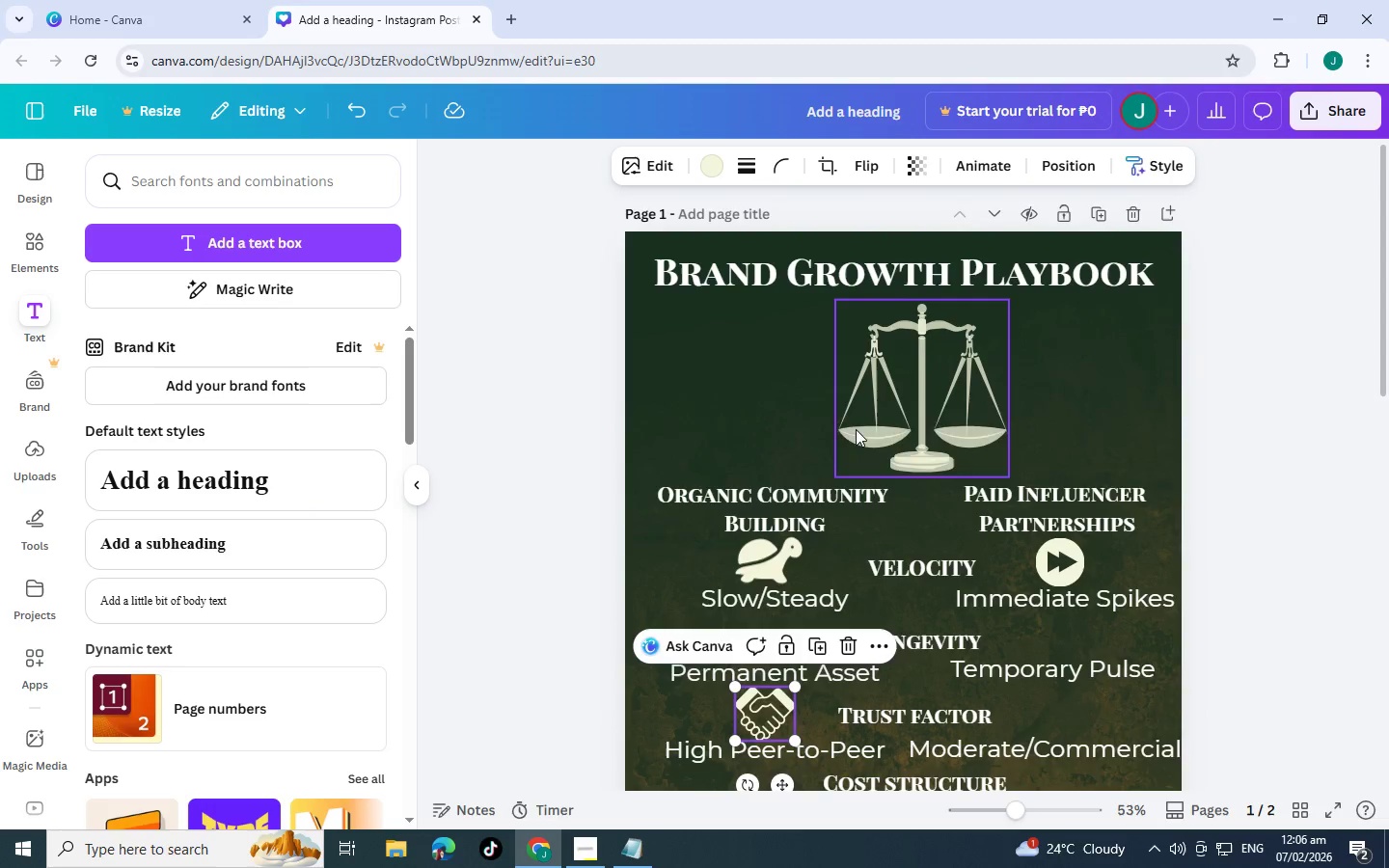 
scroll: coordinate [855, 633], scroll_direction: down, amount: 11.0
 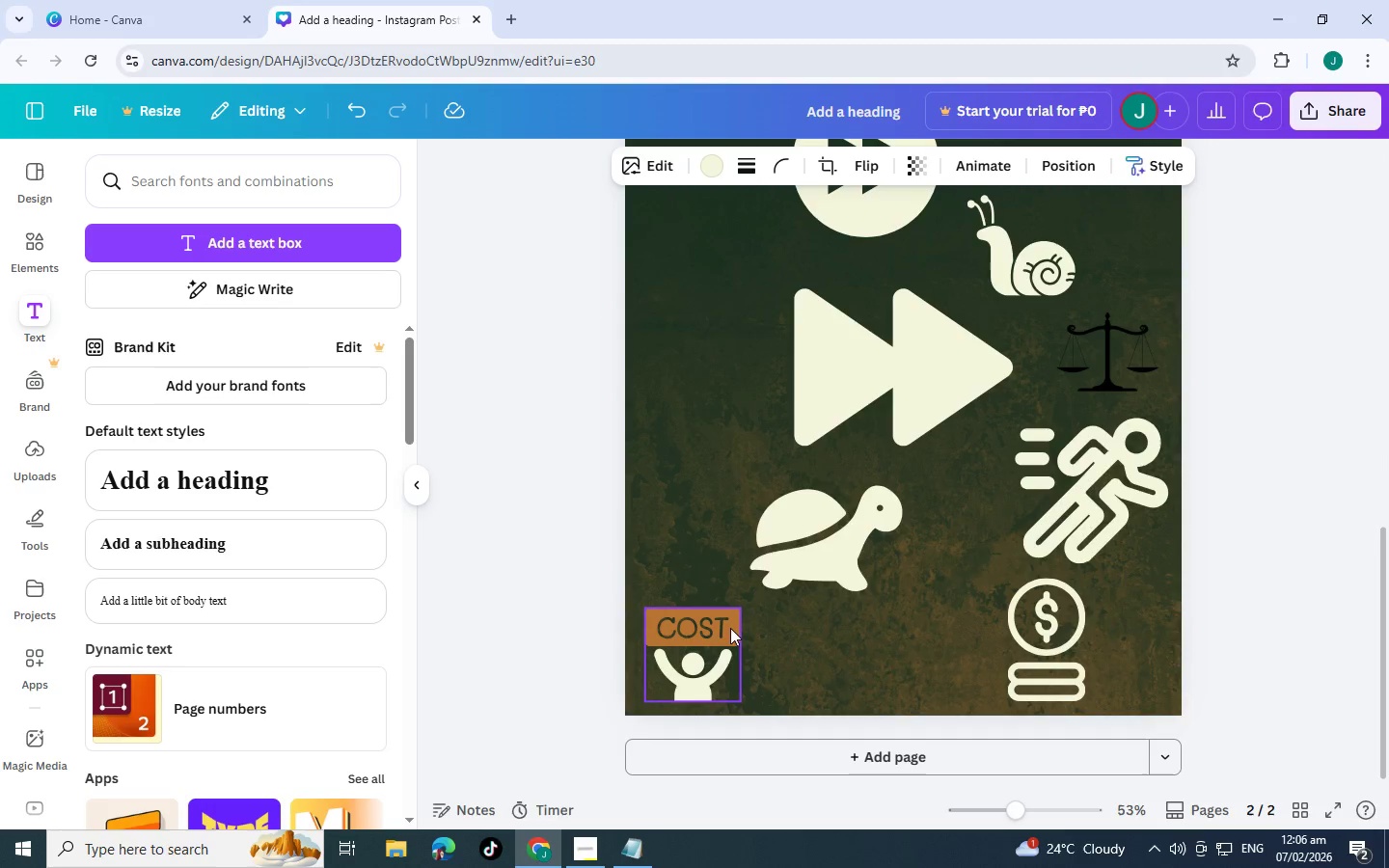 
left_click([689, 663])
 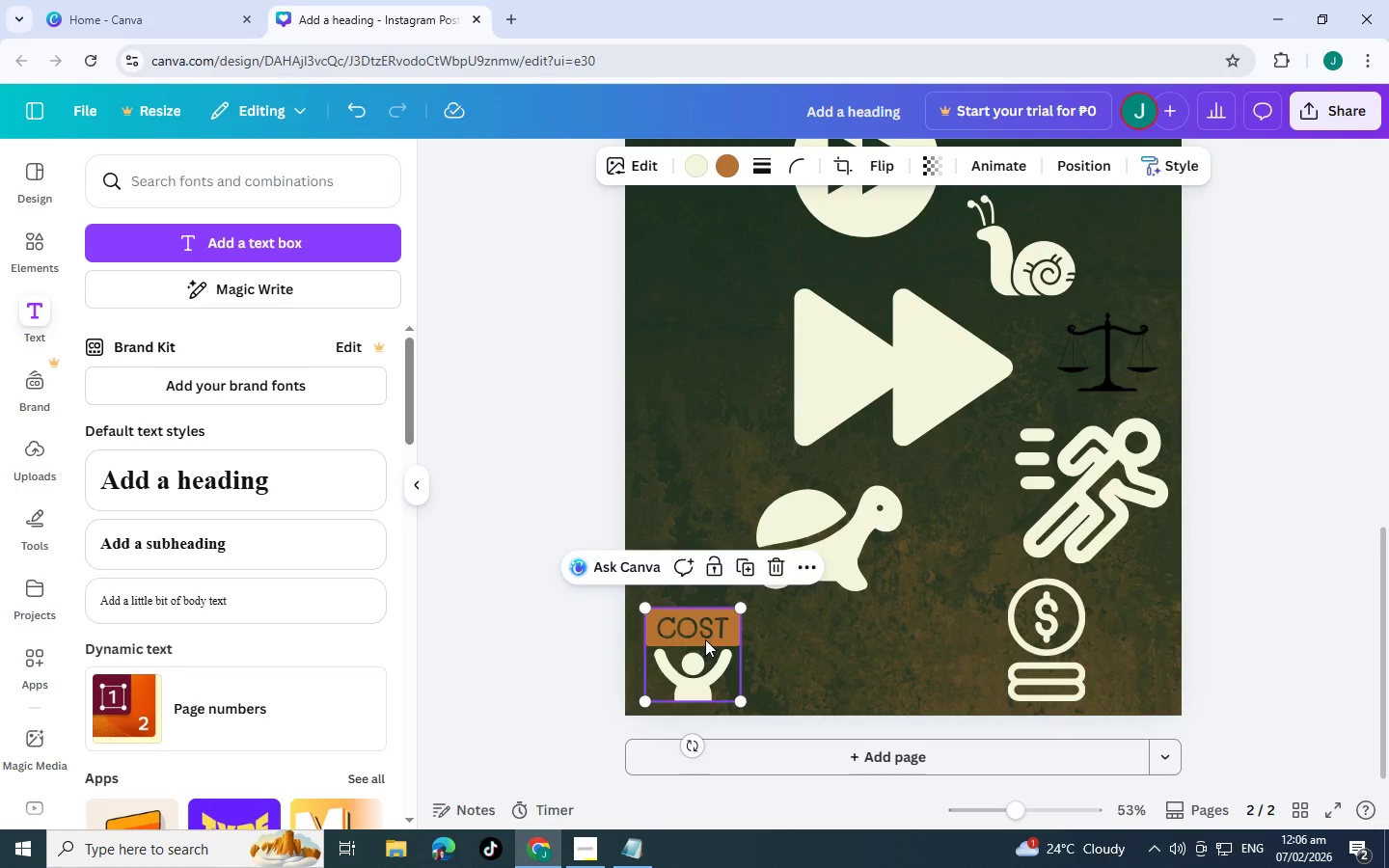 
scroll: coordinate [705, 639], scroll_direction: up, amount: 3.0
 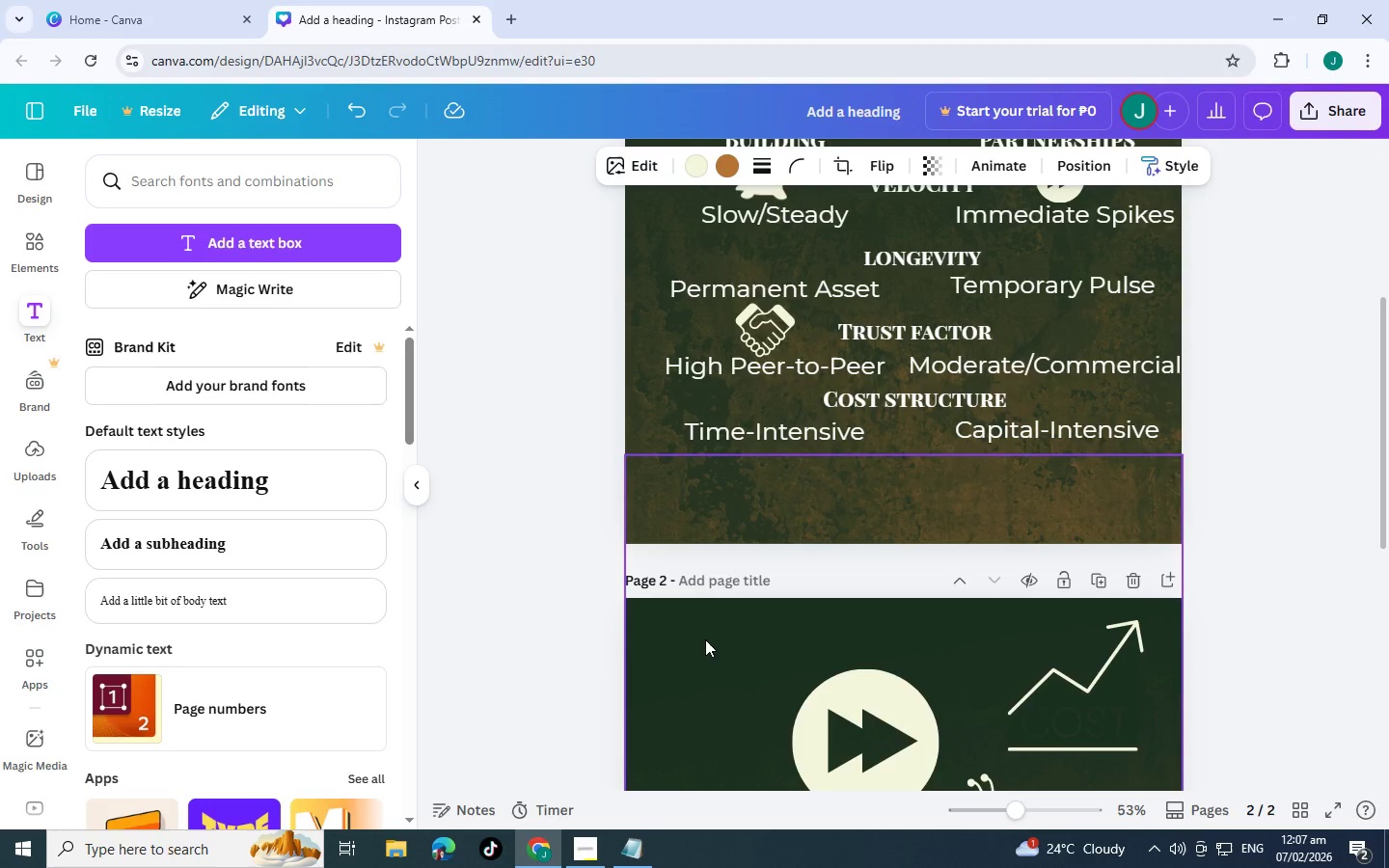 
scroll: coordinate [706, 636], scroll_direction: down, amount: 7.0
 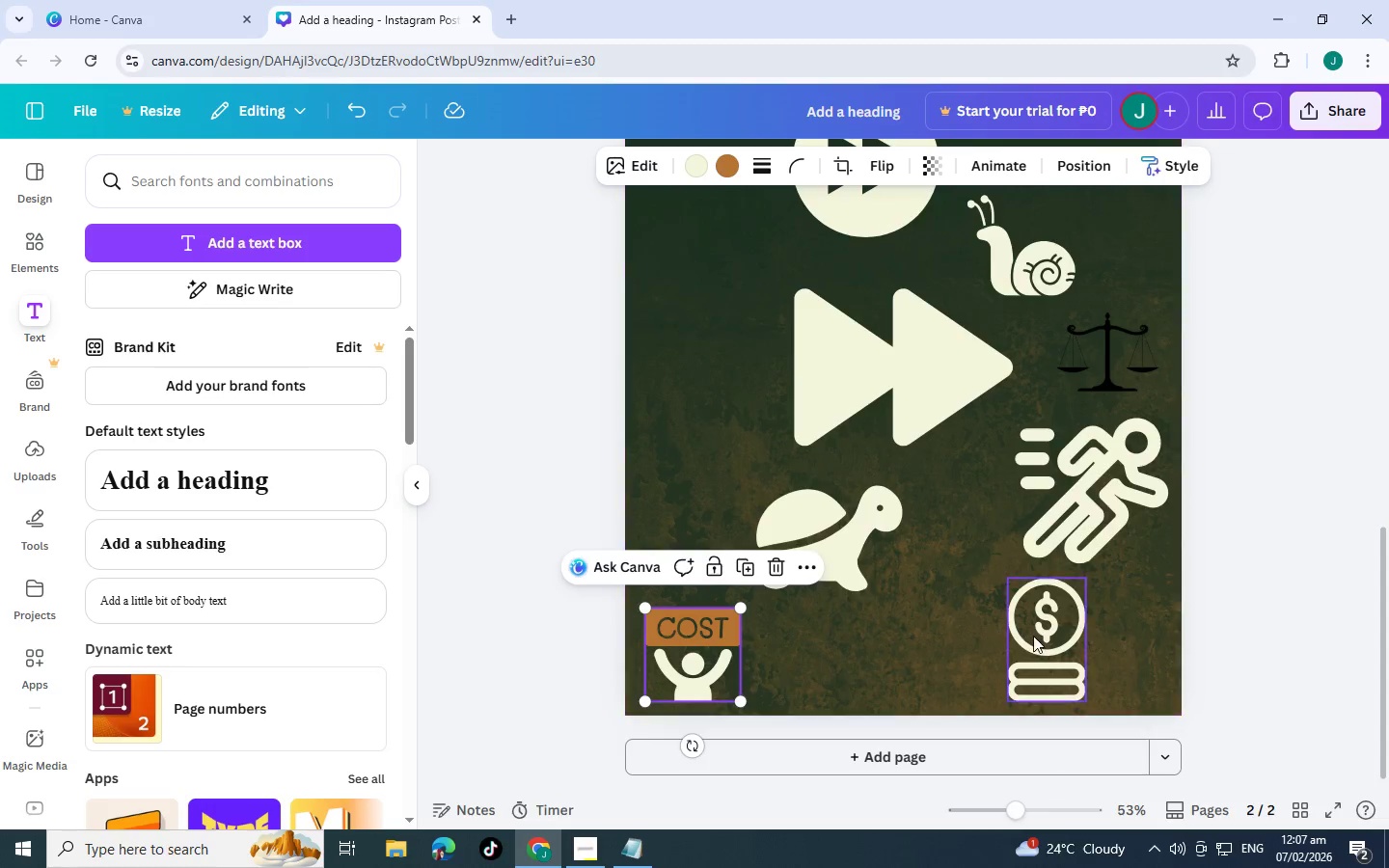 
left_click([1035, 636])
 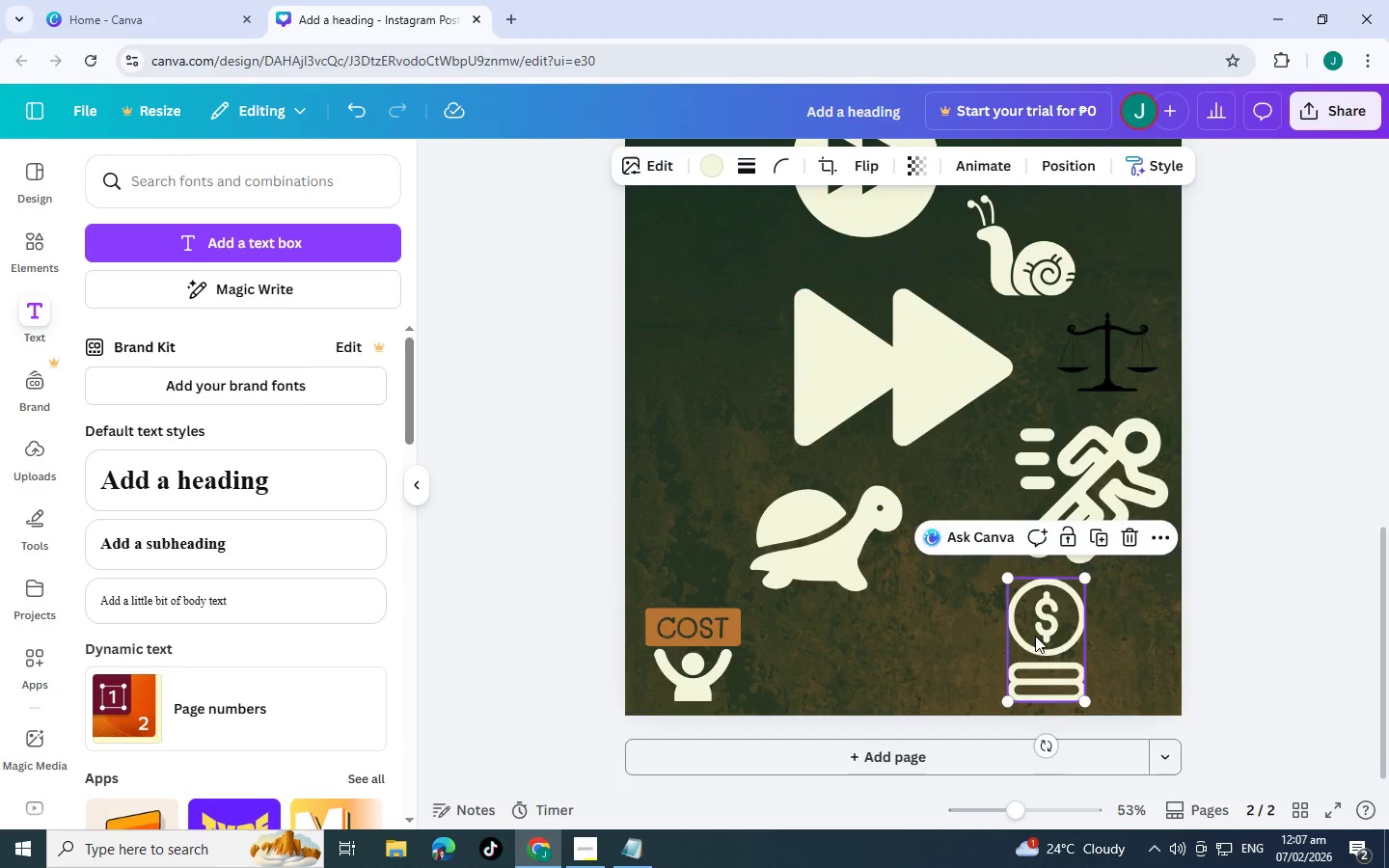 
scroll: coordinate [1035, 636], scroll_direction: up, amount: 2.0
 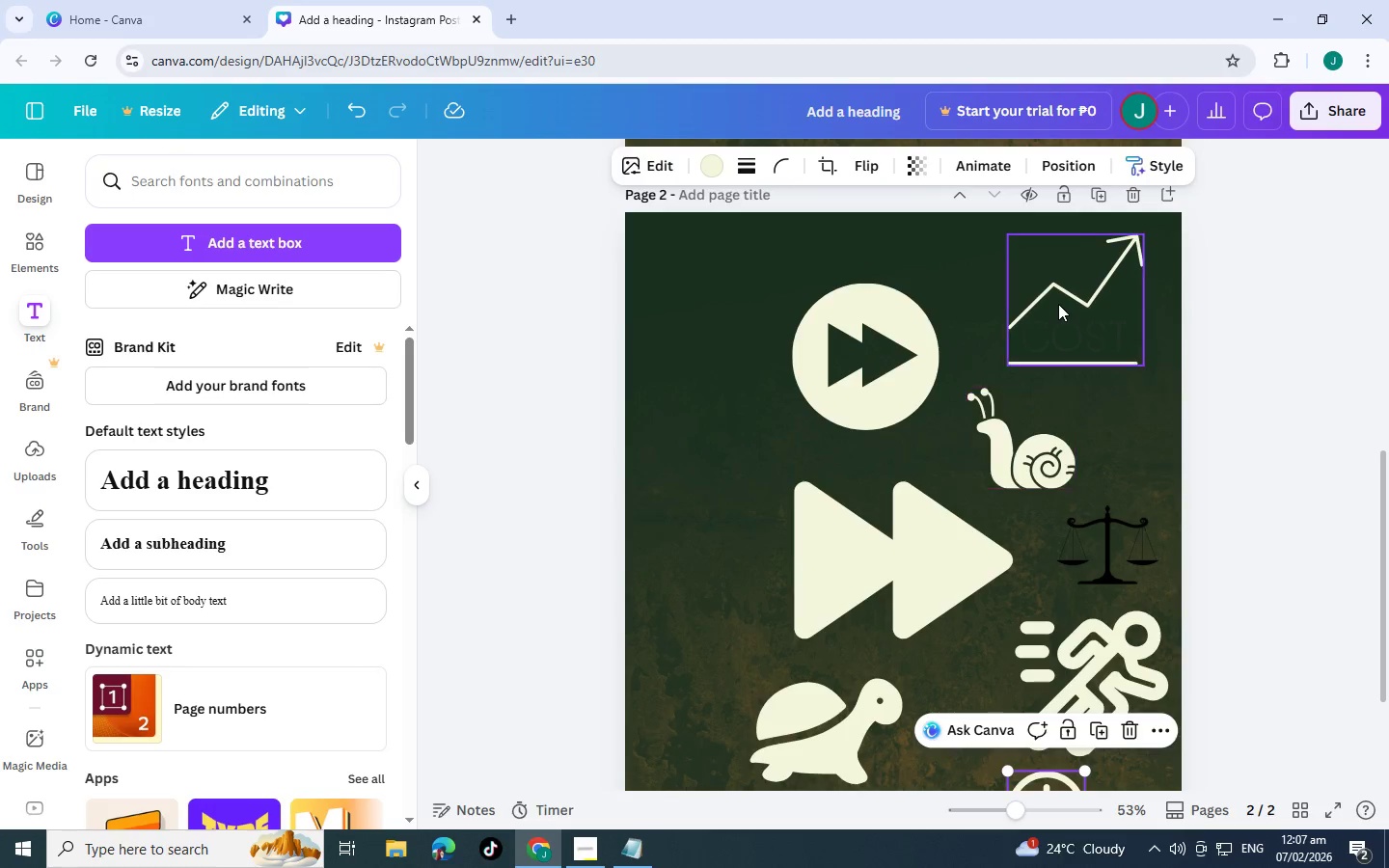 
left_click([1058, 304])
 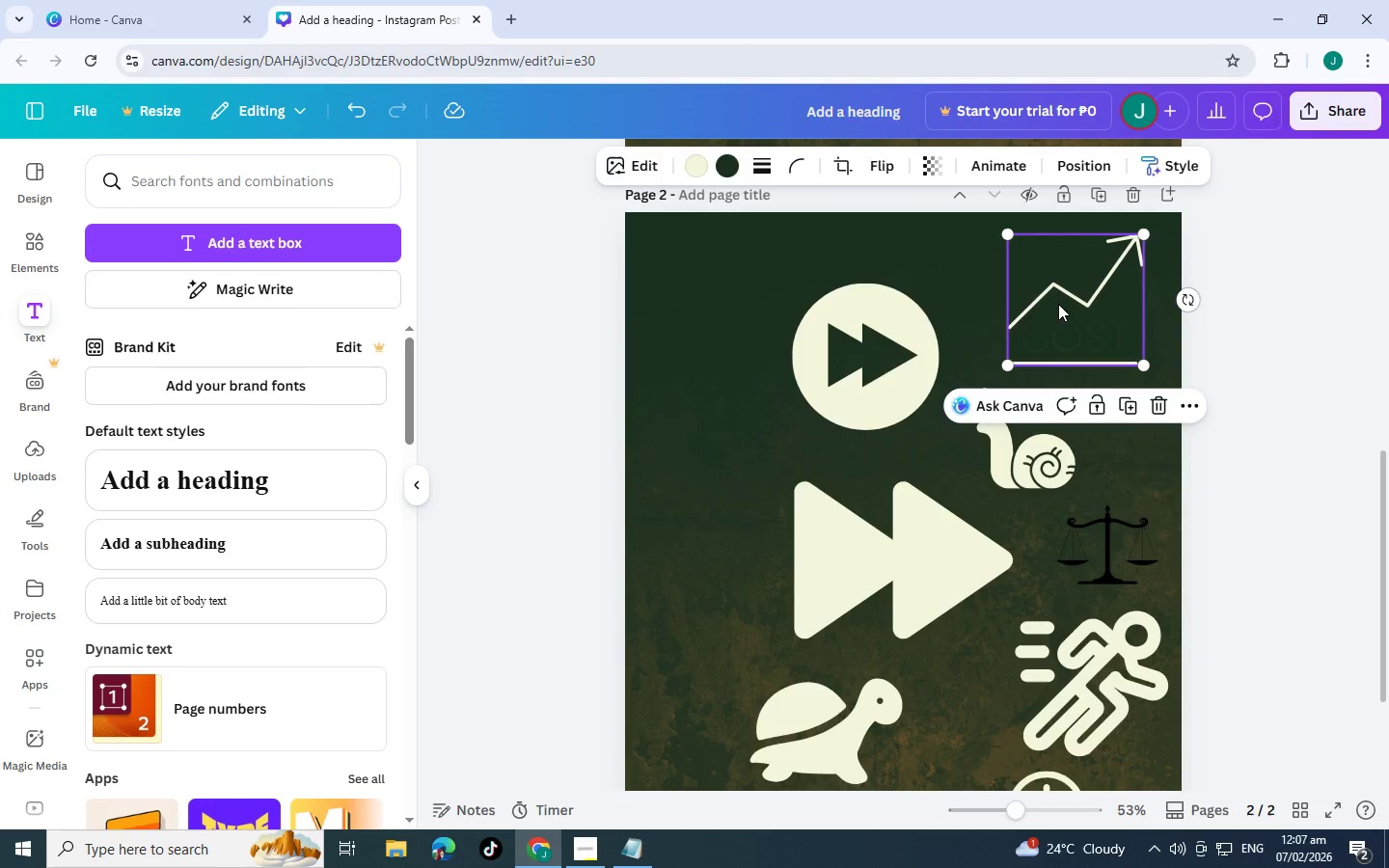 
key(Control+C)
 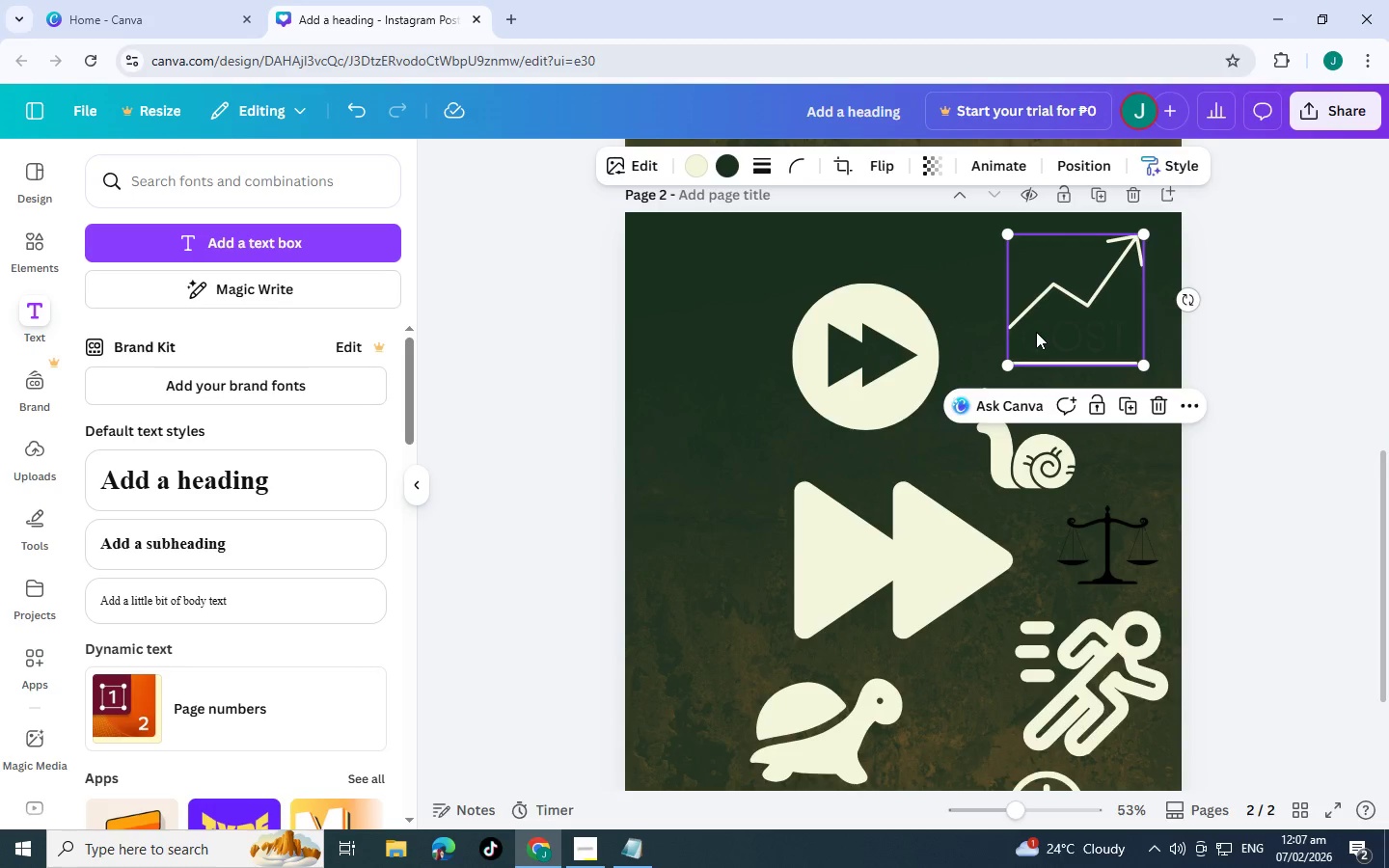 
scroll: coordinate [1026, 348], scroll_direction: up, amount: 3.0
 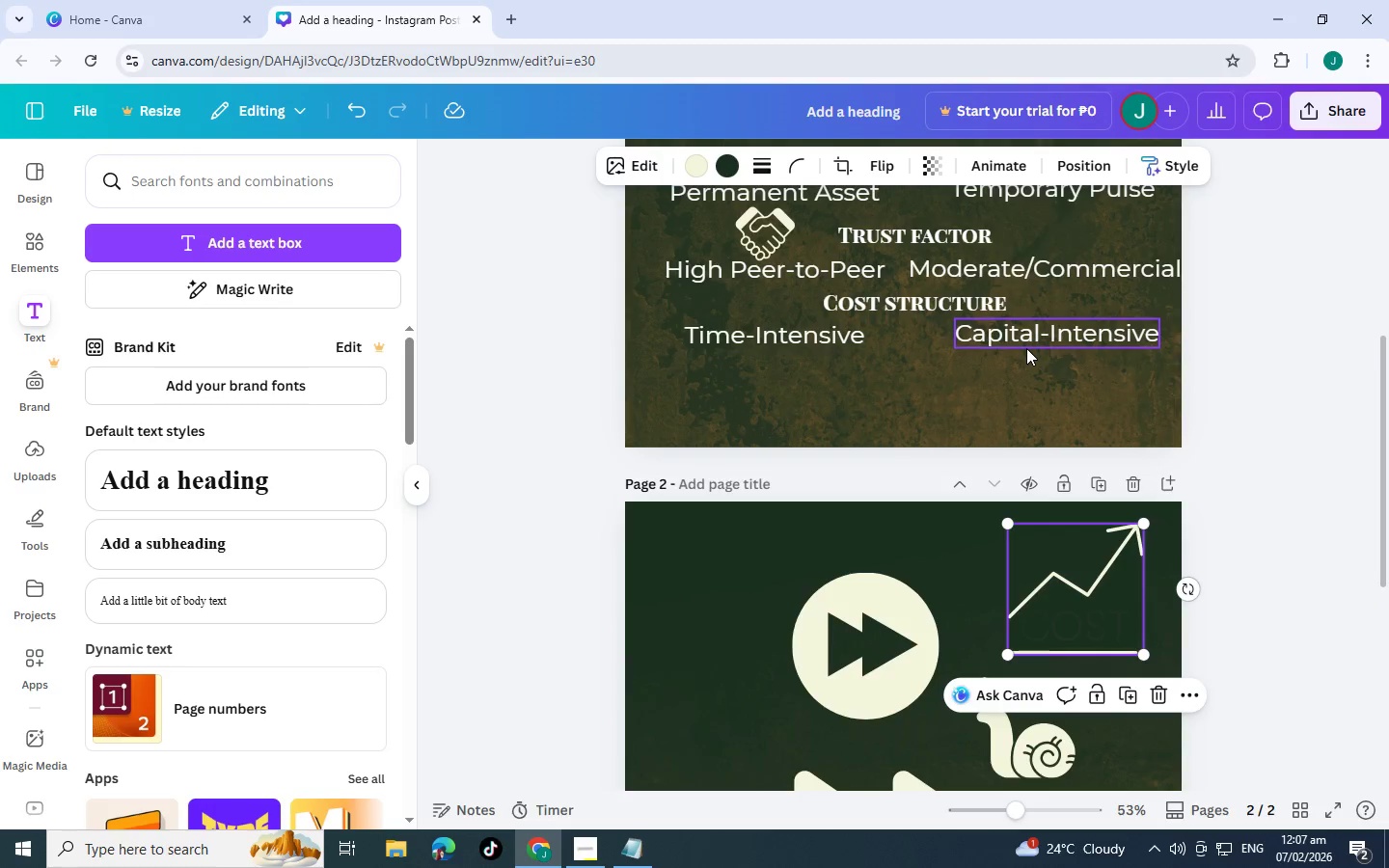 
key(Control+V)
 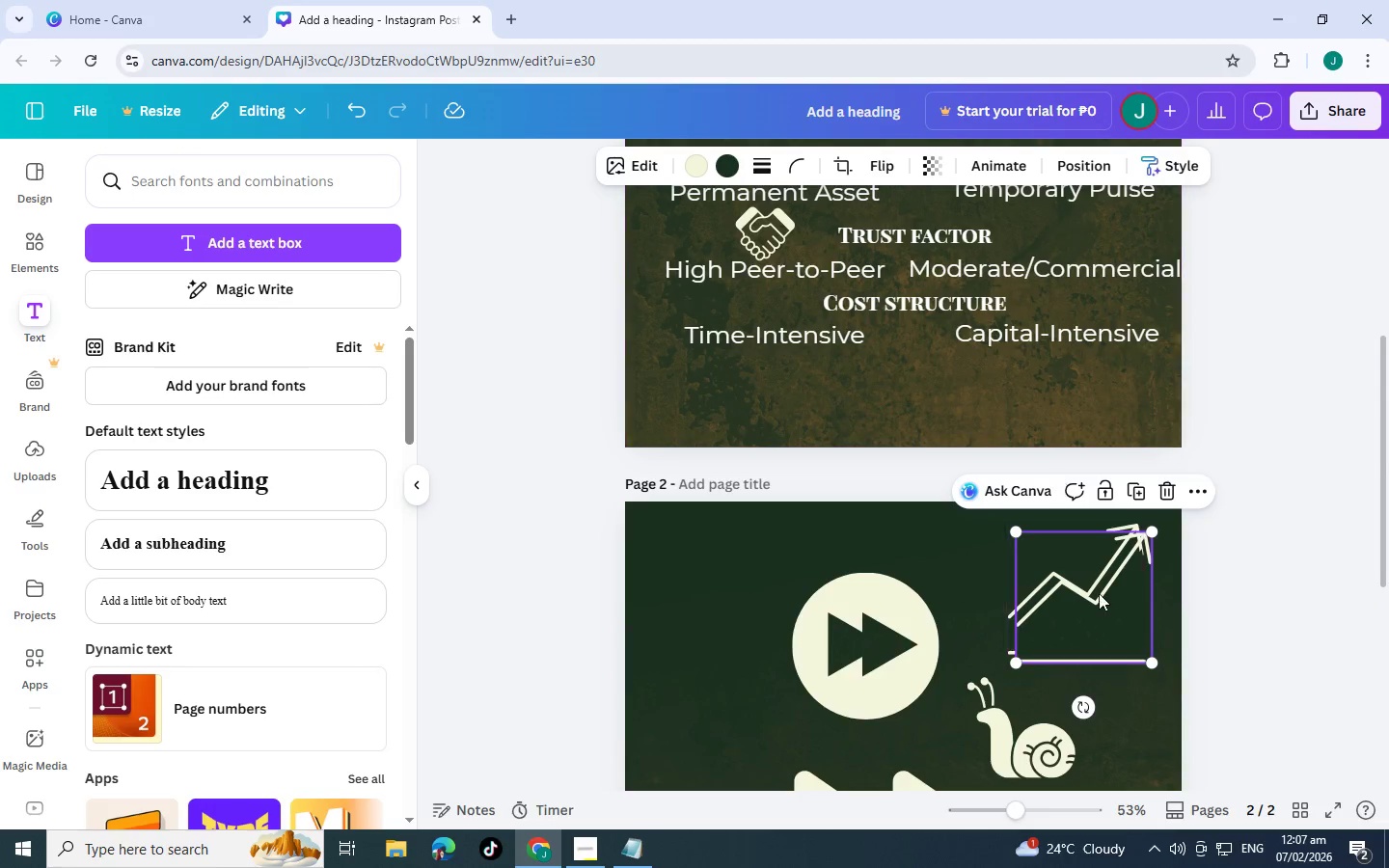 
left_click_drag(start_coordinate=[1099, 593], to_coordinate=[1095, 316])
 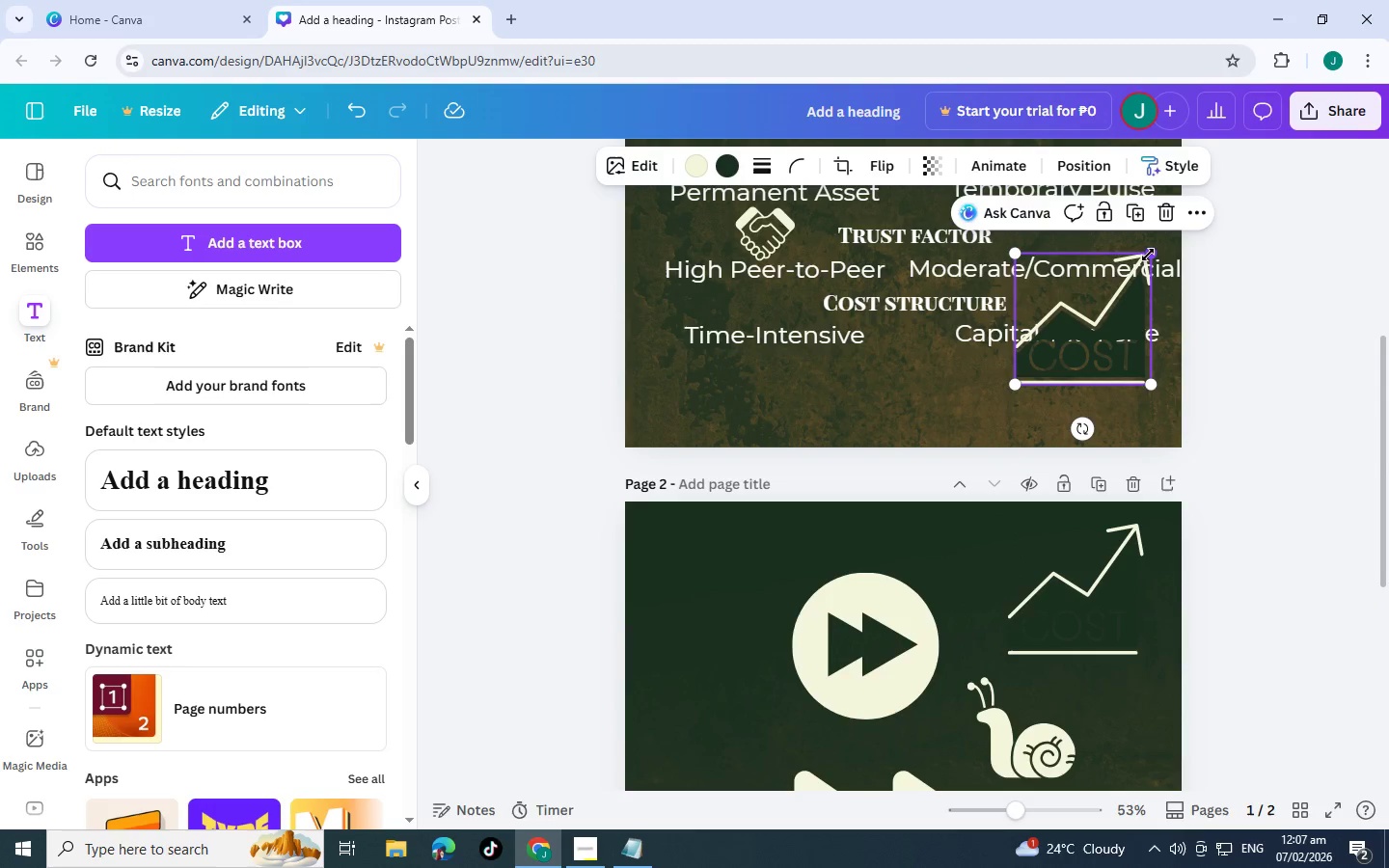 
left_click_drag(start_coordinate=[1149, 255], to_coordinate=[1042, 316])
 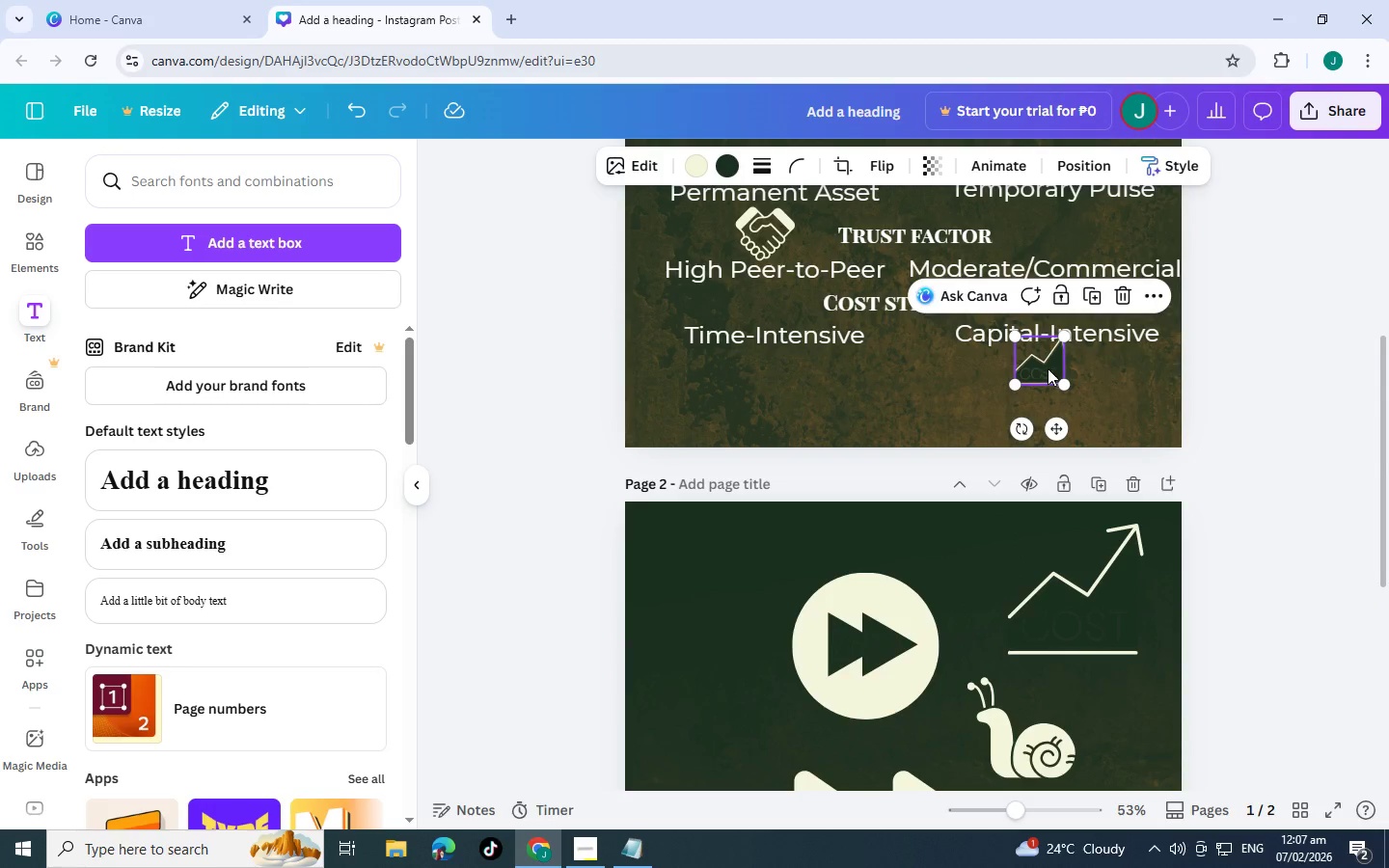 
left_click_drag(start_coordinate=[1048, 368], to_coordinate=[1090, 306])
 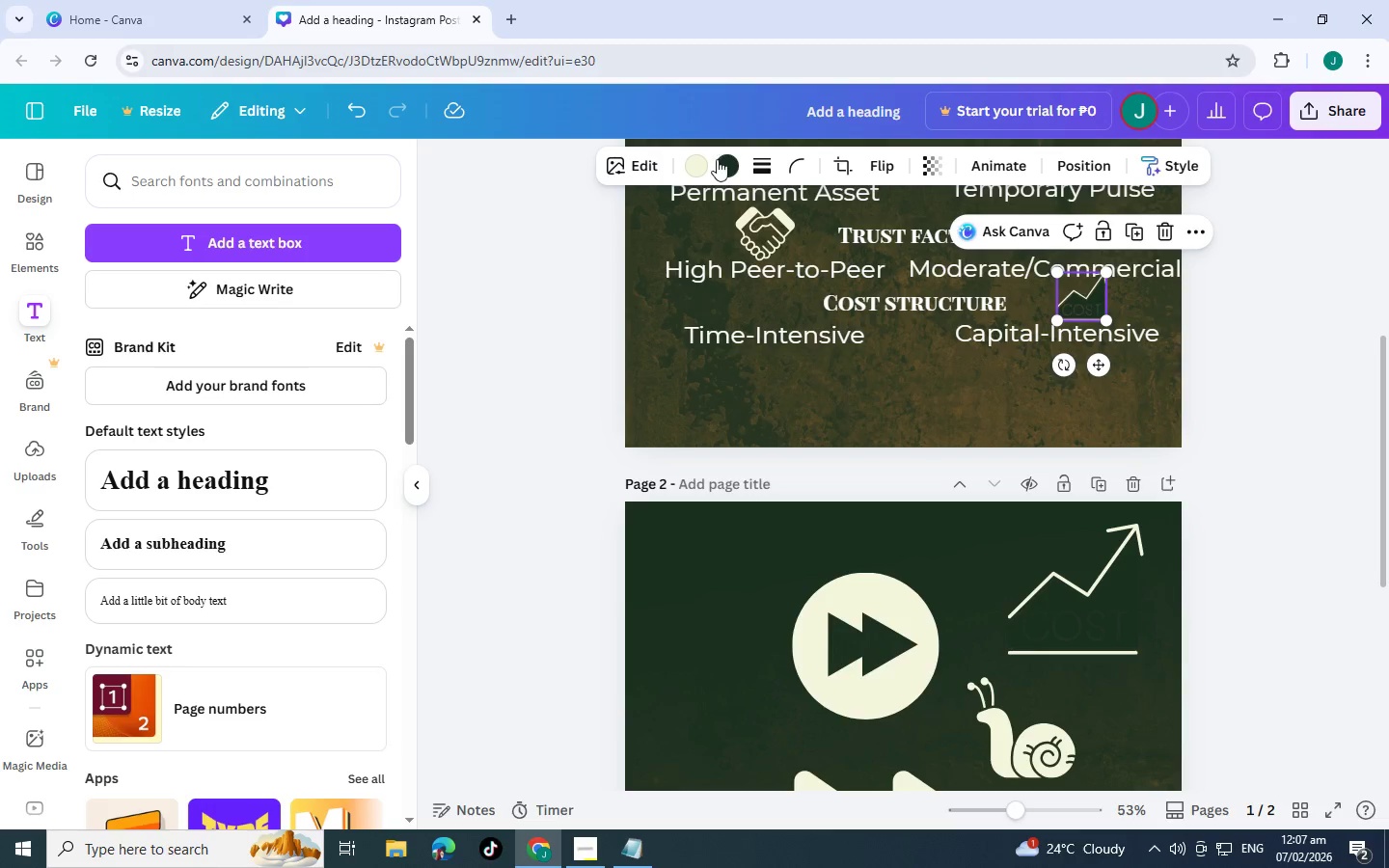 
left_click([721, 166])
 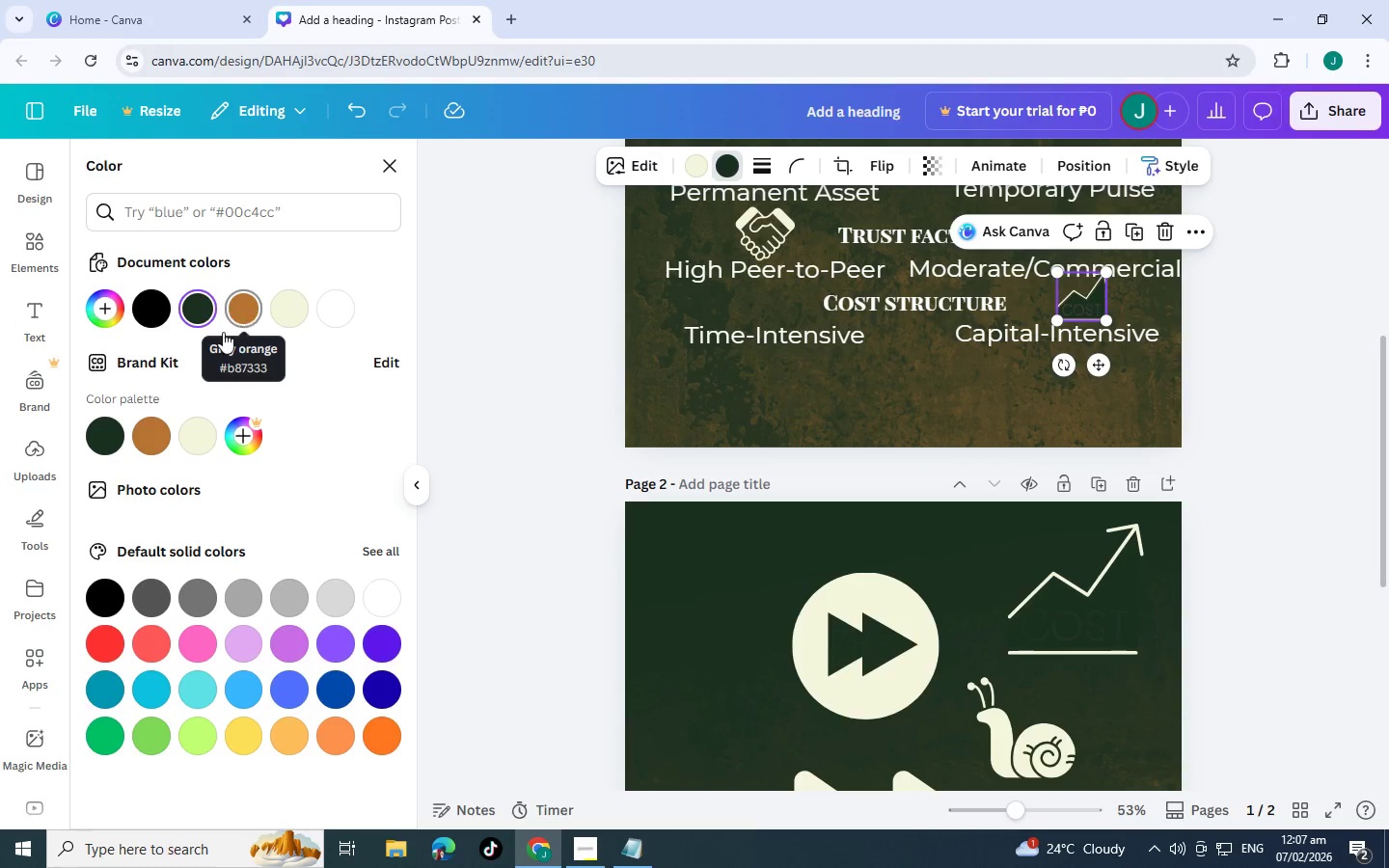 
left_click([140, 435])
 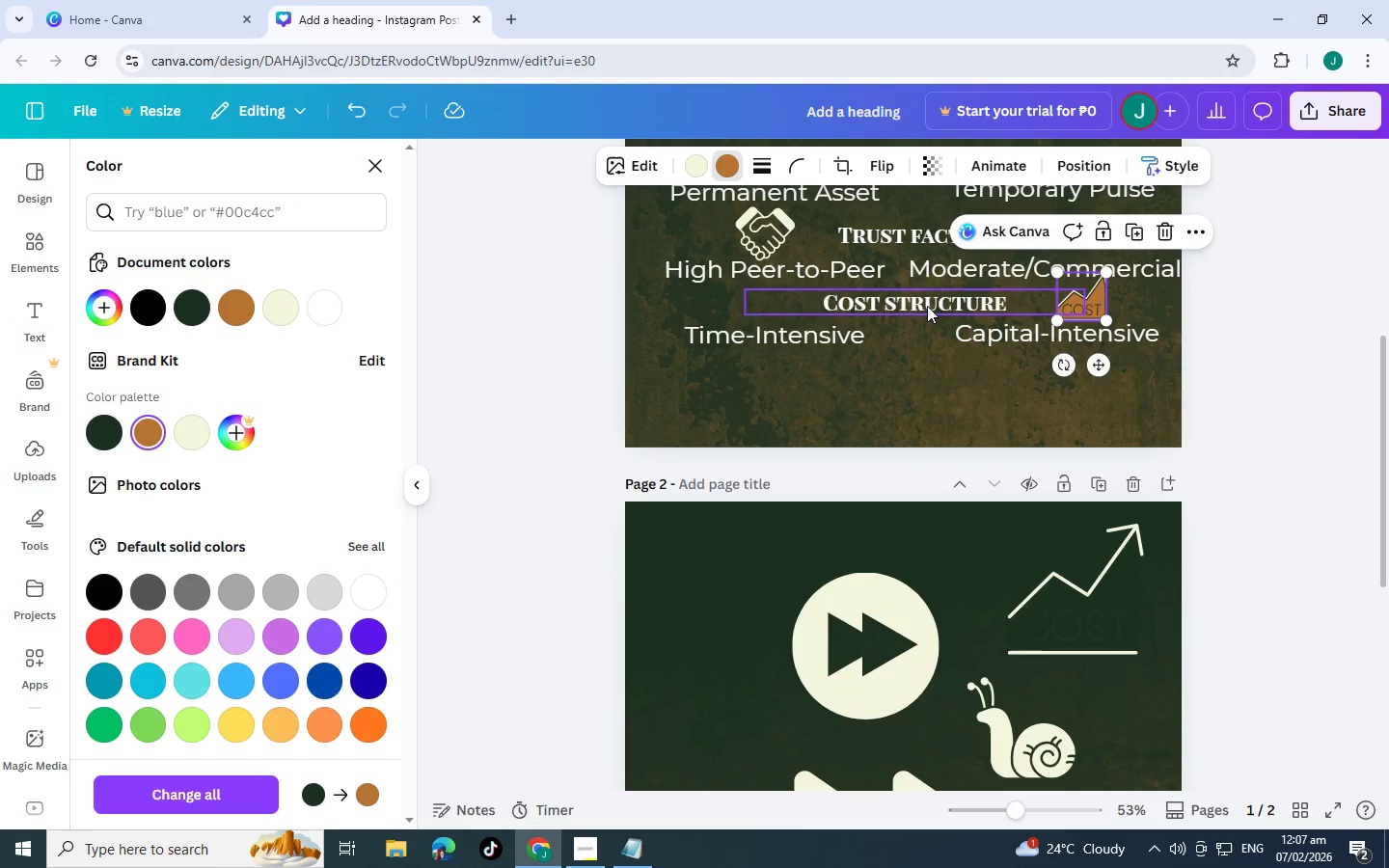 
left_click([973, 377])
 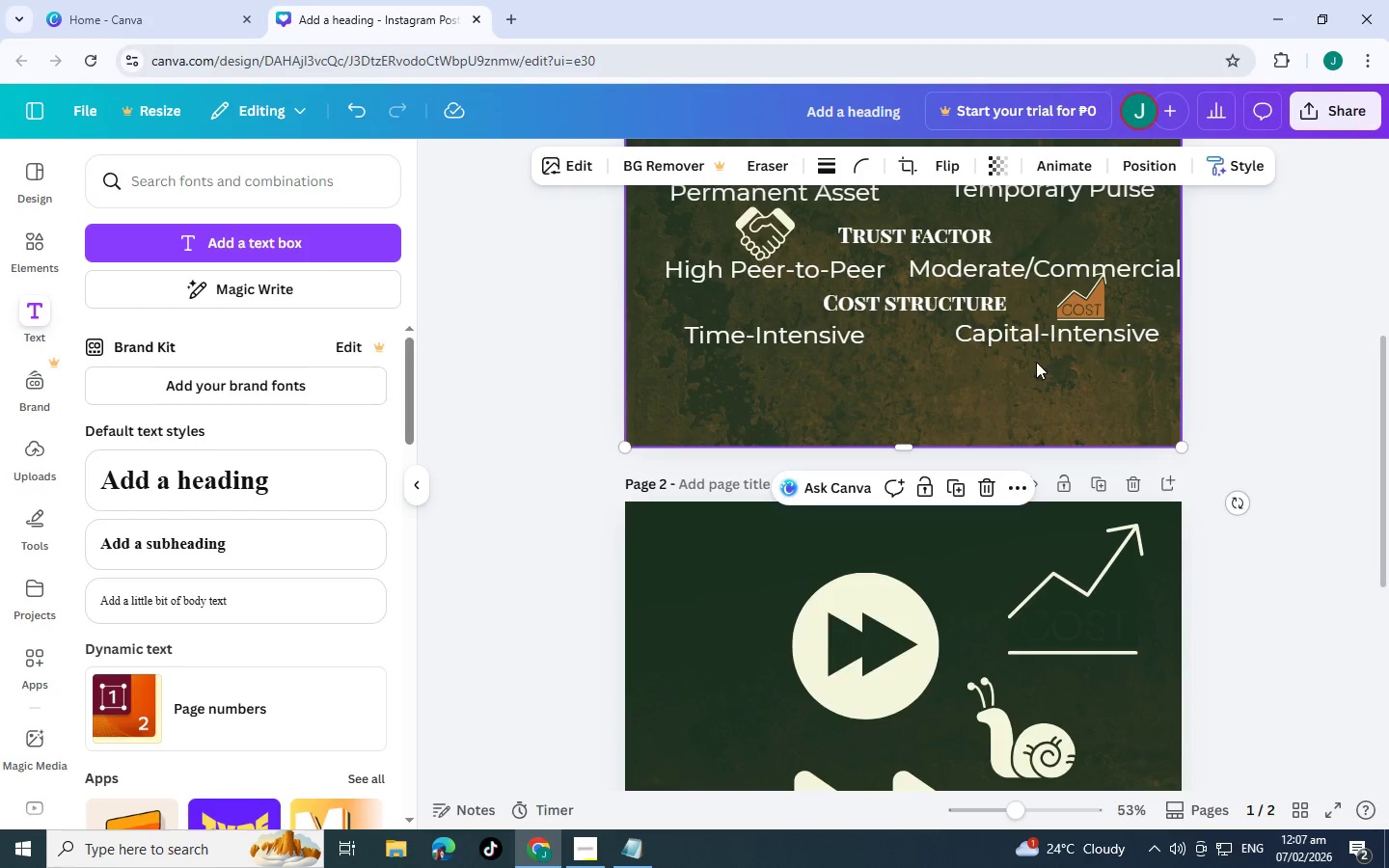 
scroll: coordinate [1037, 361], scroll_direction: up, amount: 1.0
 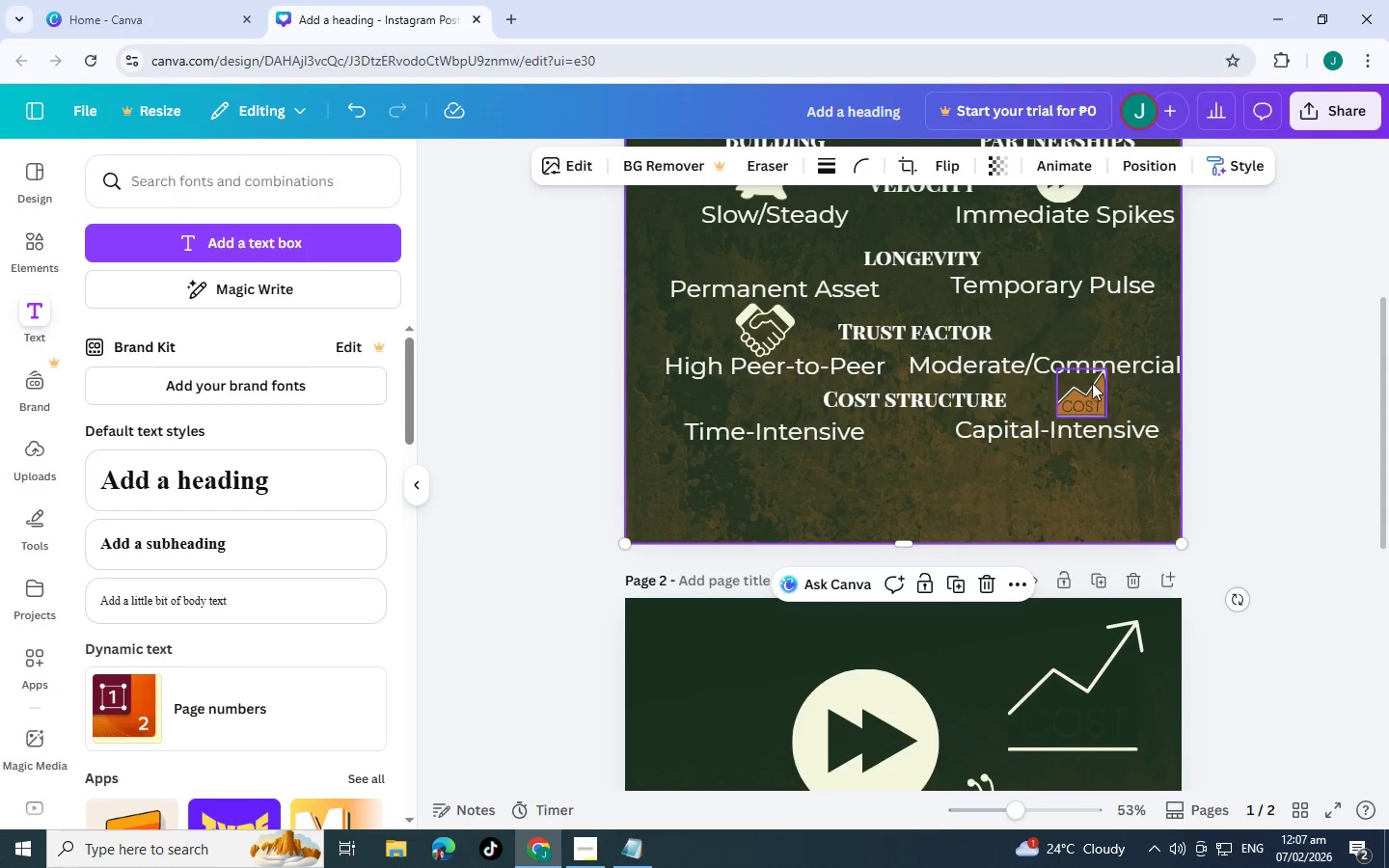 
left_click_drag(start_coordinate=[1093, 405], to_coordinate=[1095, 413])
 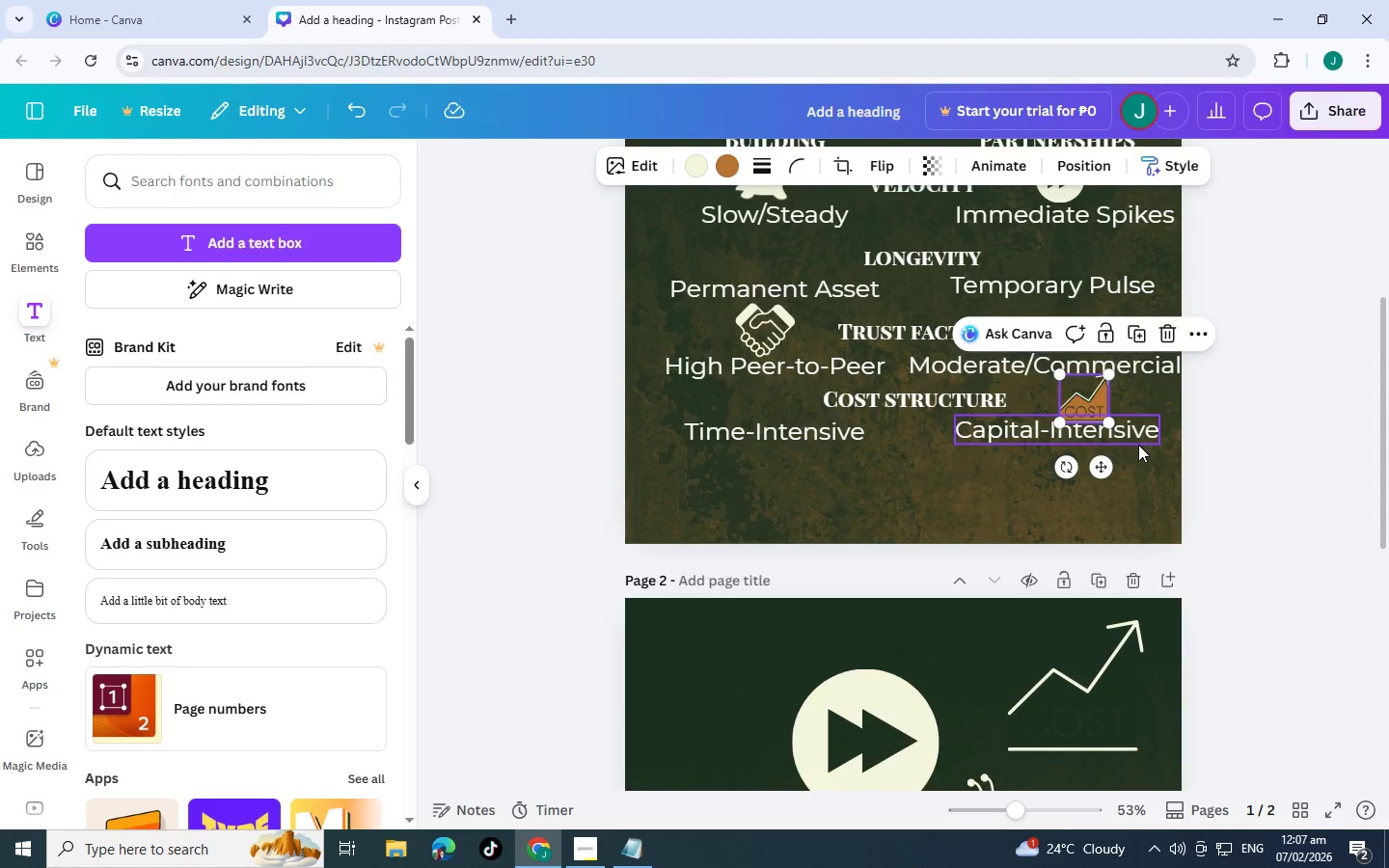 
left_click_drag(start_coordinate=[1138, 444], to_coordinate=[1141, 461])
 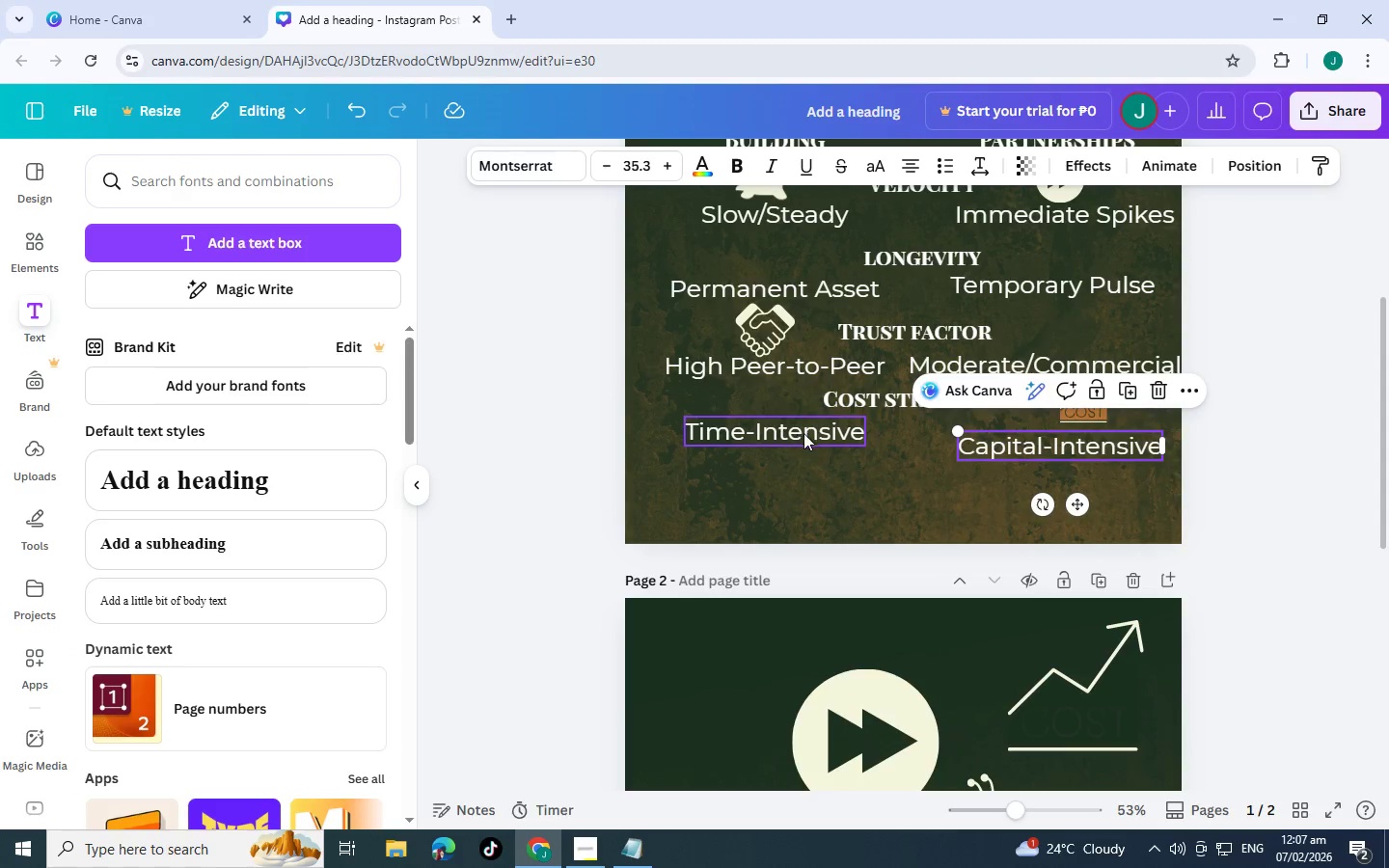 
left_click_drag(start_coordinate=[803, 437], to_coordinate=[801, 451])
 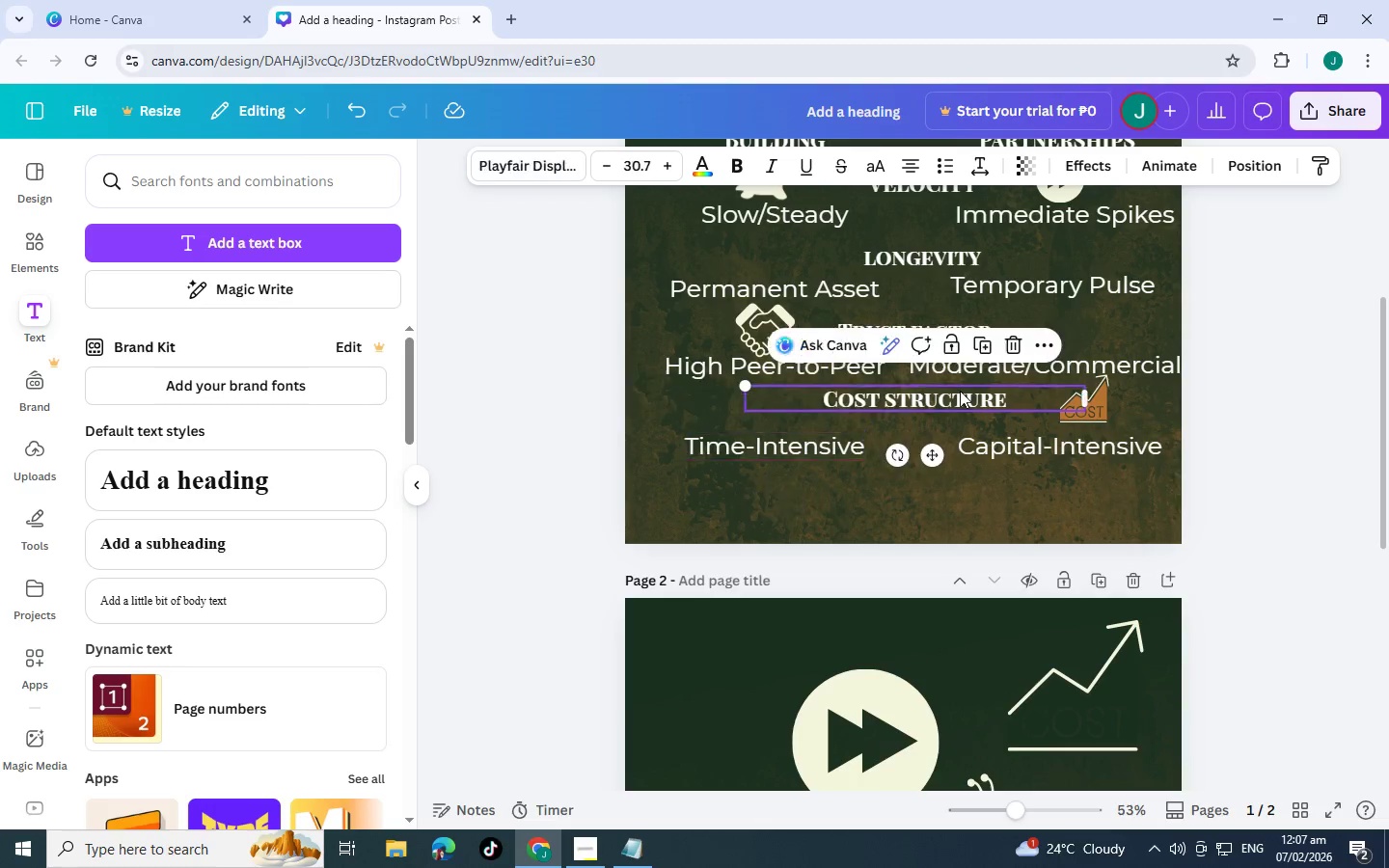 
left_click_drag(start_coordinate=[960, 391], to_coordinate=[960, 399])
 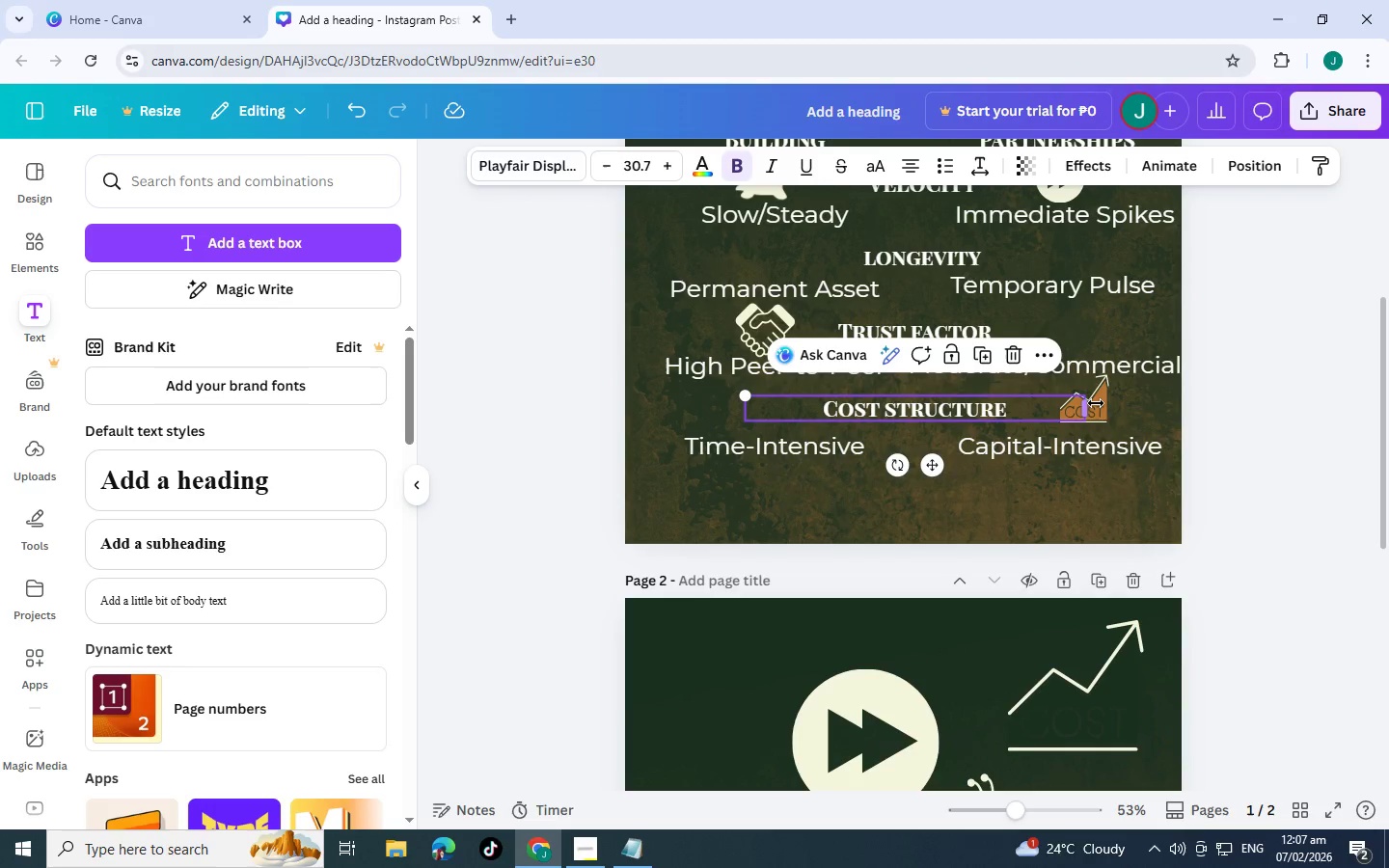 
left_click([1096, 403])
 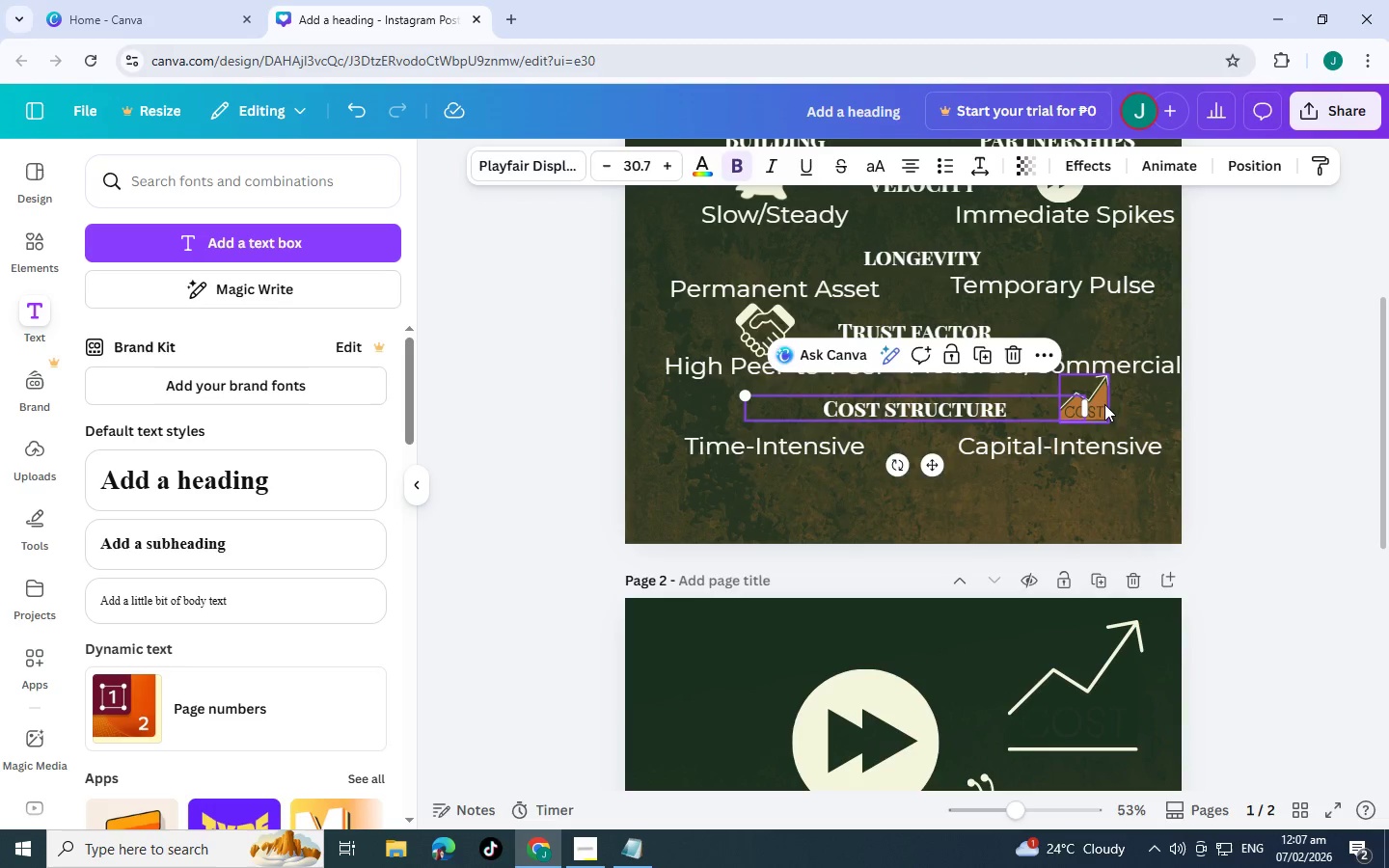 
left_click([1104, 404])
 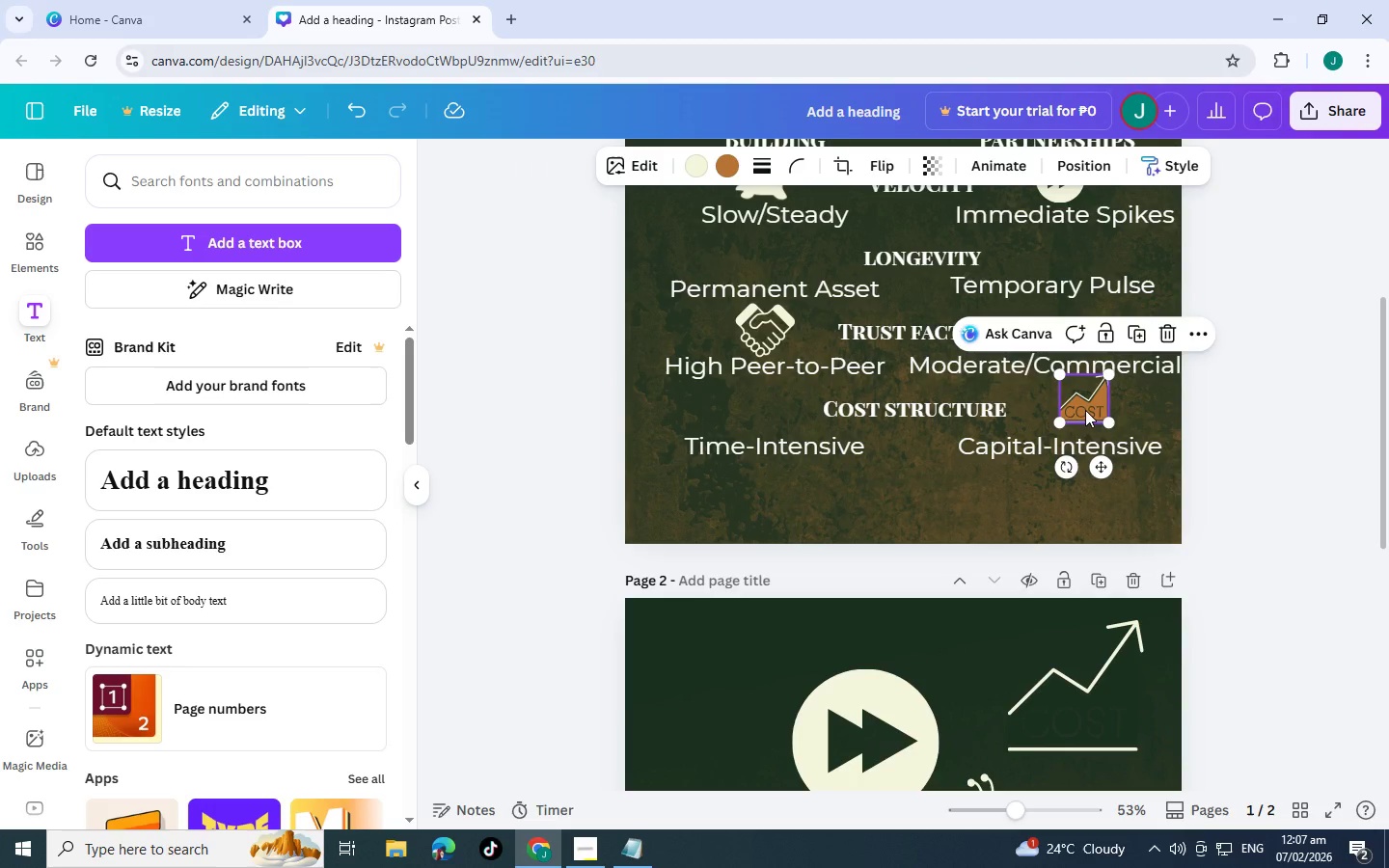 
scroll: coordinate [899, 501], scroll_direction: up, amount: 3.0
 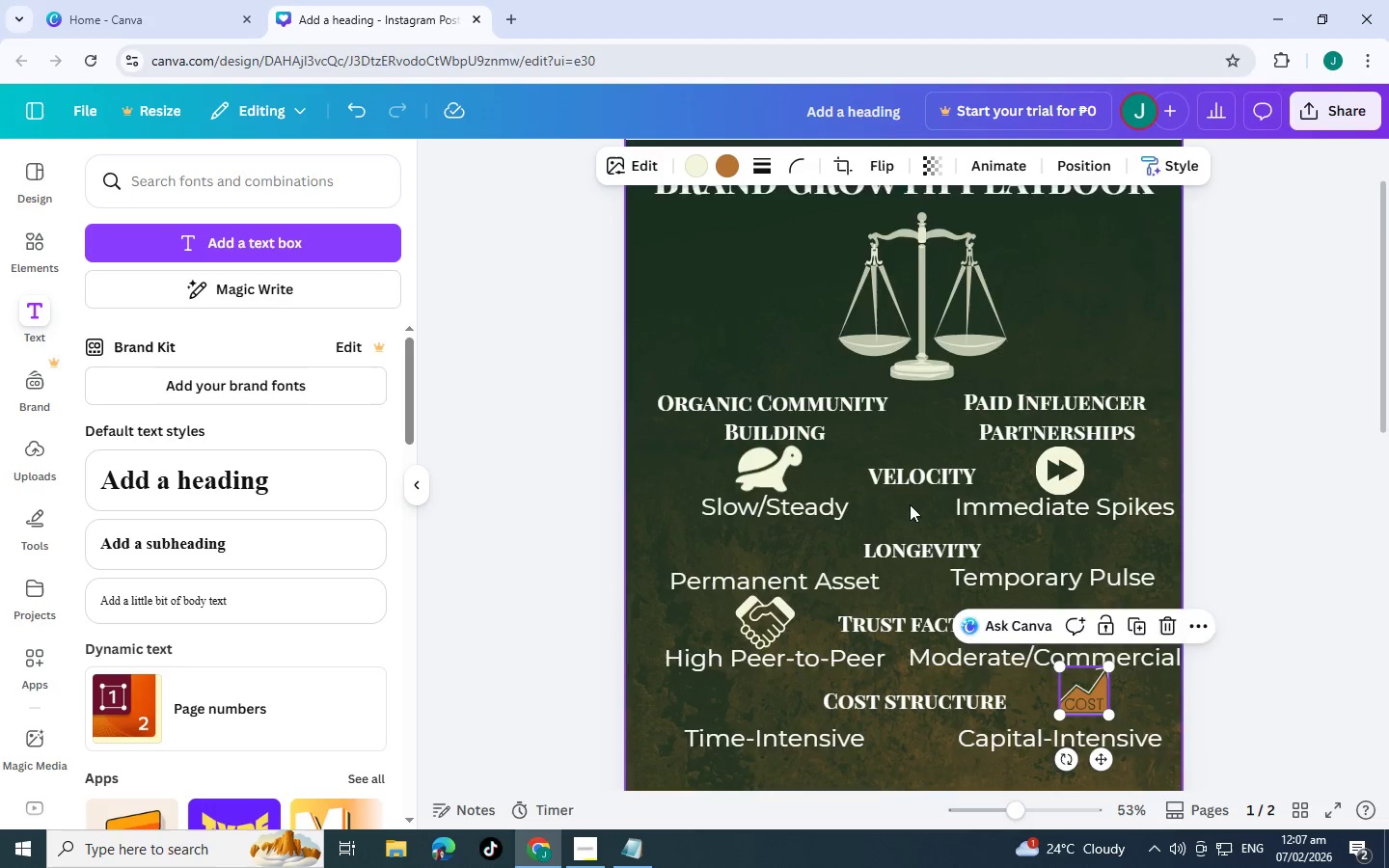 
scroll: coordinate [909, 504], scroll_direction: down, amount: 2.0
 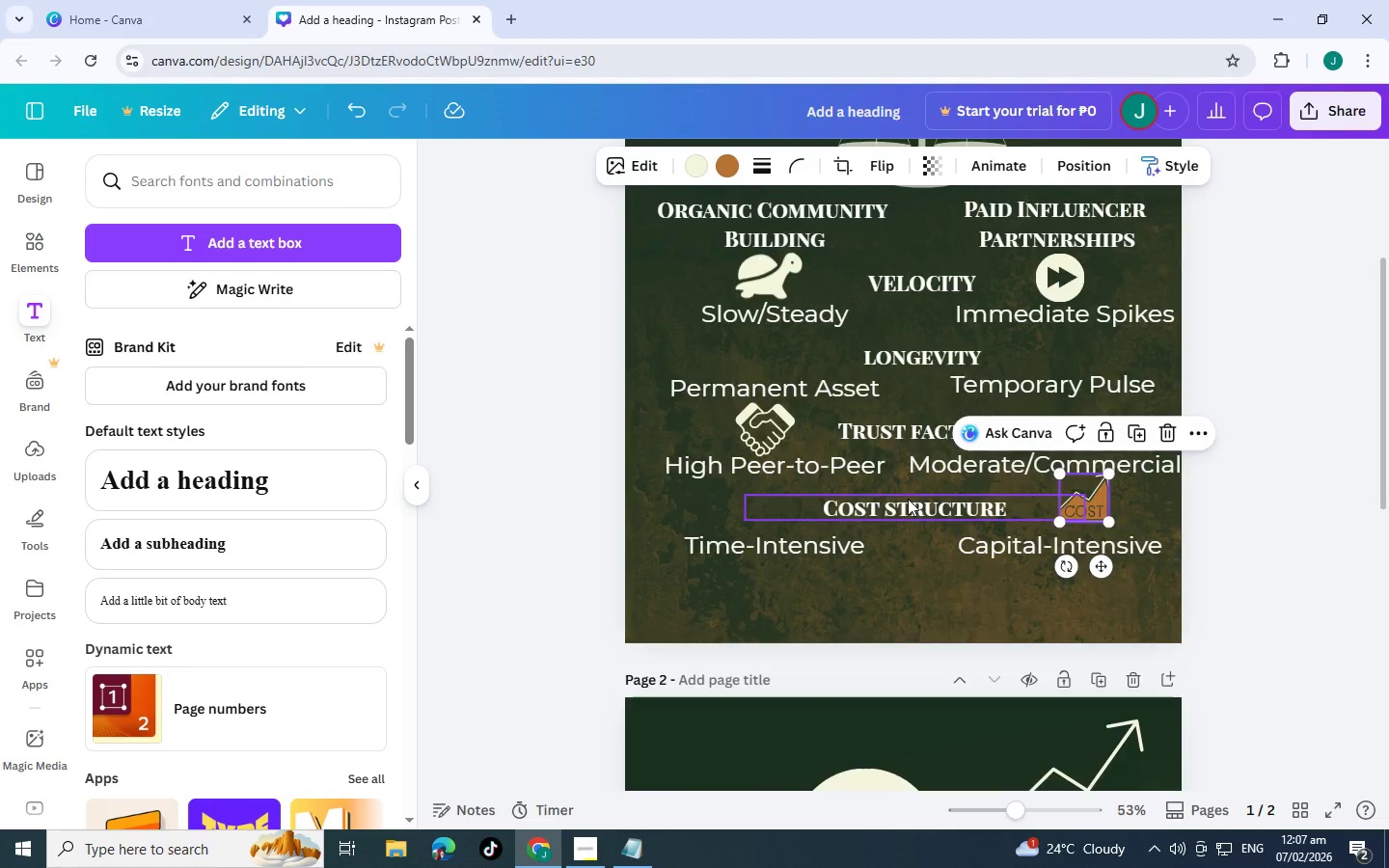 
scroll: coordinate [908, 499], scroll_direction: up, amount: 1.0
 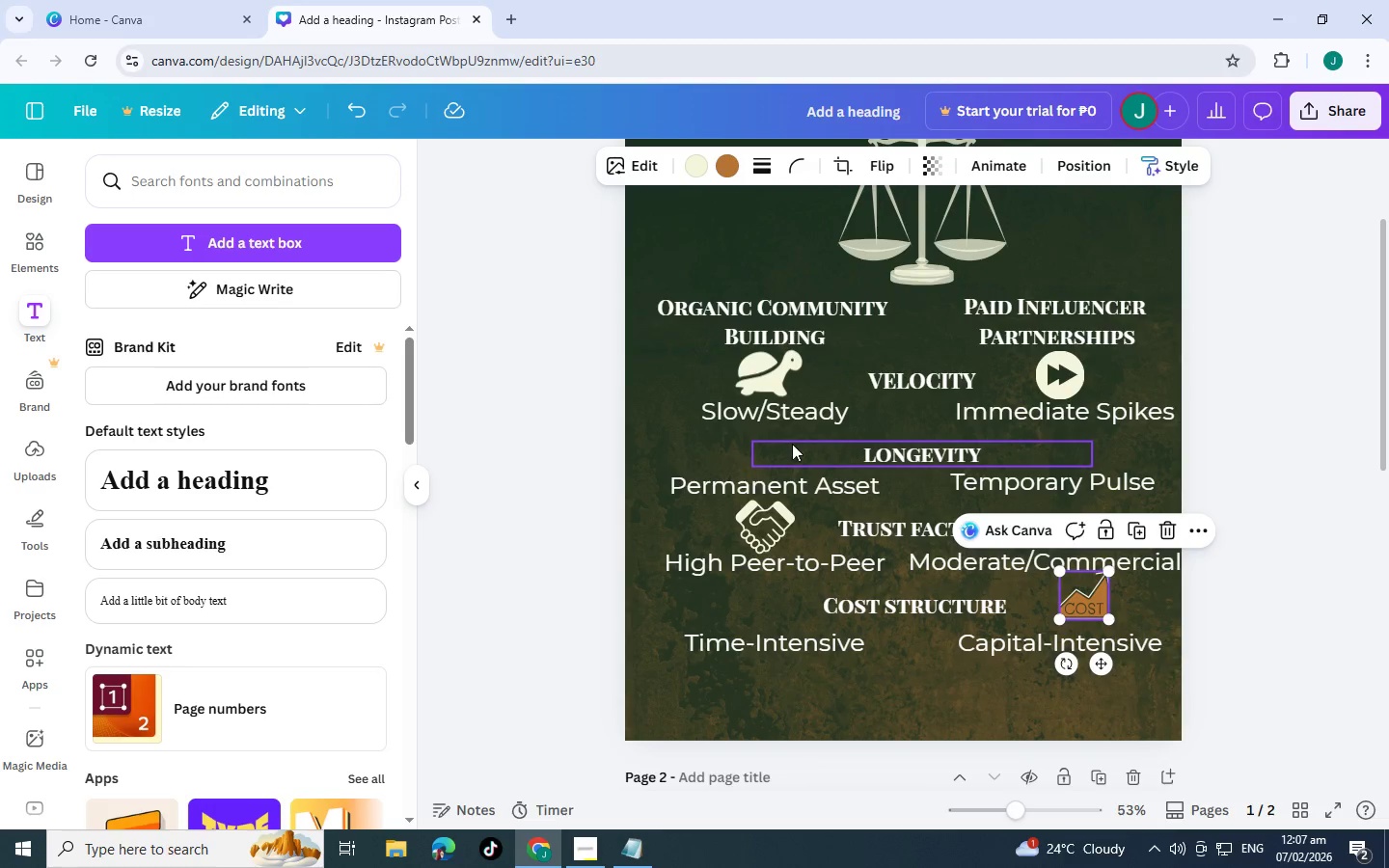 
left_click([782, 443])
 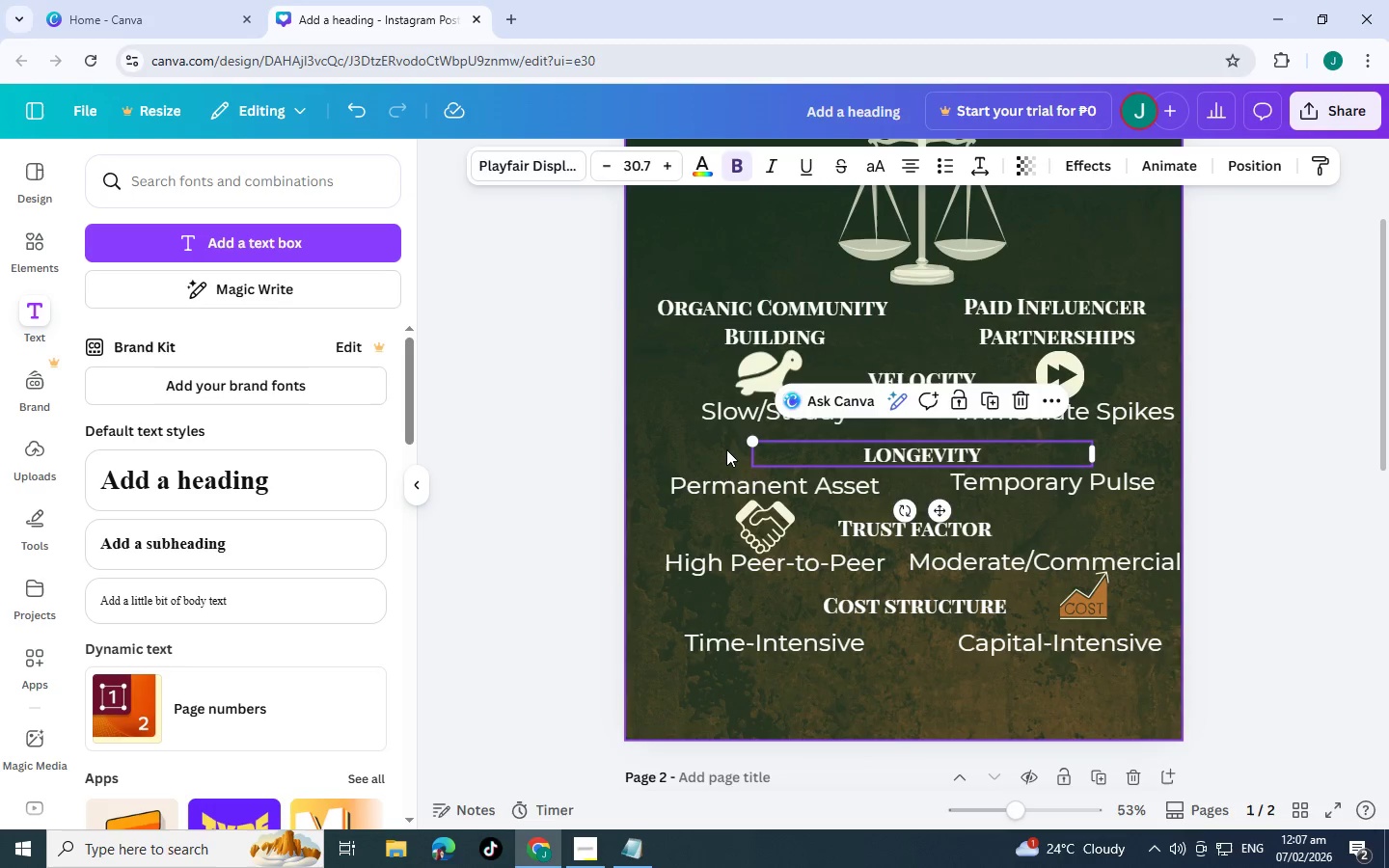 
left_click([712, 448])
 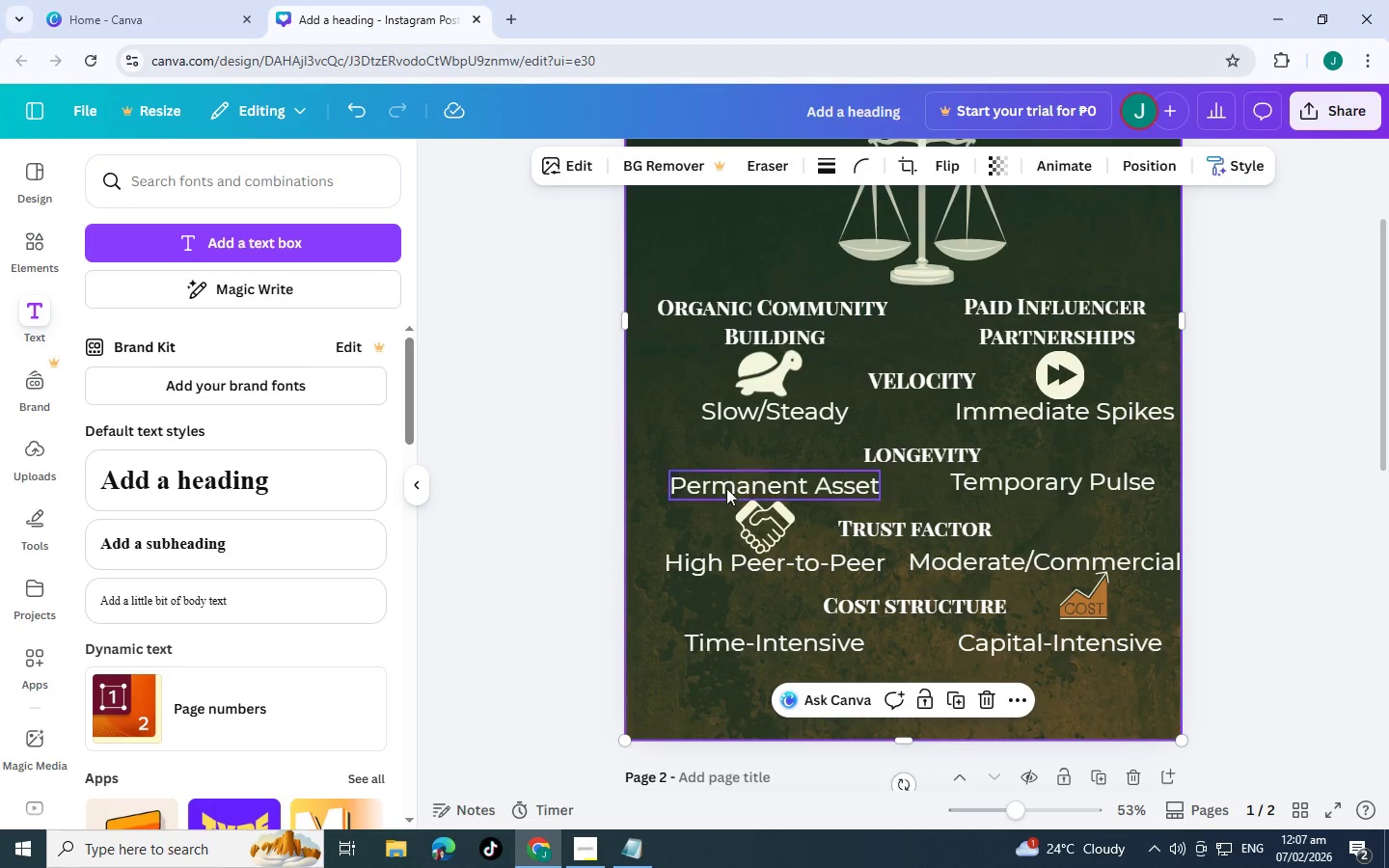 
scroll: coordinate [814, 485], scroll_direction: down, amount: 12.0
 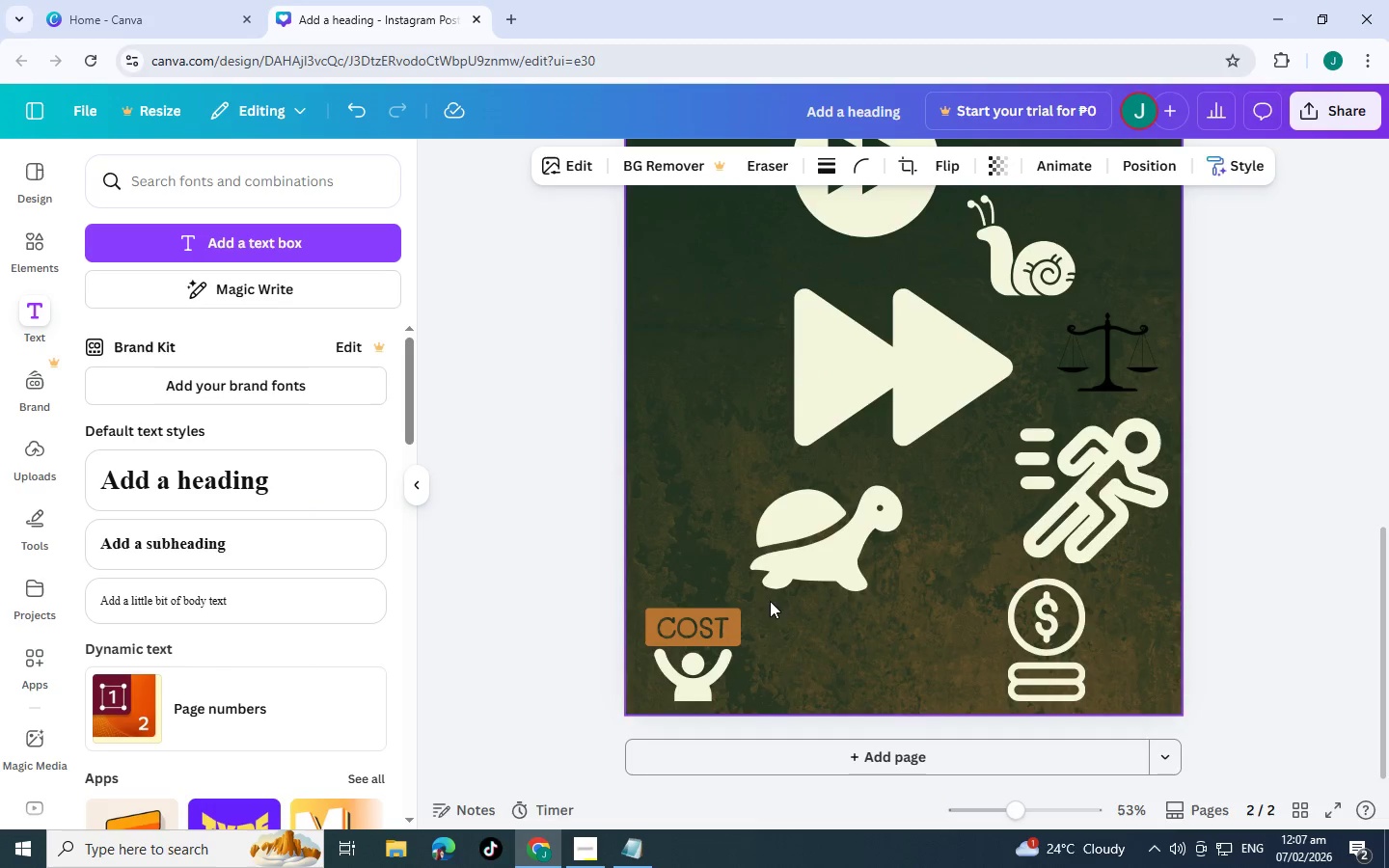 
scroll: coordinate [1021, 495], scroll_direction: up, amount: 3.0
 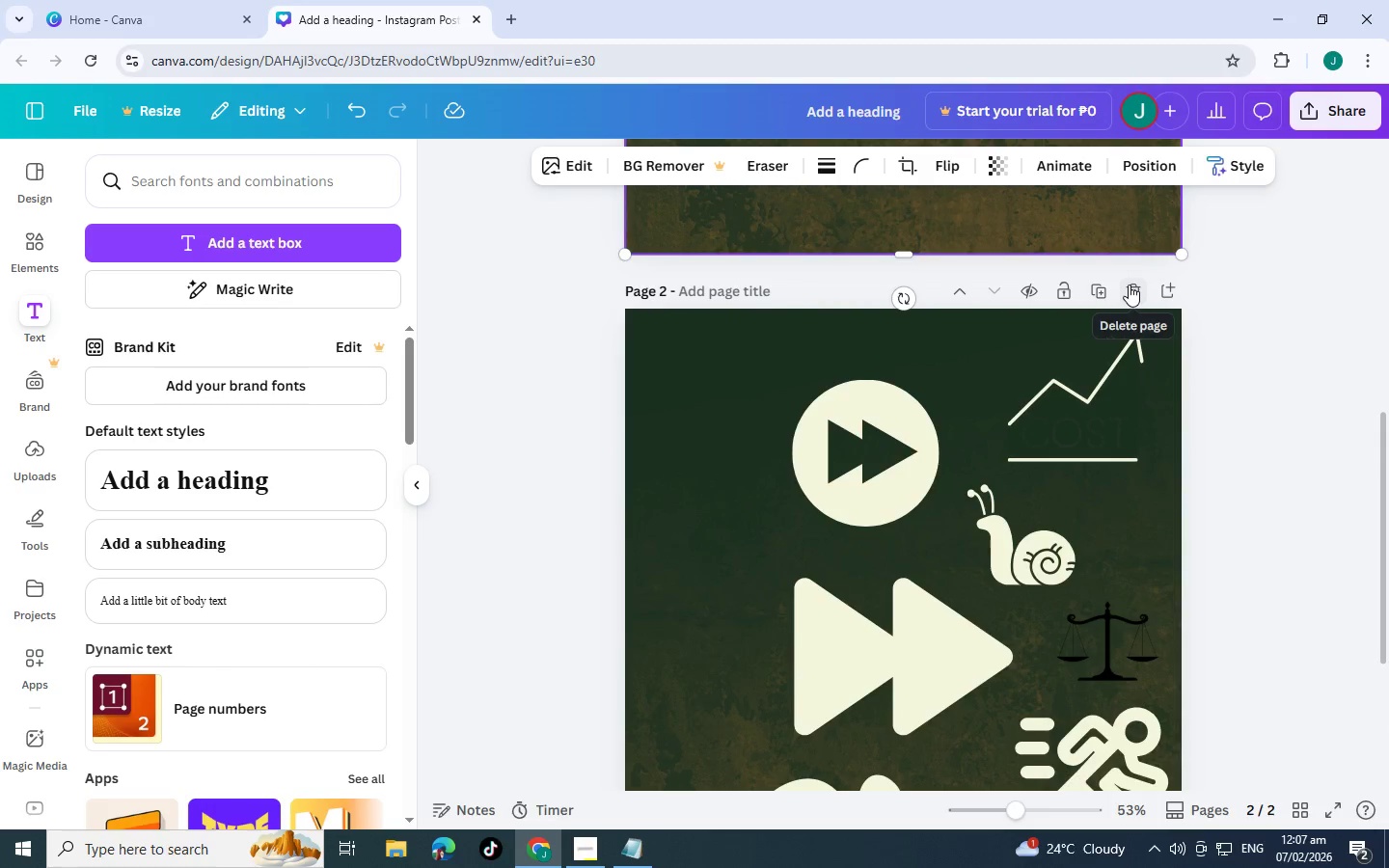 
left_click([1129, 285])
 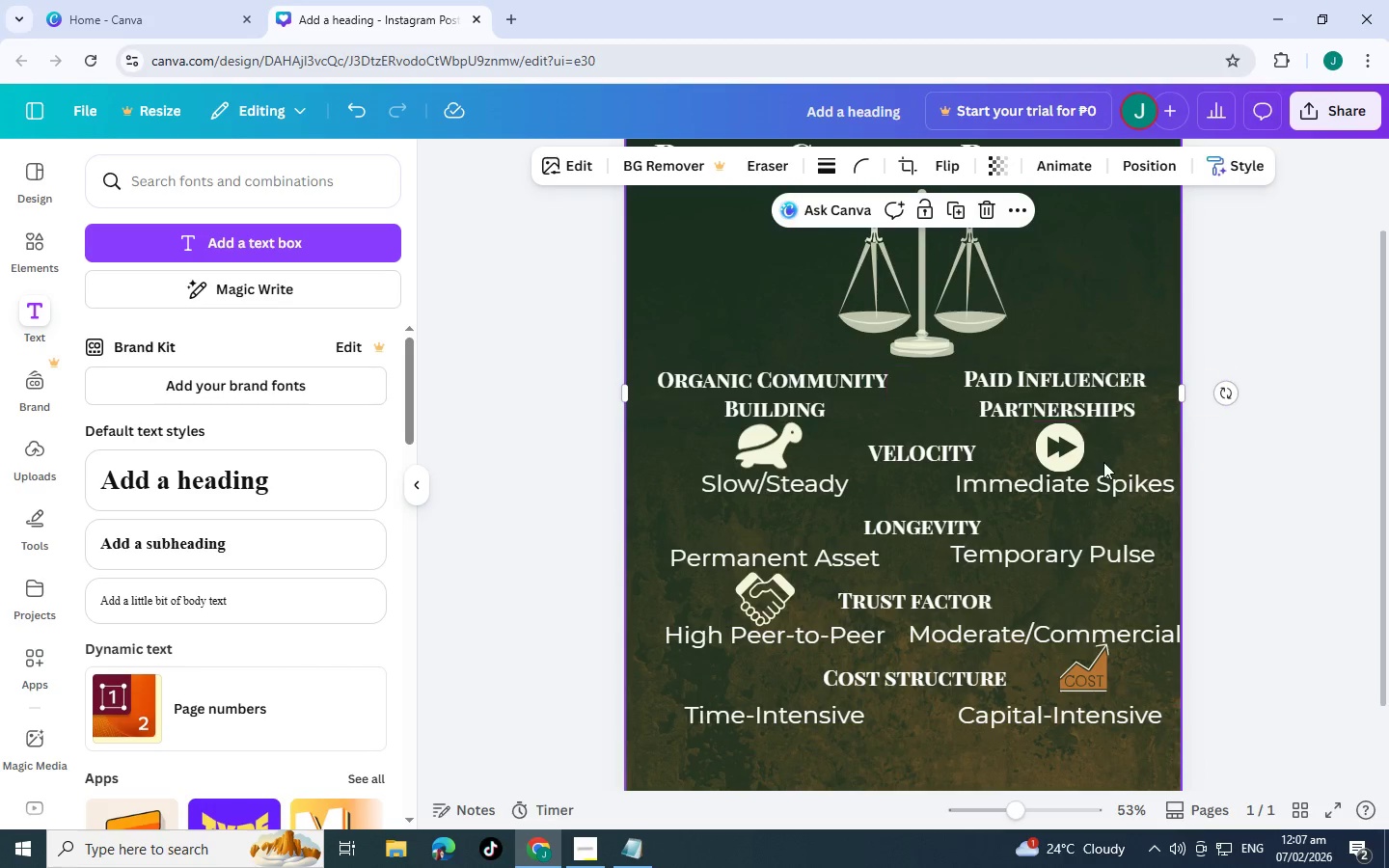 
scroll: coordinate [1158, 520], scroll_direction: up, amount: 4.0
 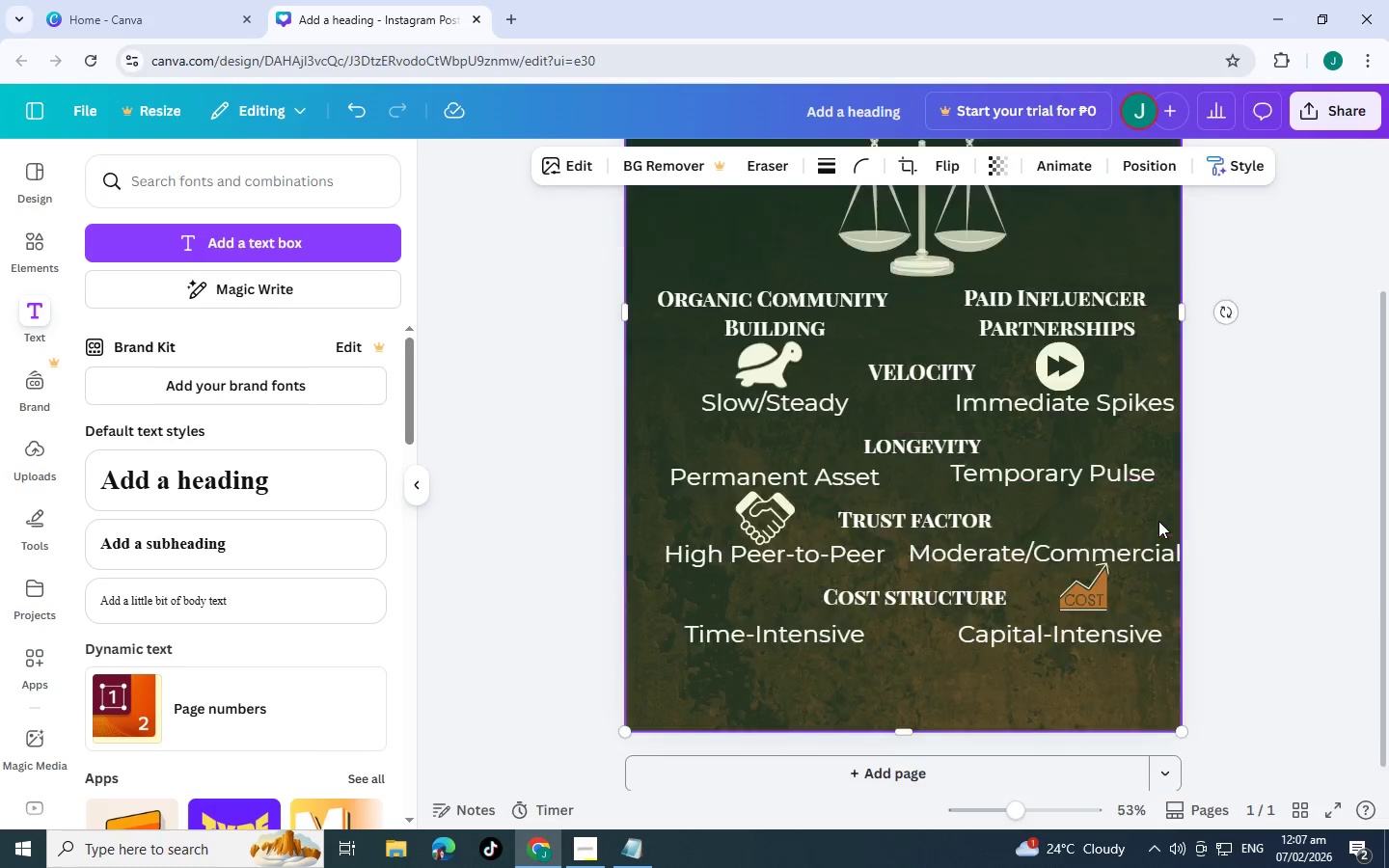 
scroll: coordinate [1148, 558], scroll_direction: down, amount: 5.0
 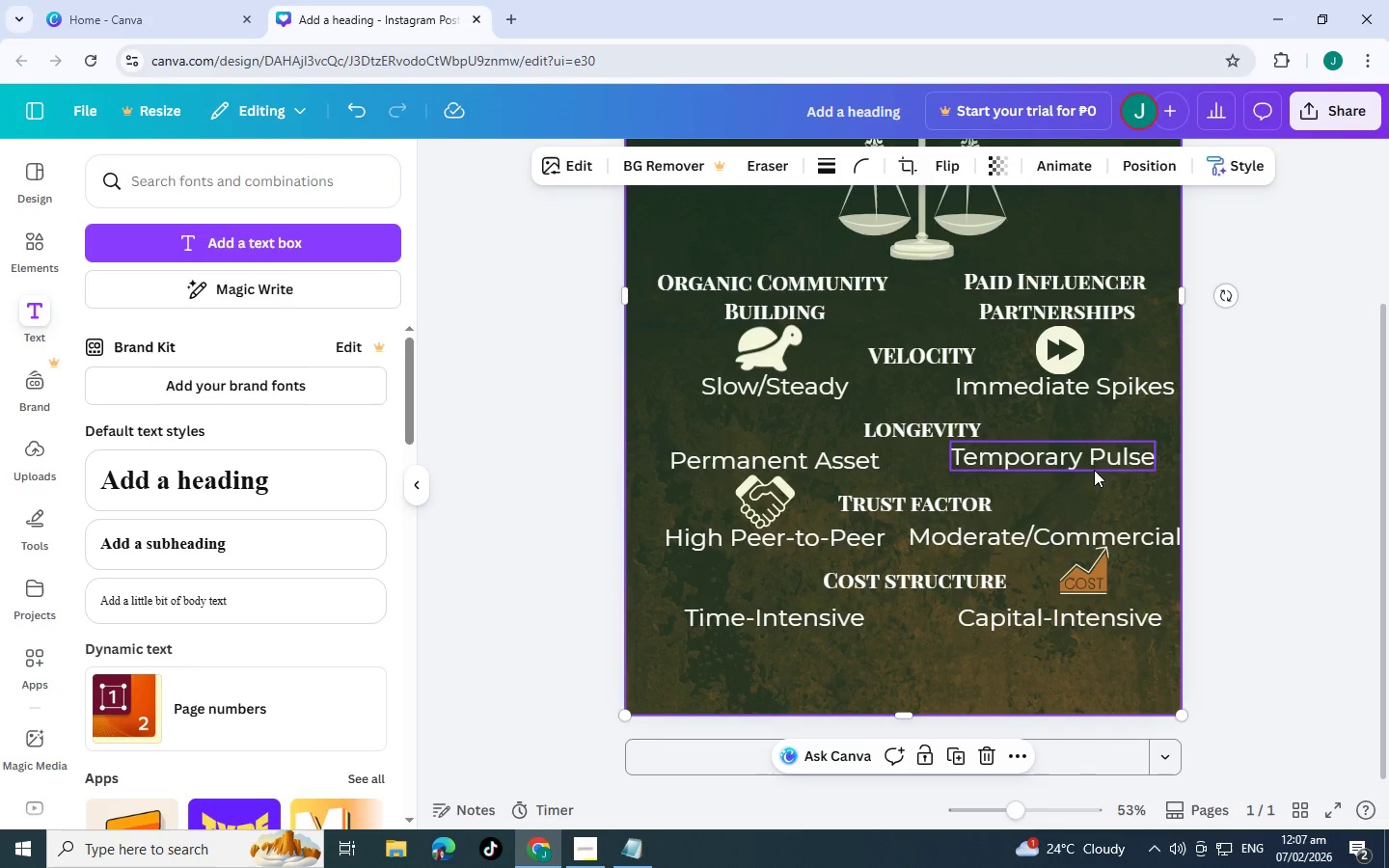 
scroll: coordinate [1117, 500], scroll_direction: up, amount: 2.0
 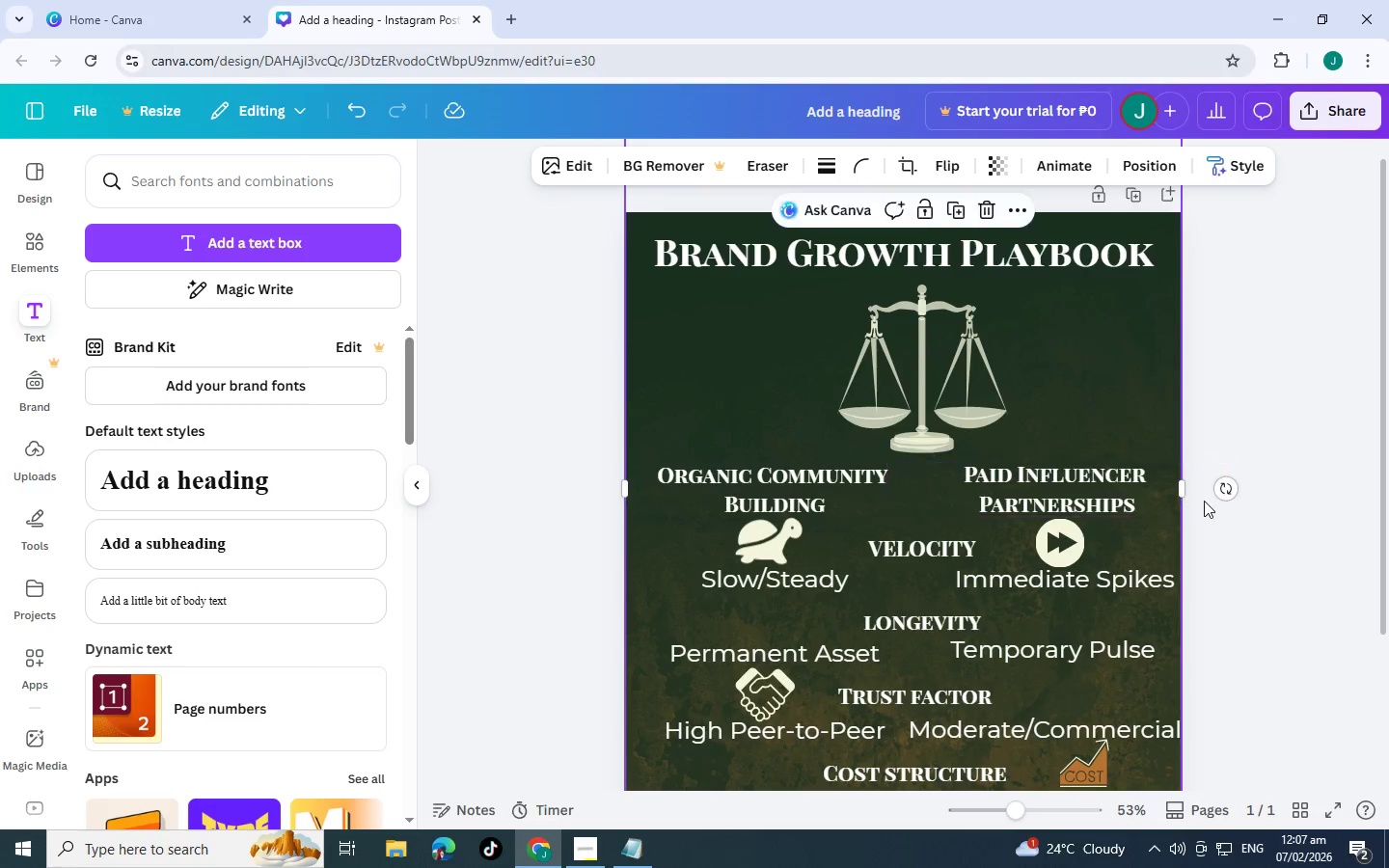 
scroll: coordinate [1239, 499], scroll_direction: down, amount: 6.0
 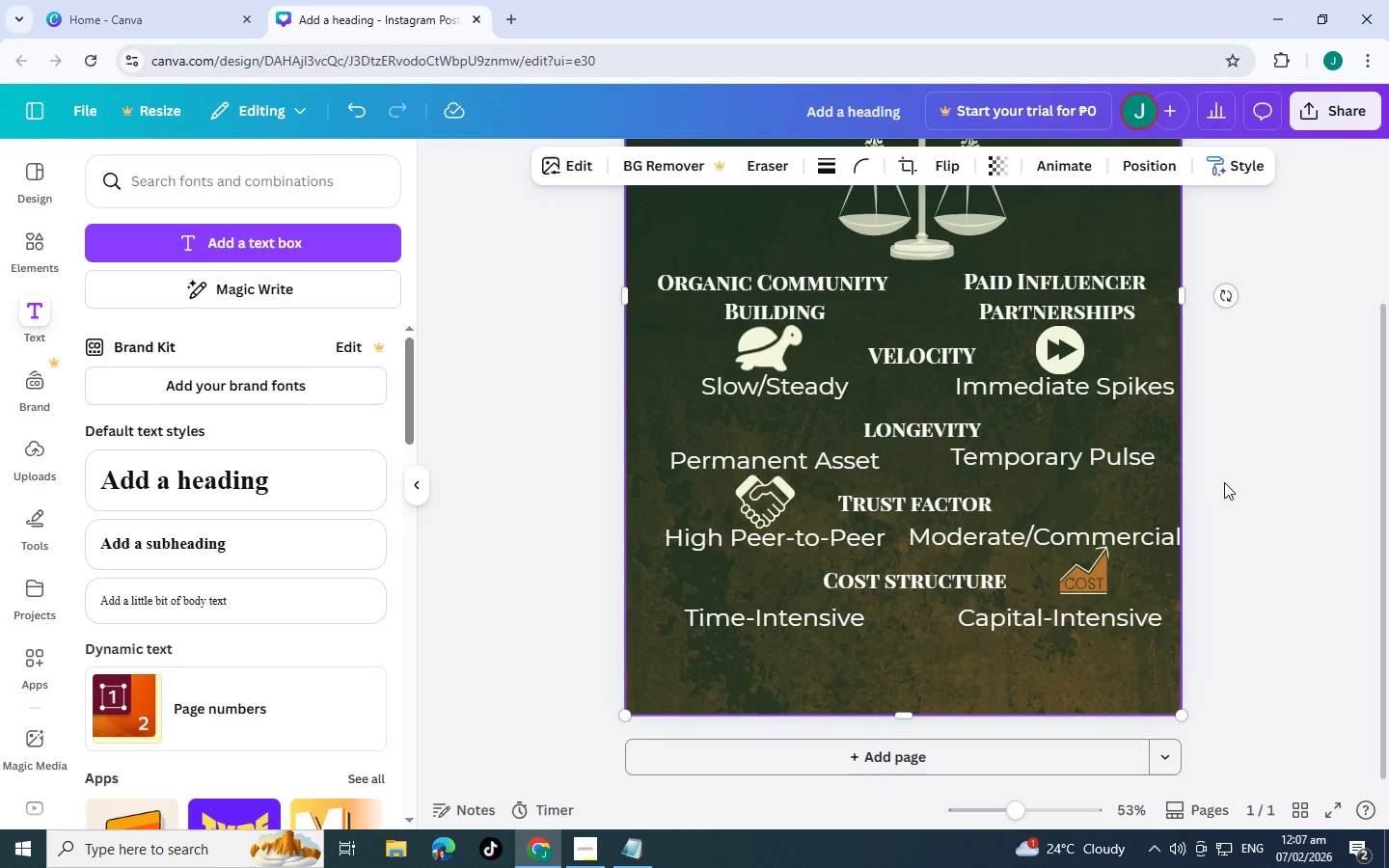 
scroll: coordinate [1221, 483], scroll_direction: up, amount: 1.0
 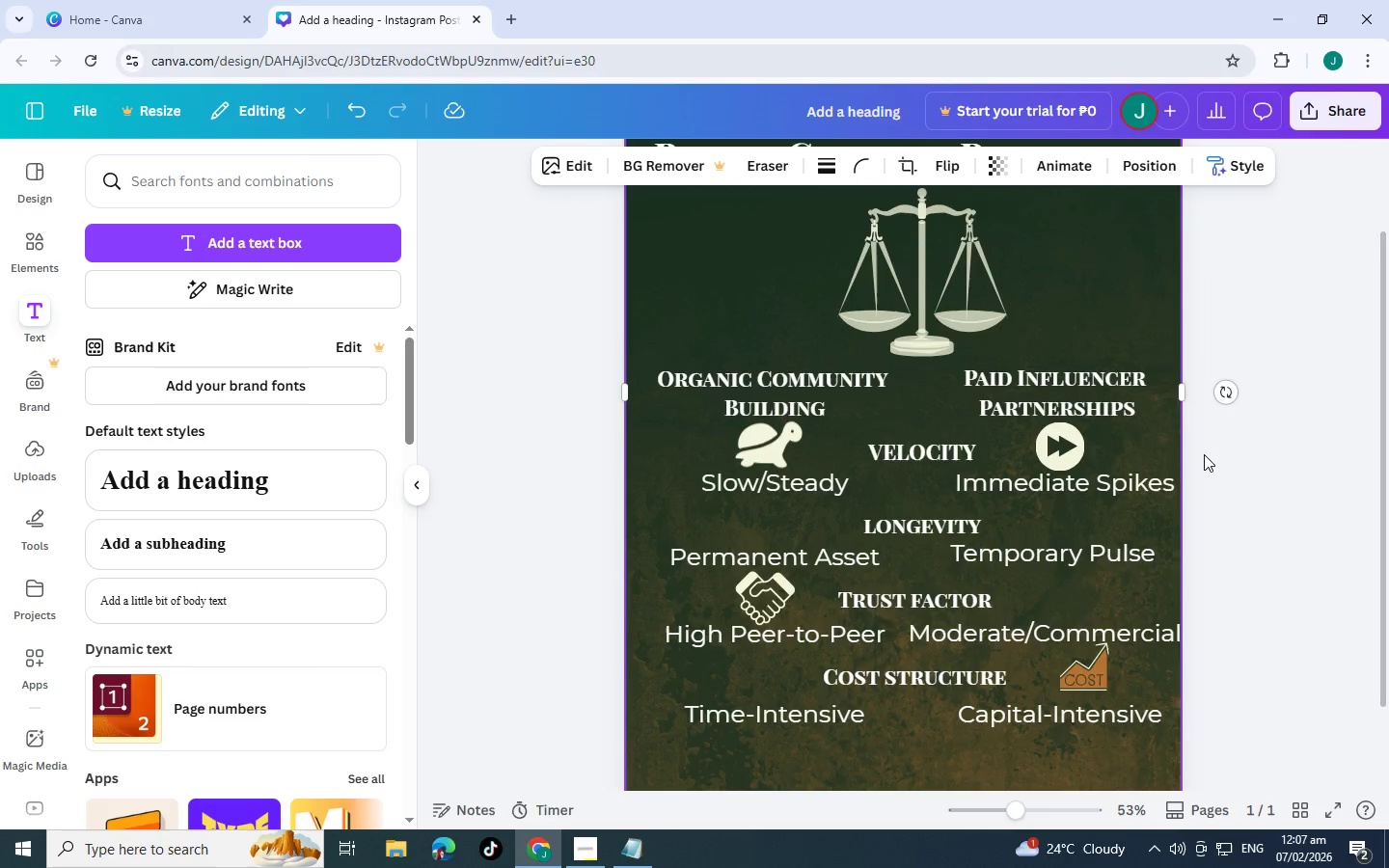 
scroll: coordinate [940, 443], scroll_direction: down, amount: 6.0
 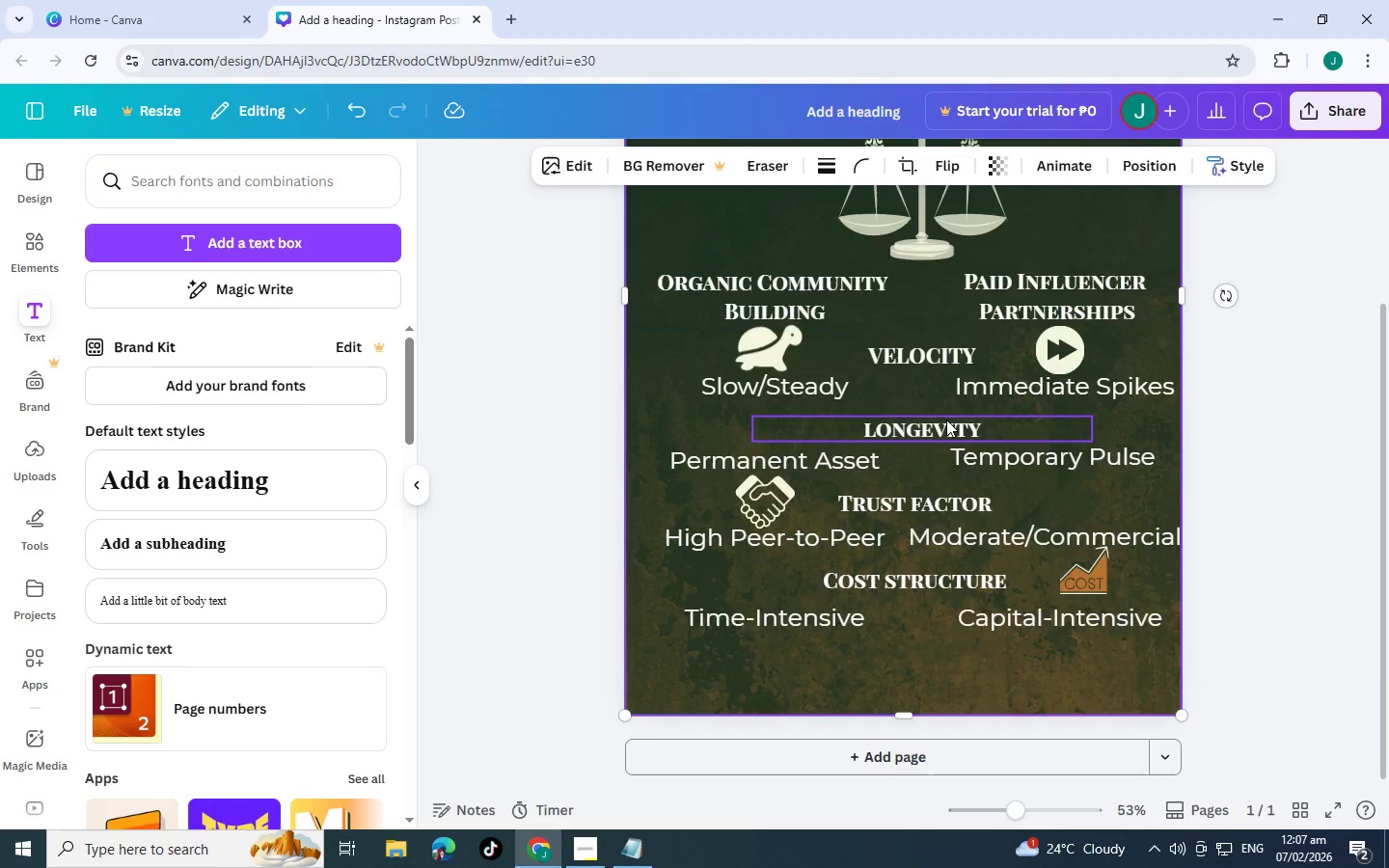 
scroll: coordinate [947, 419], scroll_direction: up, amount: 1.0
 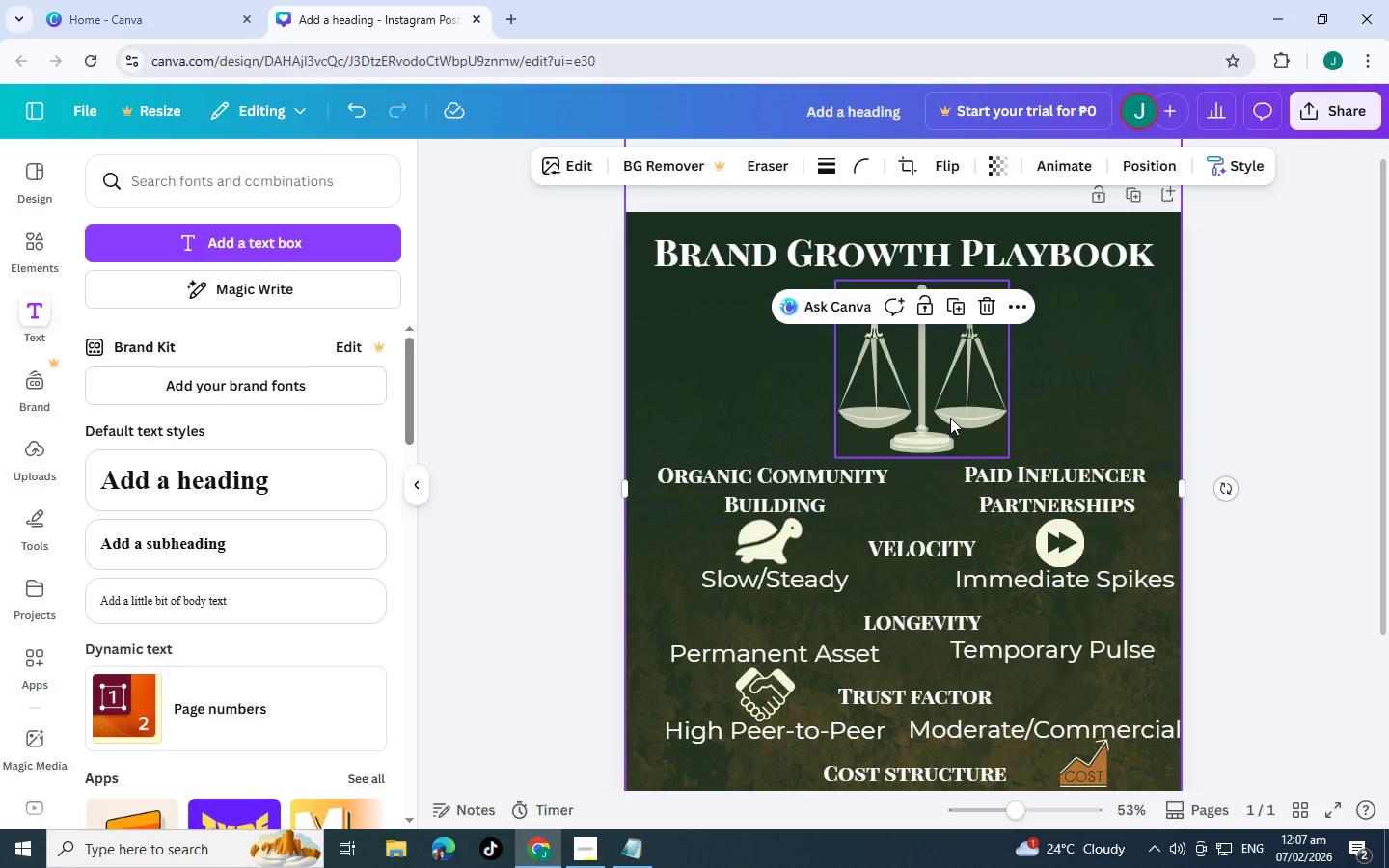 
scroll: coordinate [971, 426], scroll_direction: down, amount: 5.0
 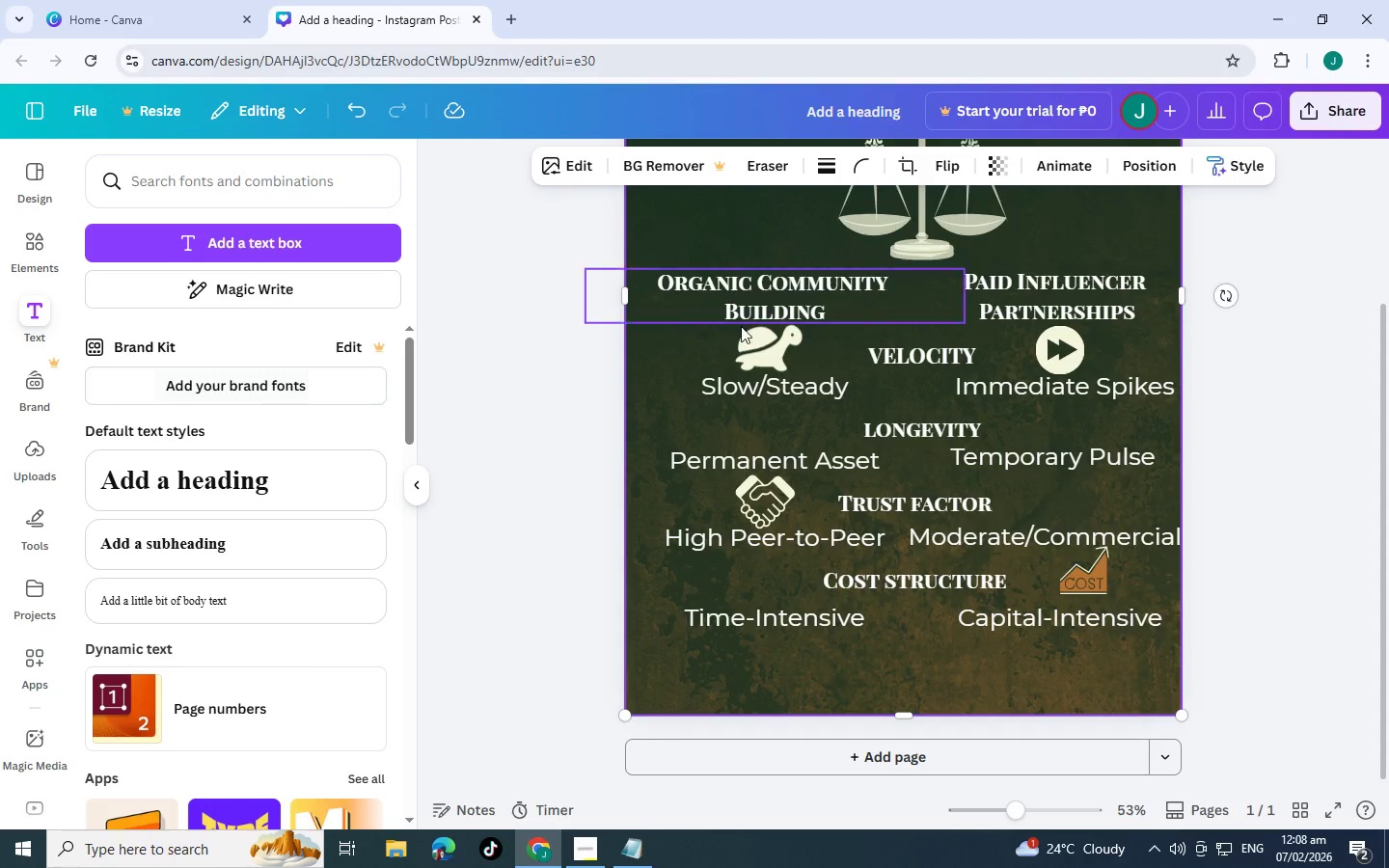 
scroll: coordinate [826, 432], scroll_direction: up, amount: 3.0
 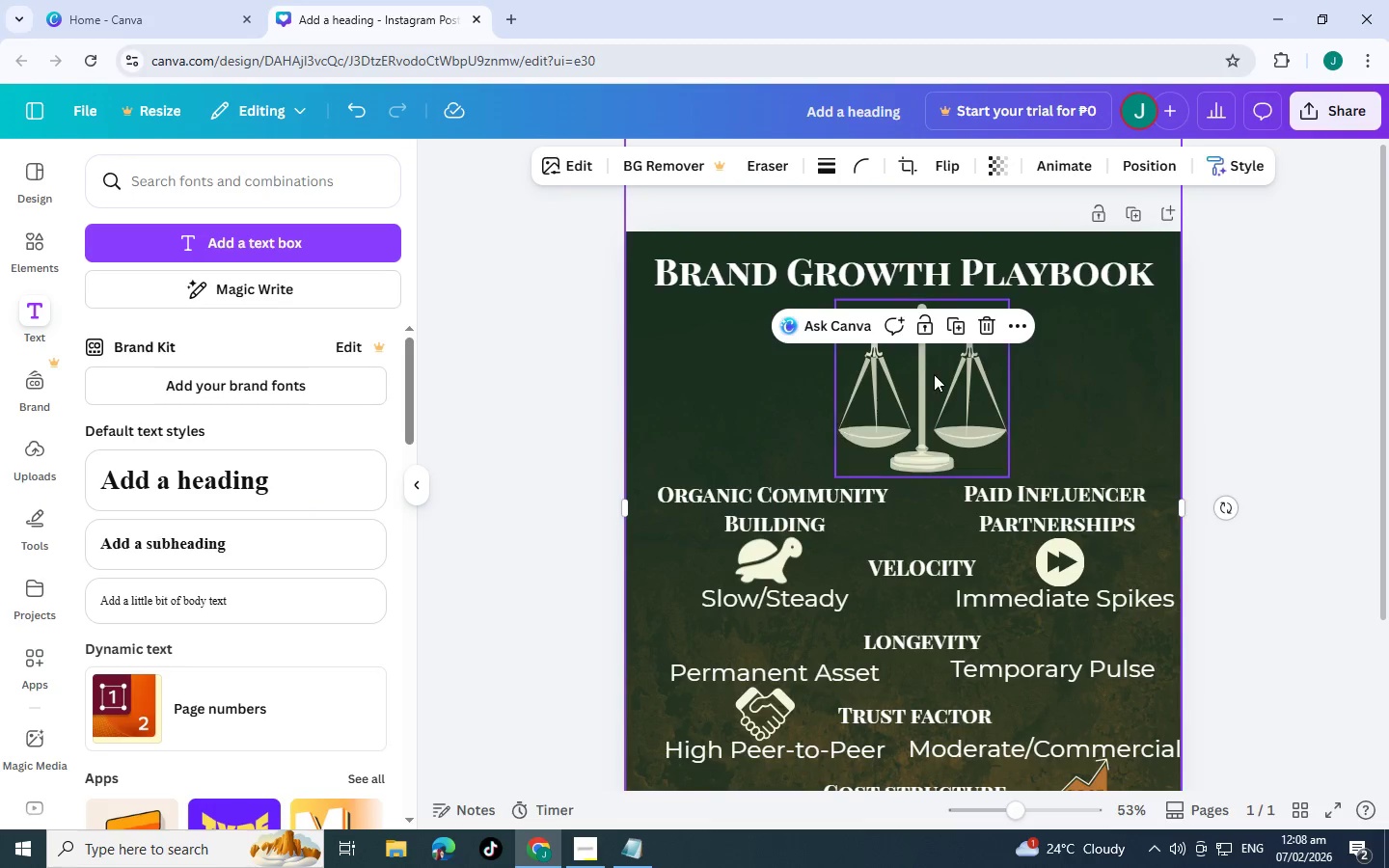 
scroll: coordinate [1179, 481], scroll_direction: none, amount: 0.0
 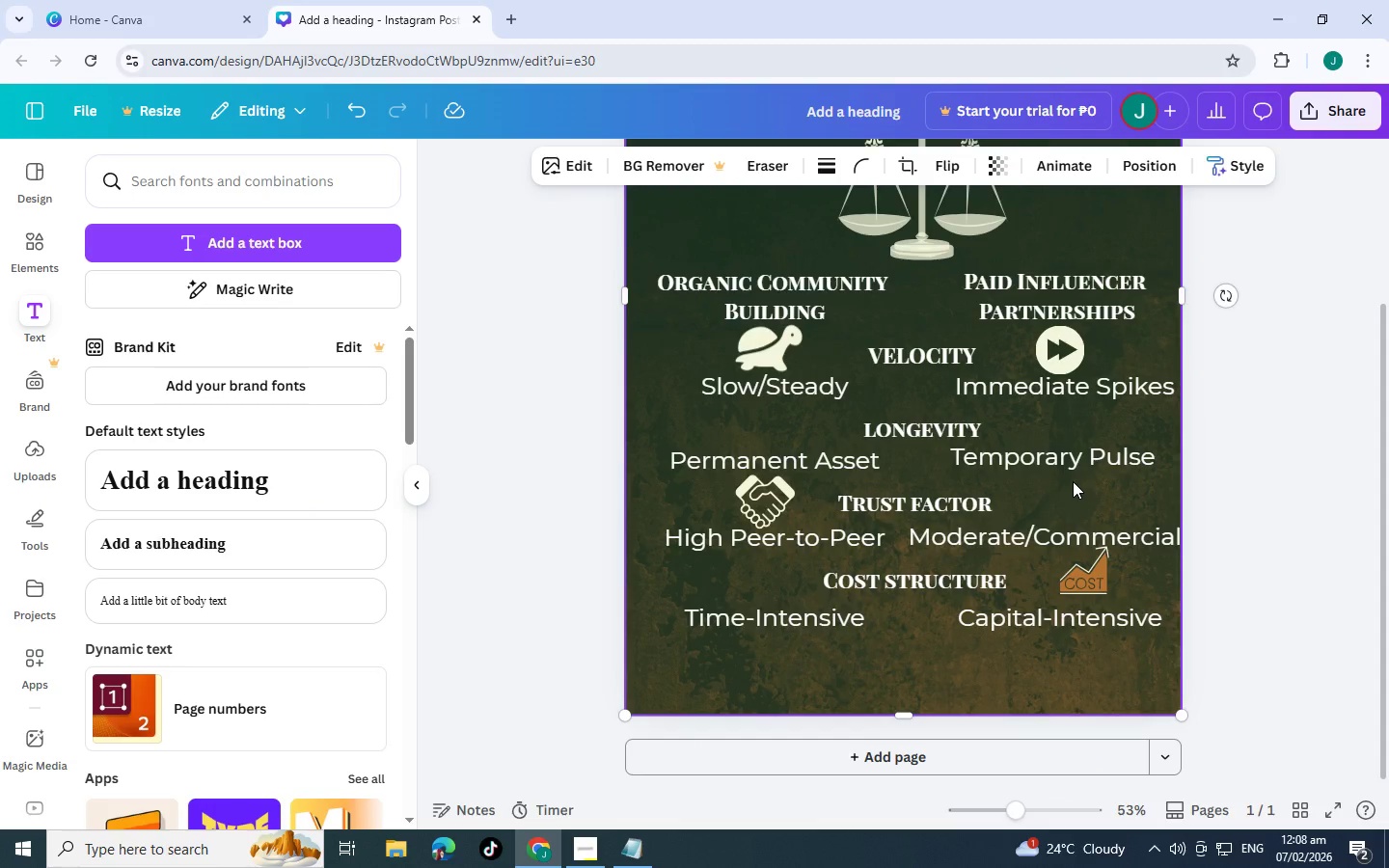 
scroll: coordinate [1073, 481], scroll_direction: down, amount: 3.0
 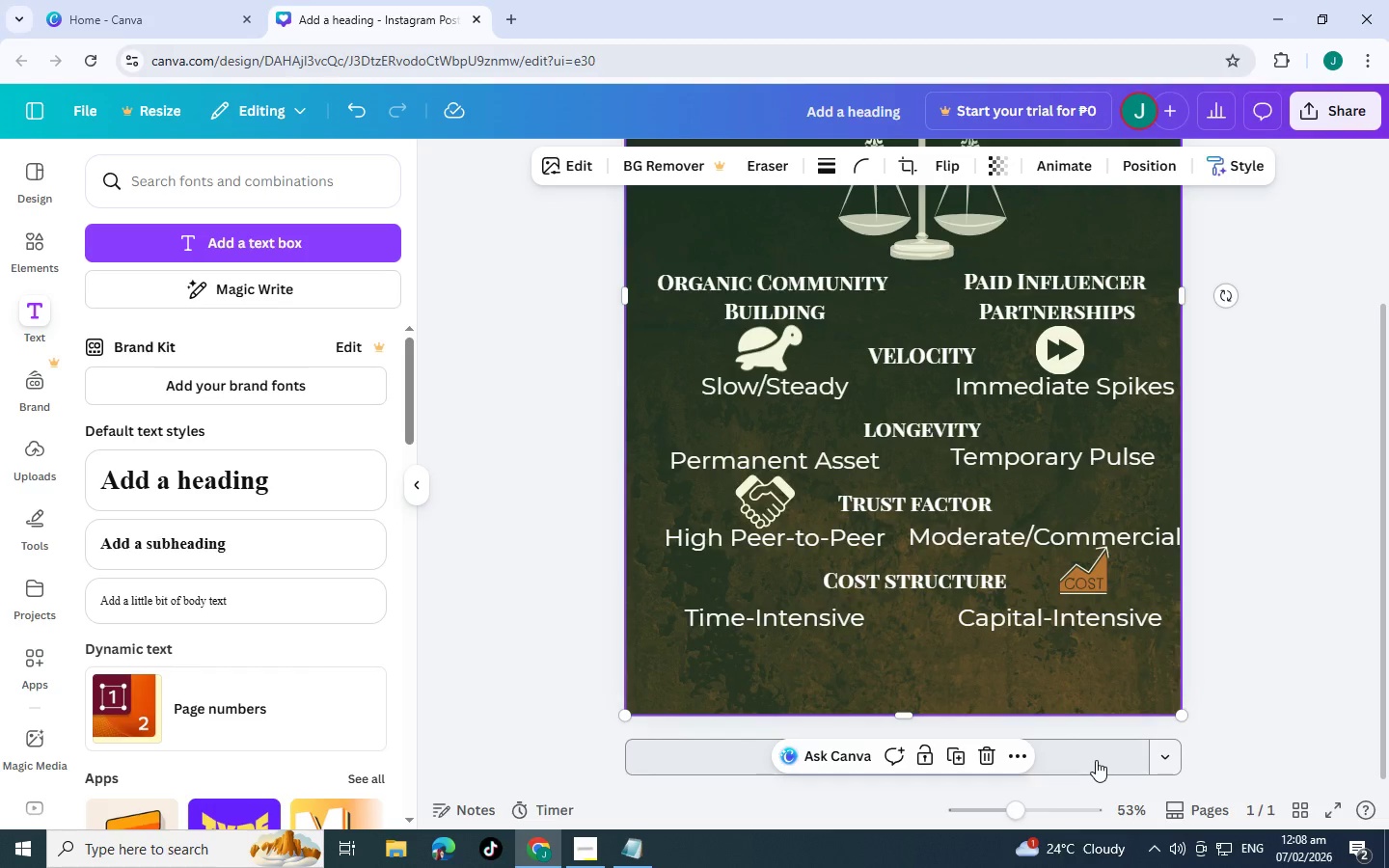 
scroll: coordinate [1084, 667], scroll_direction: up, amount: 4.0
 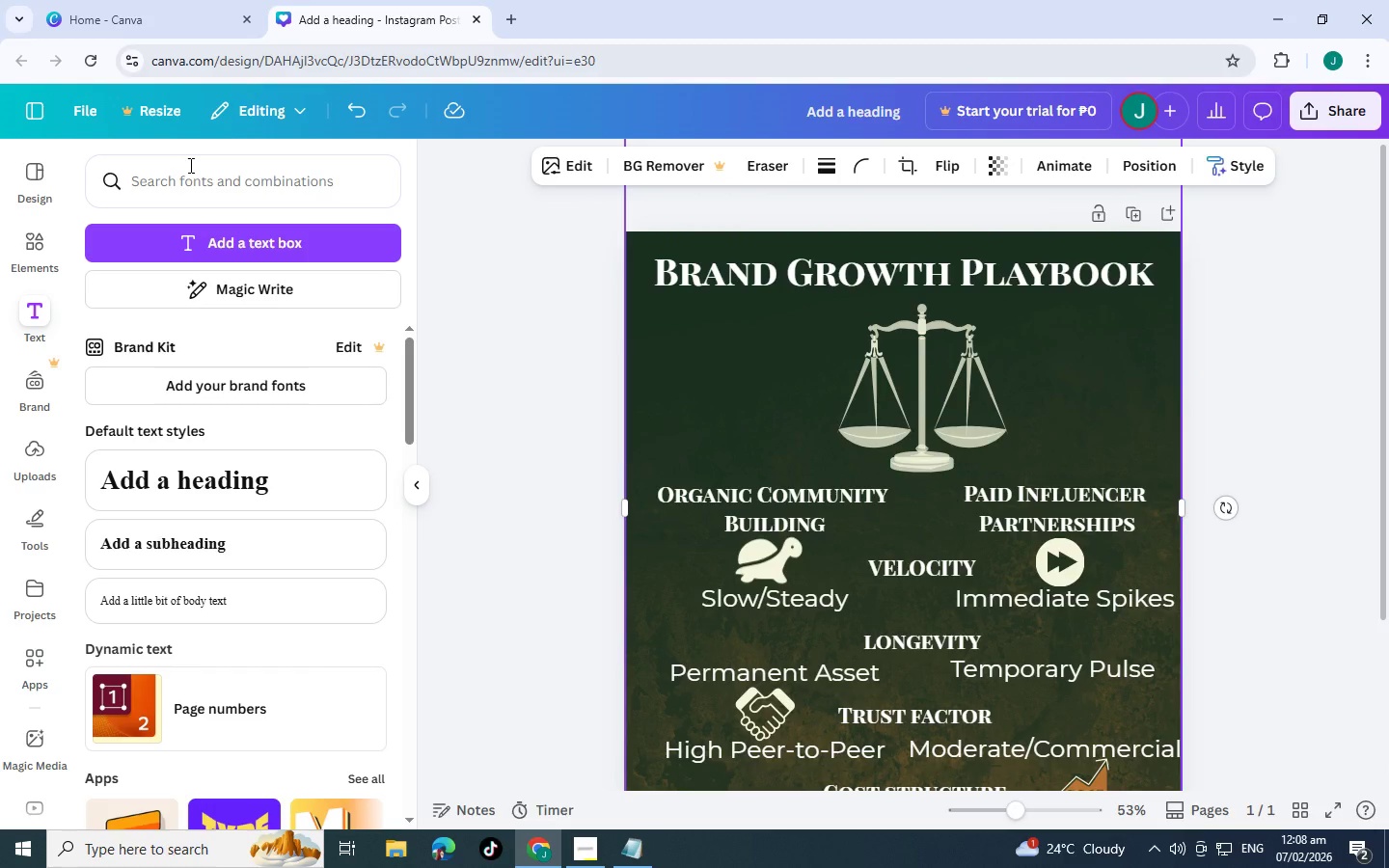 
scroll: coordinate [736, 658], scroll_direction: down, amount: 3.0
 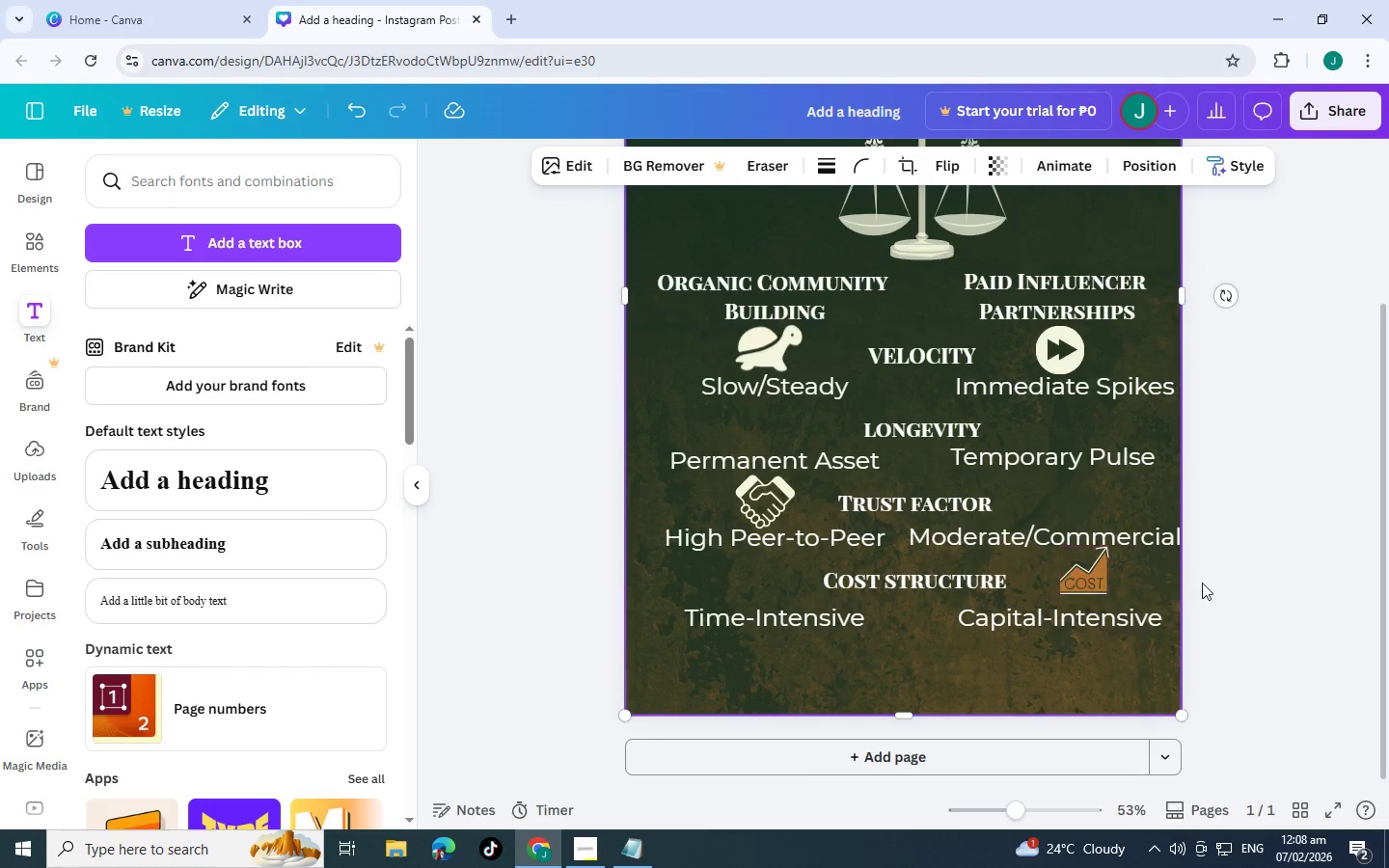 
left_click([1072, 582])
 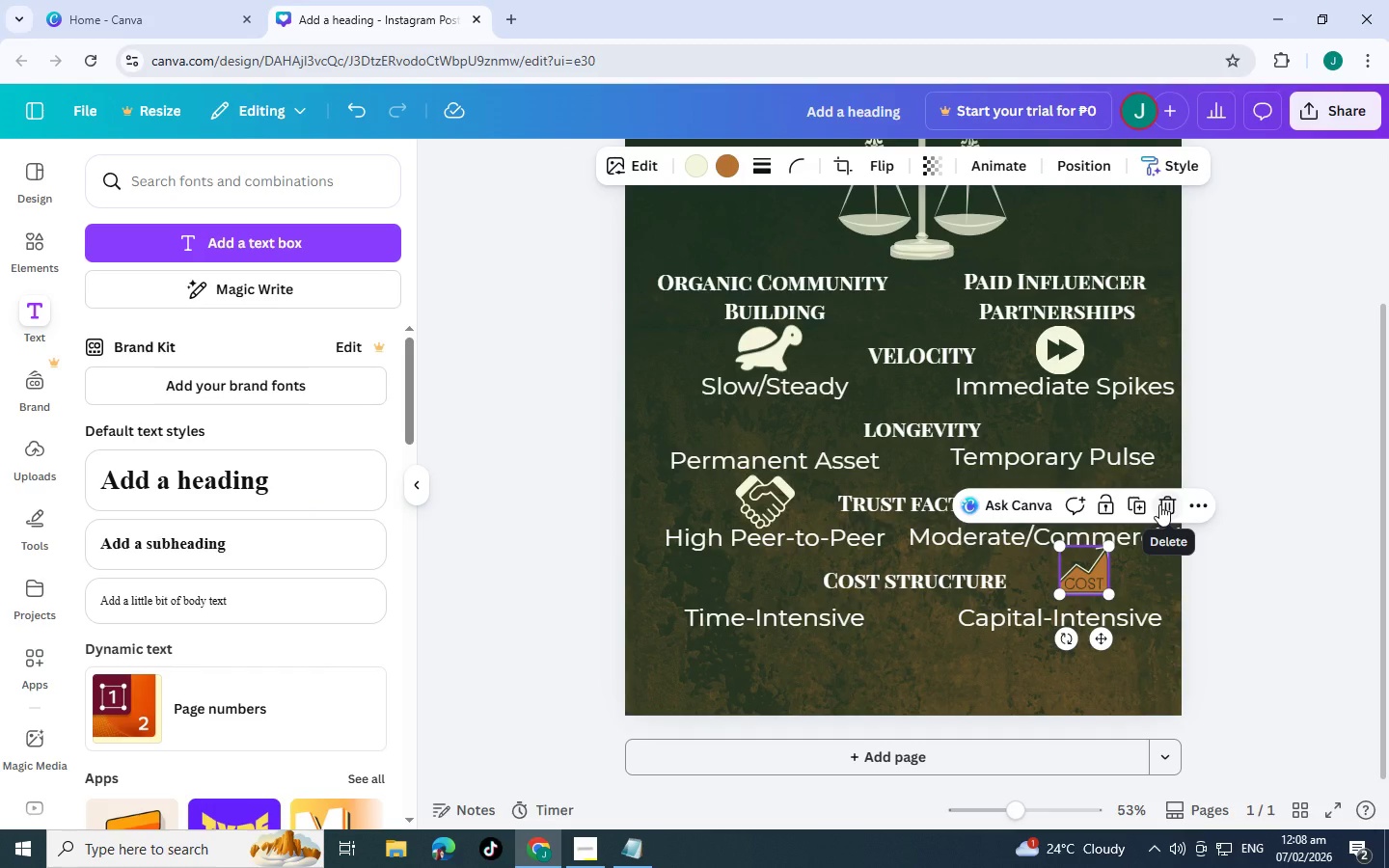 
scroll: coordinate [192, 557], scroll_direction: down, amount: 11.0
 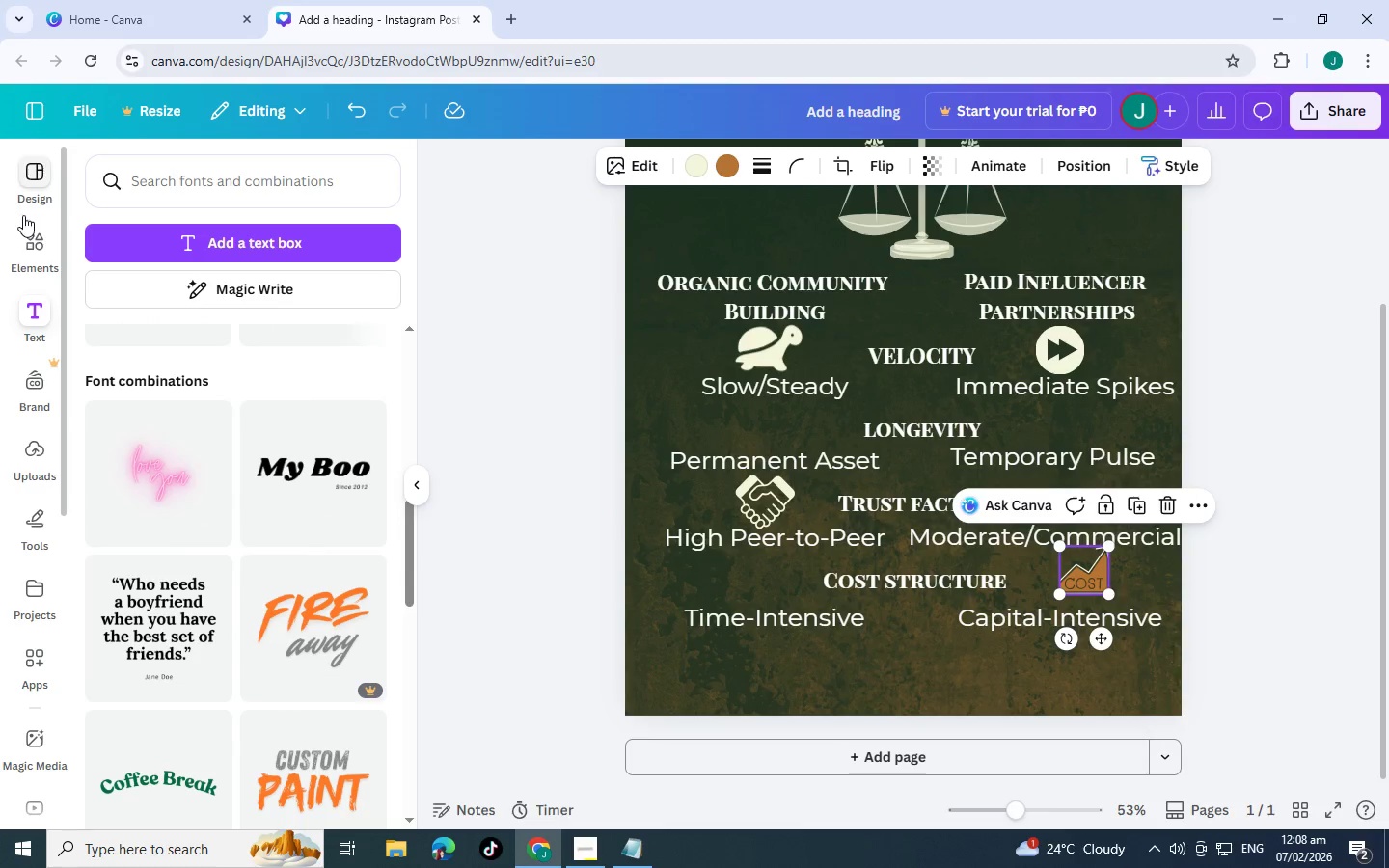 
left_click([29, 218])
 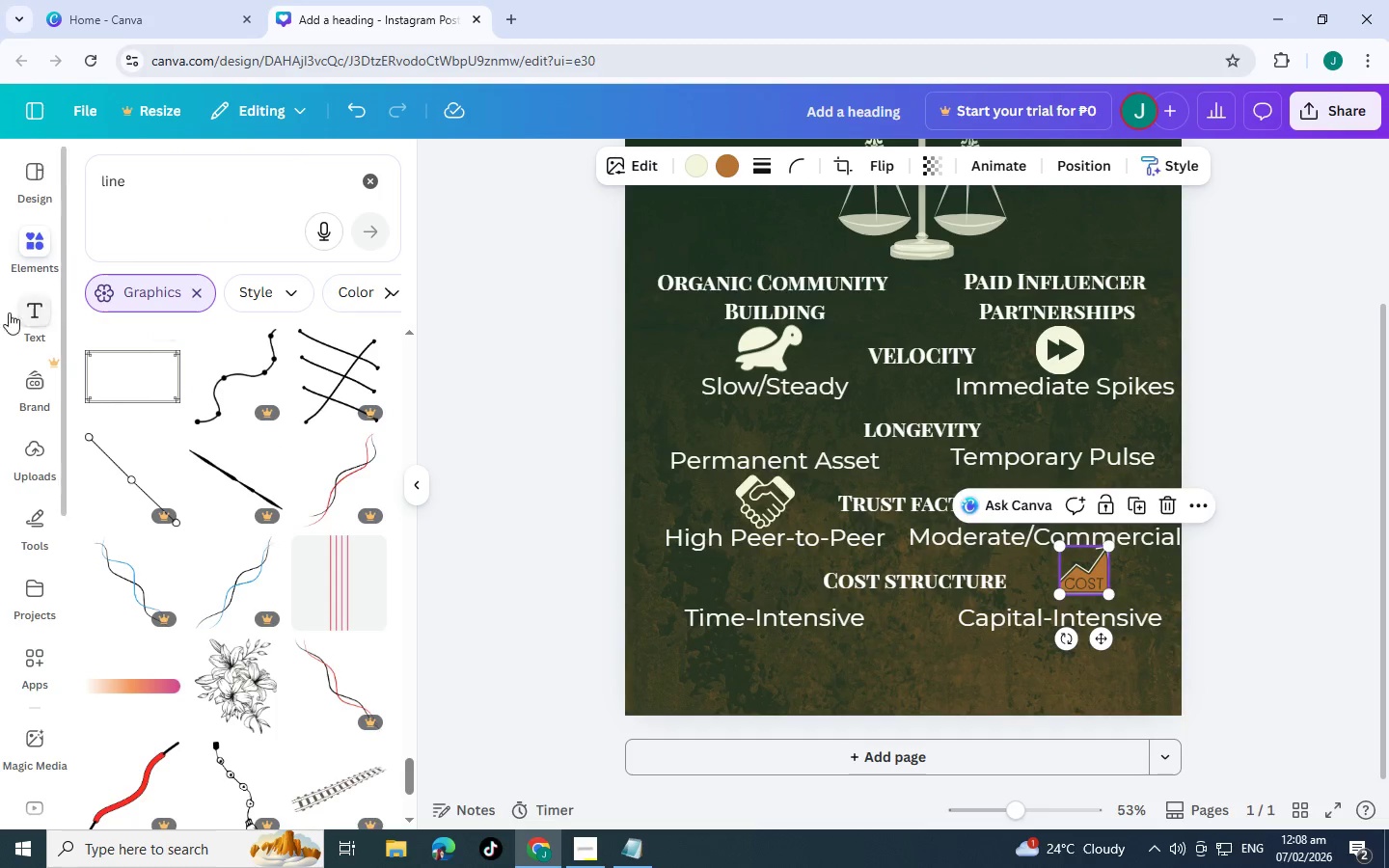 
left_click([38, 396])
 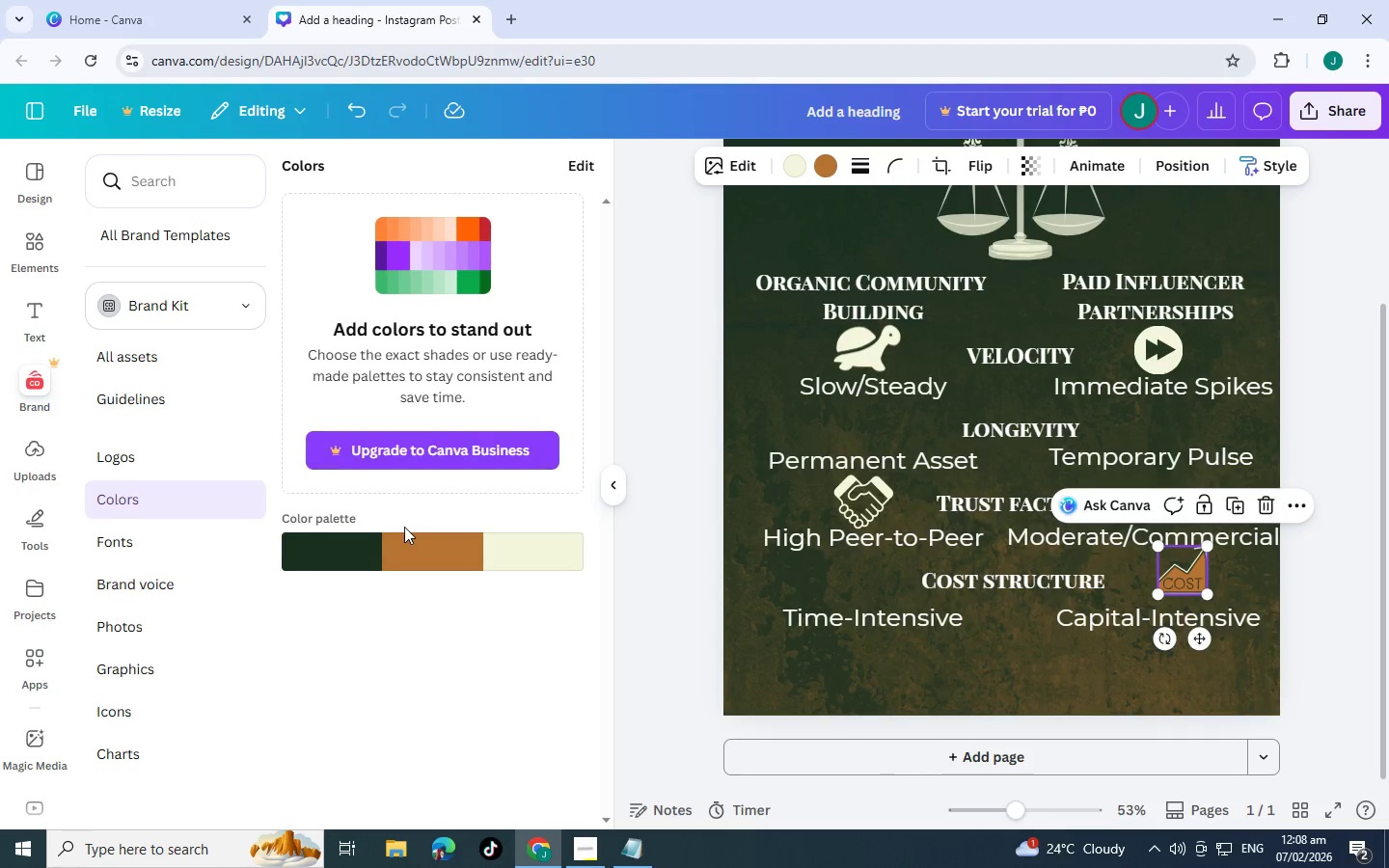 
left_click([420, 549])
 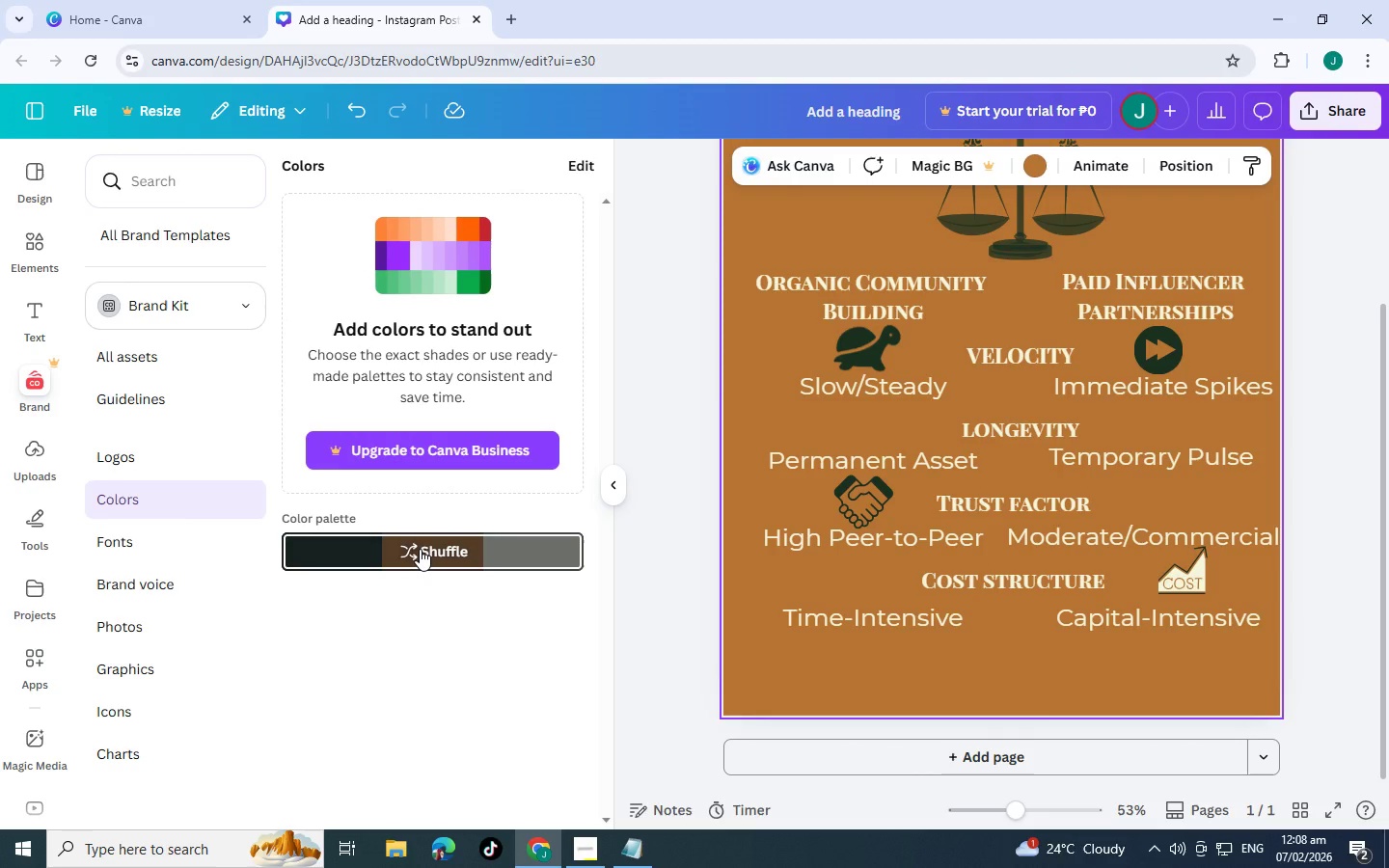 
left_click([420, 549])
 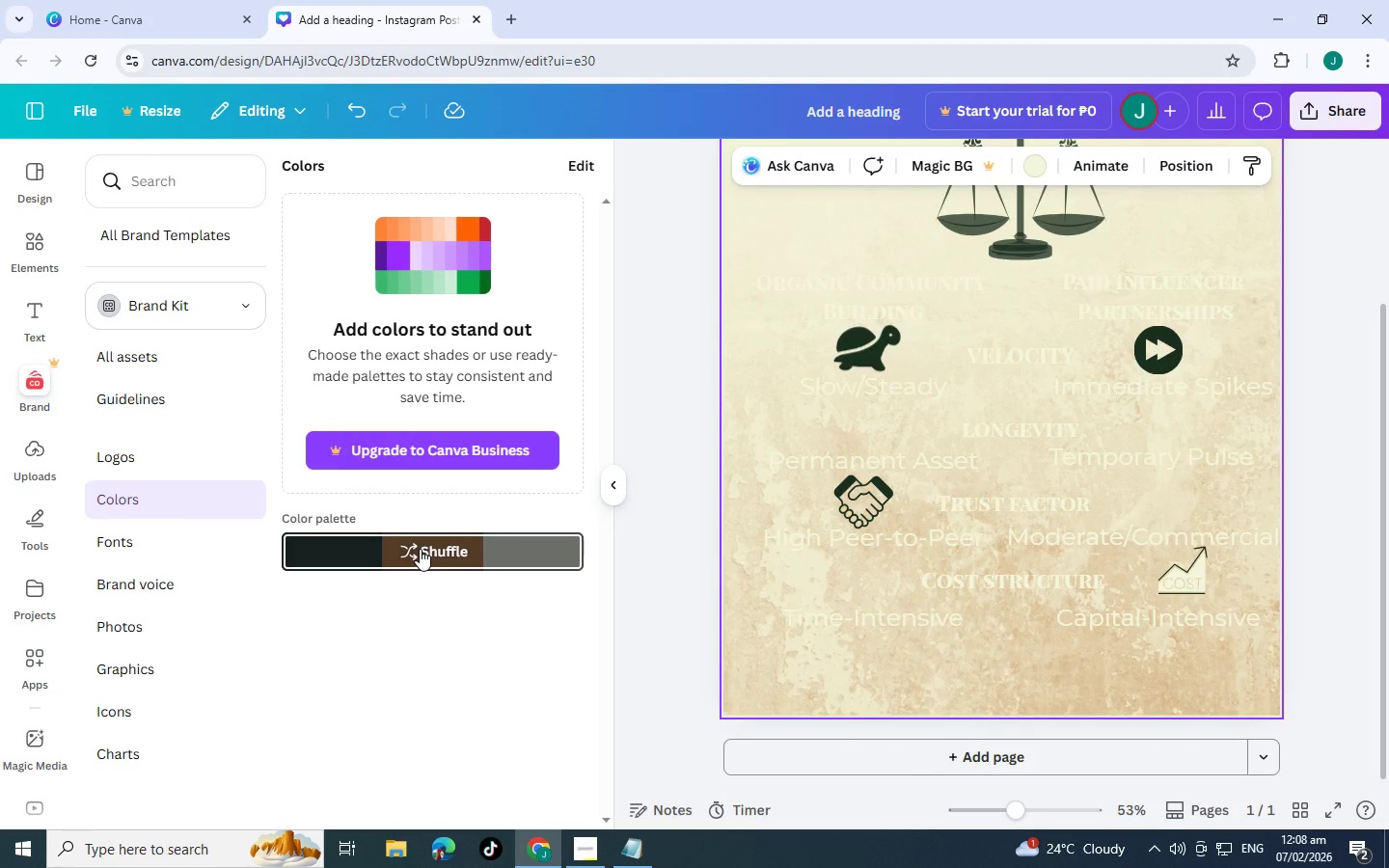 
left_click([420, 549])
 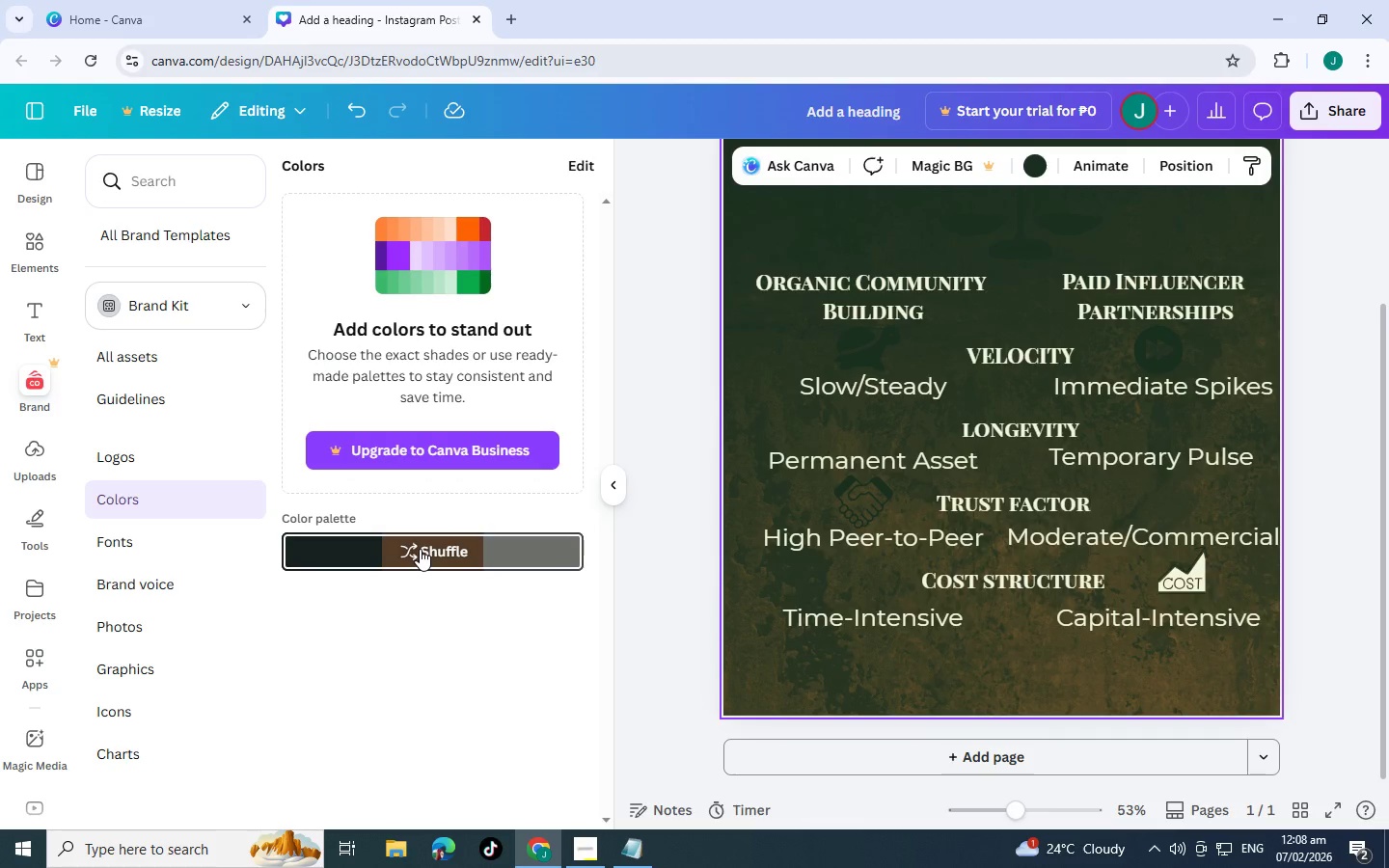 
left_click([420, 549])
 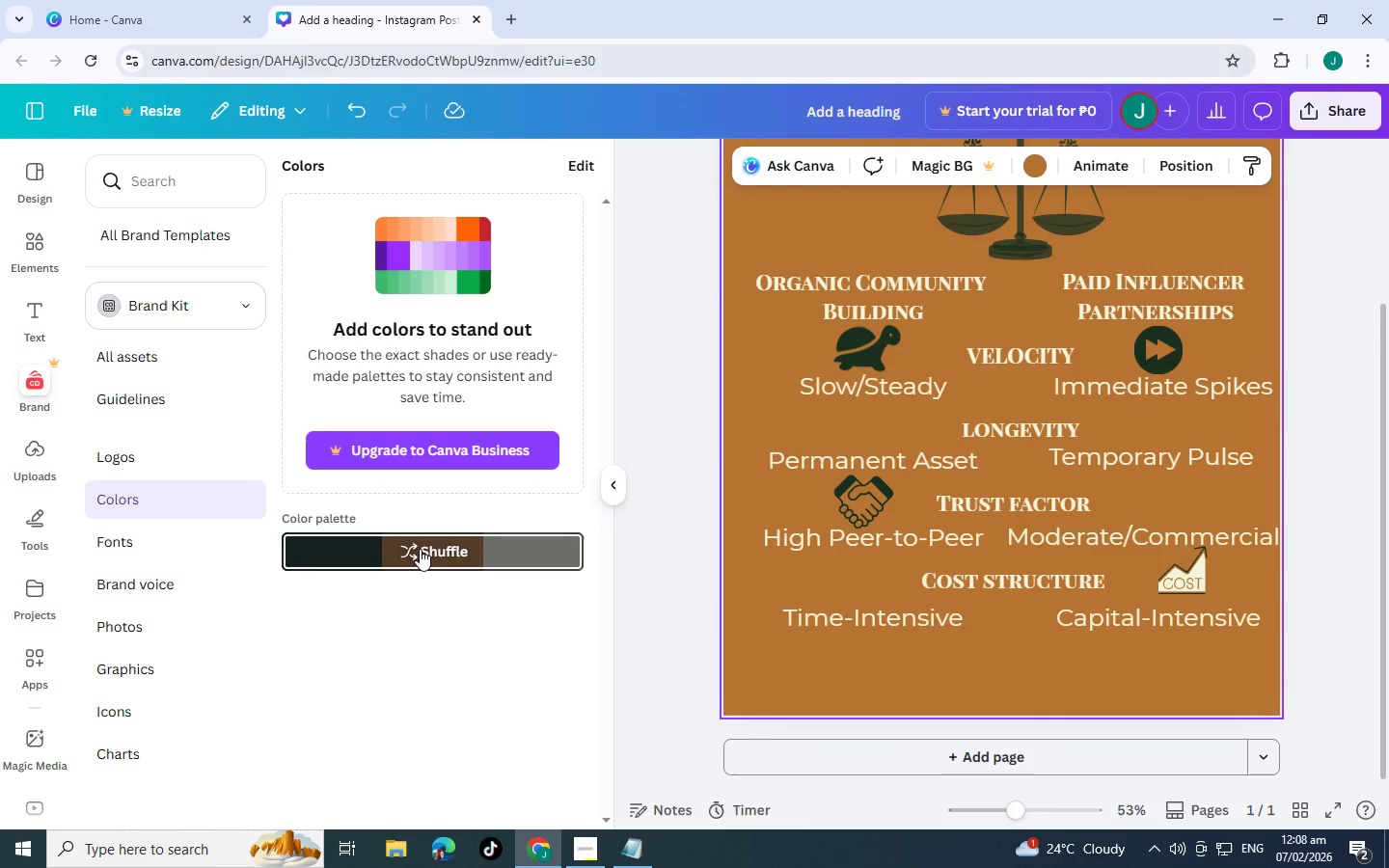 
left_click([420, 549])
 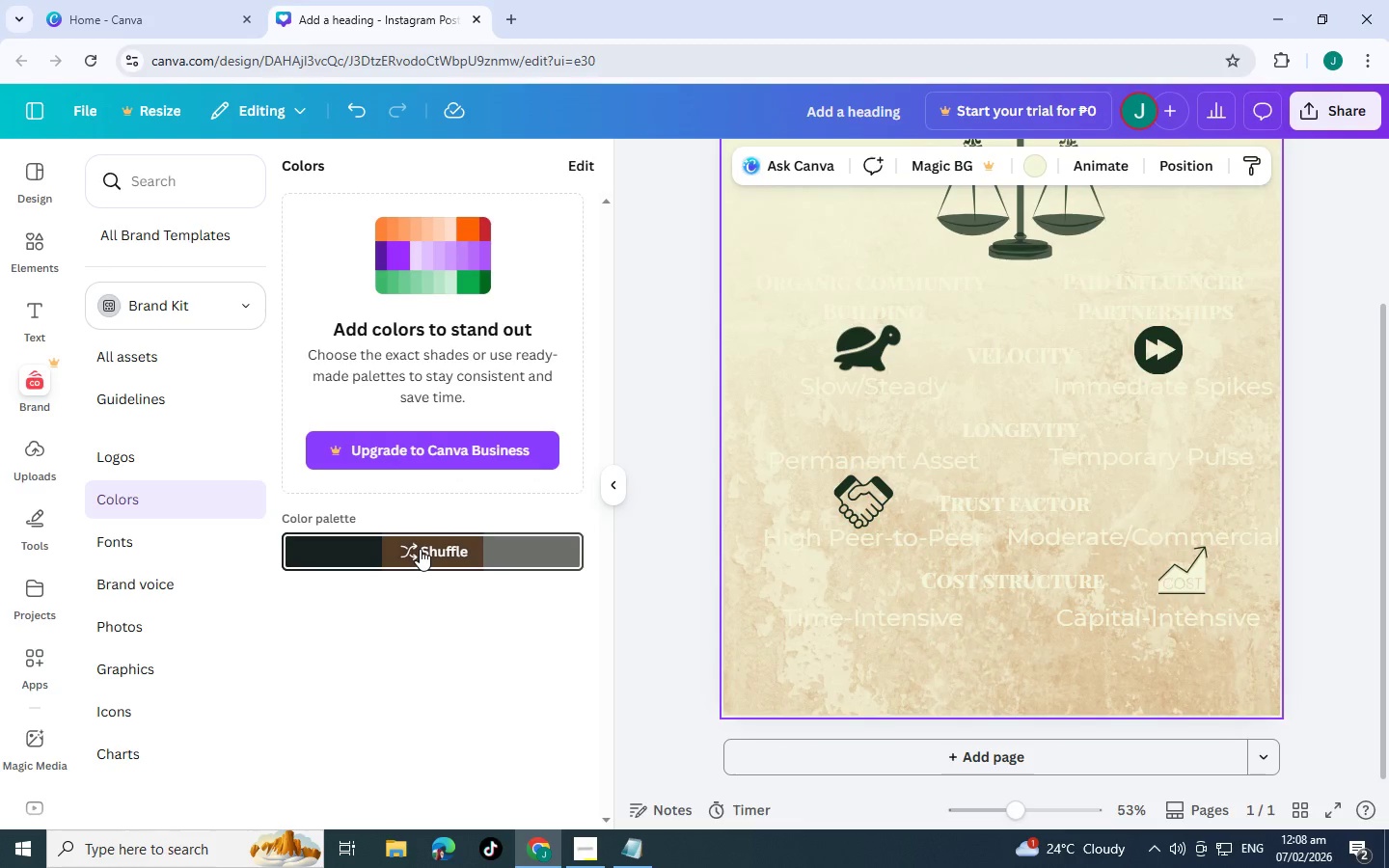 
left_click([420, 549])
 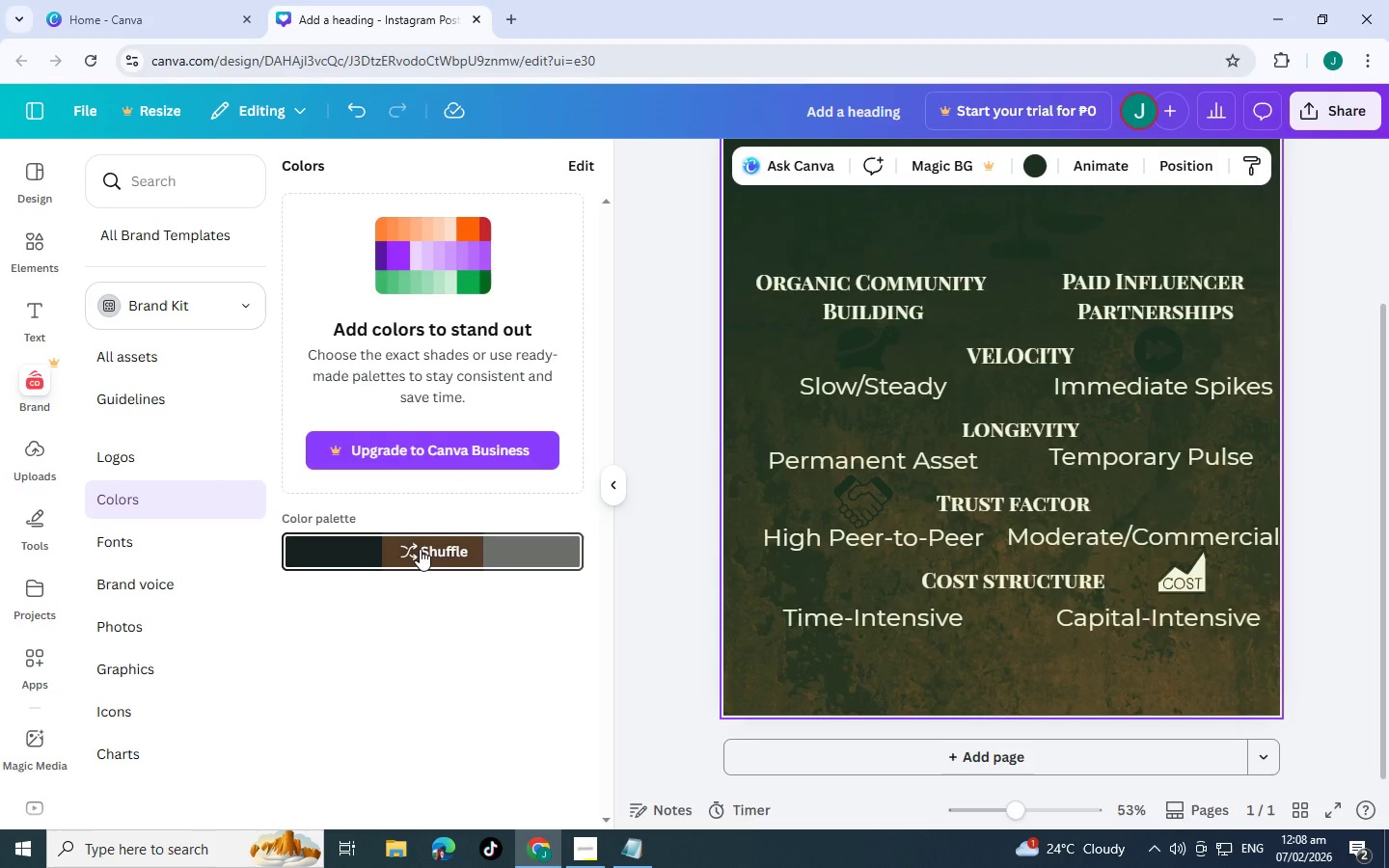 
left_click([420, 549])
 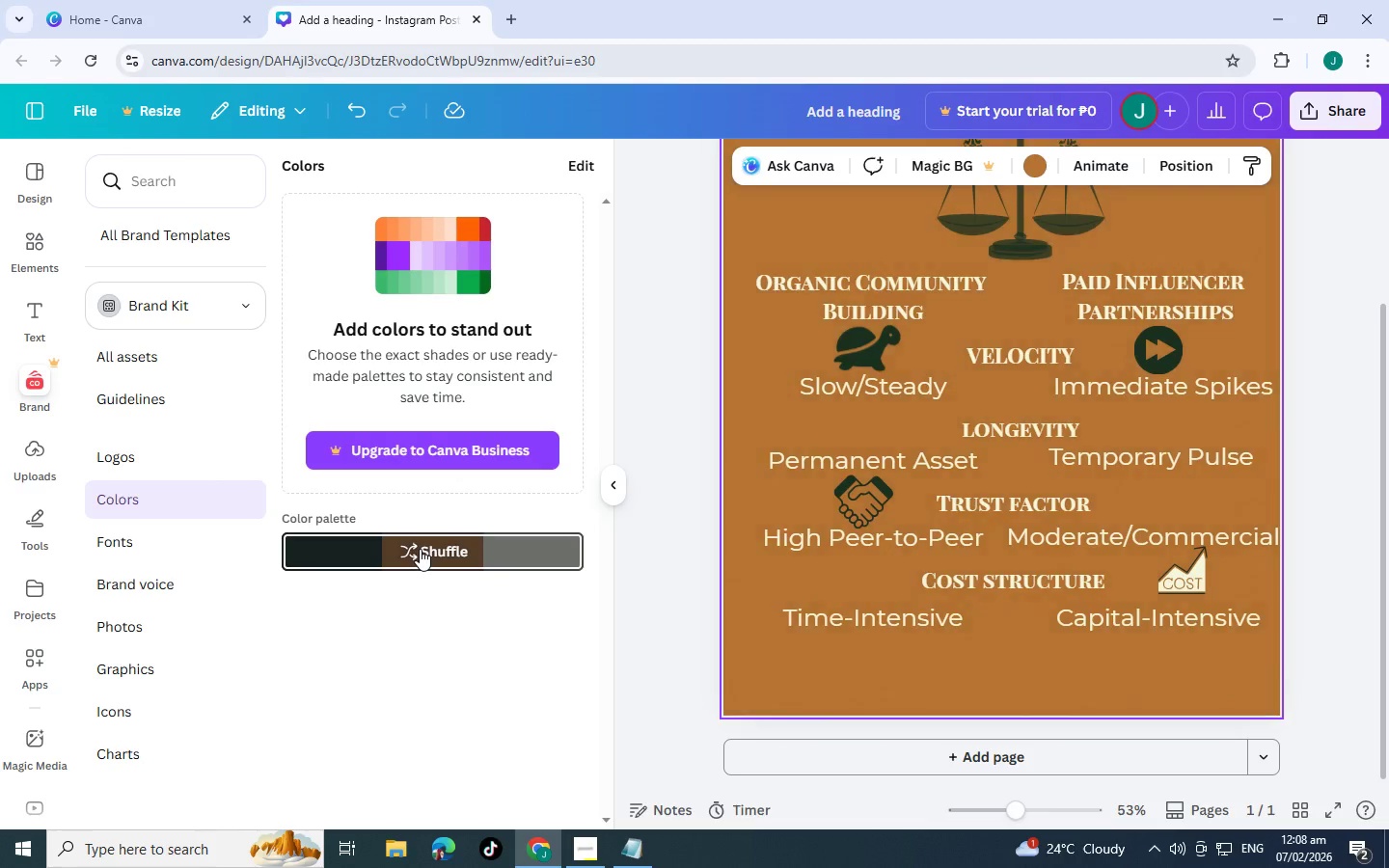 
left_click([420, 549])
 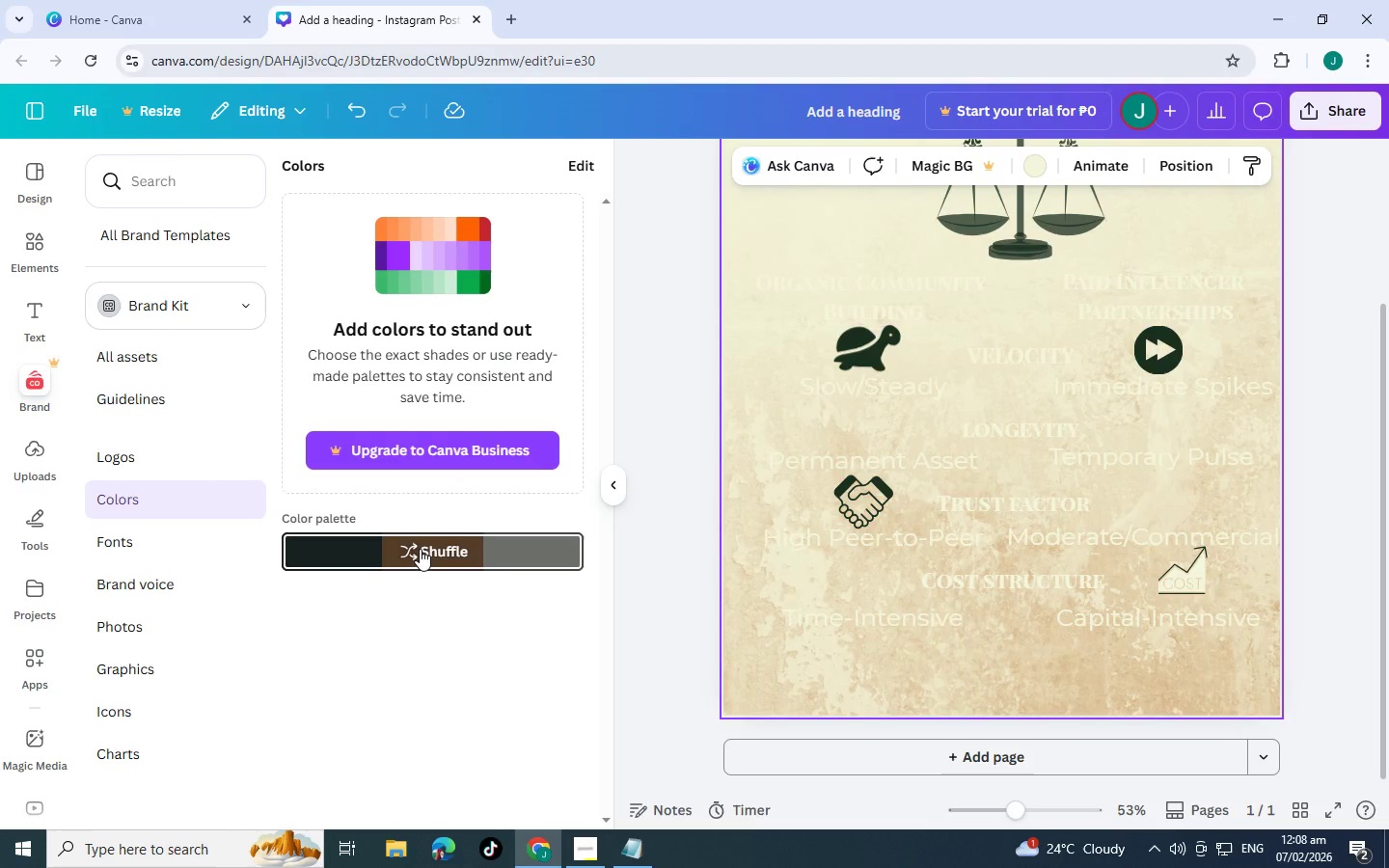 
left_click([420, 549])
 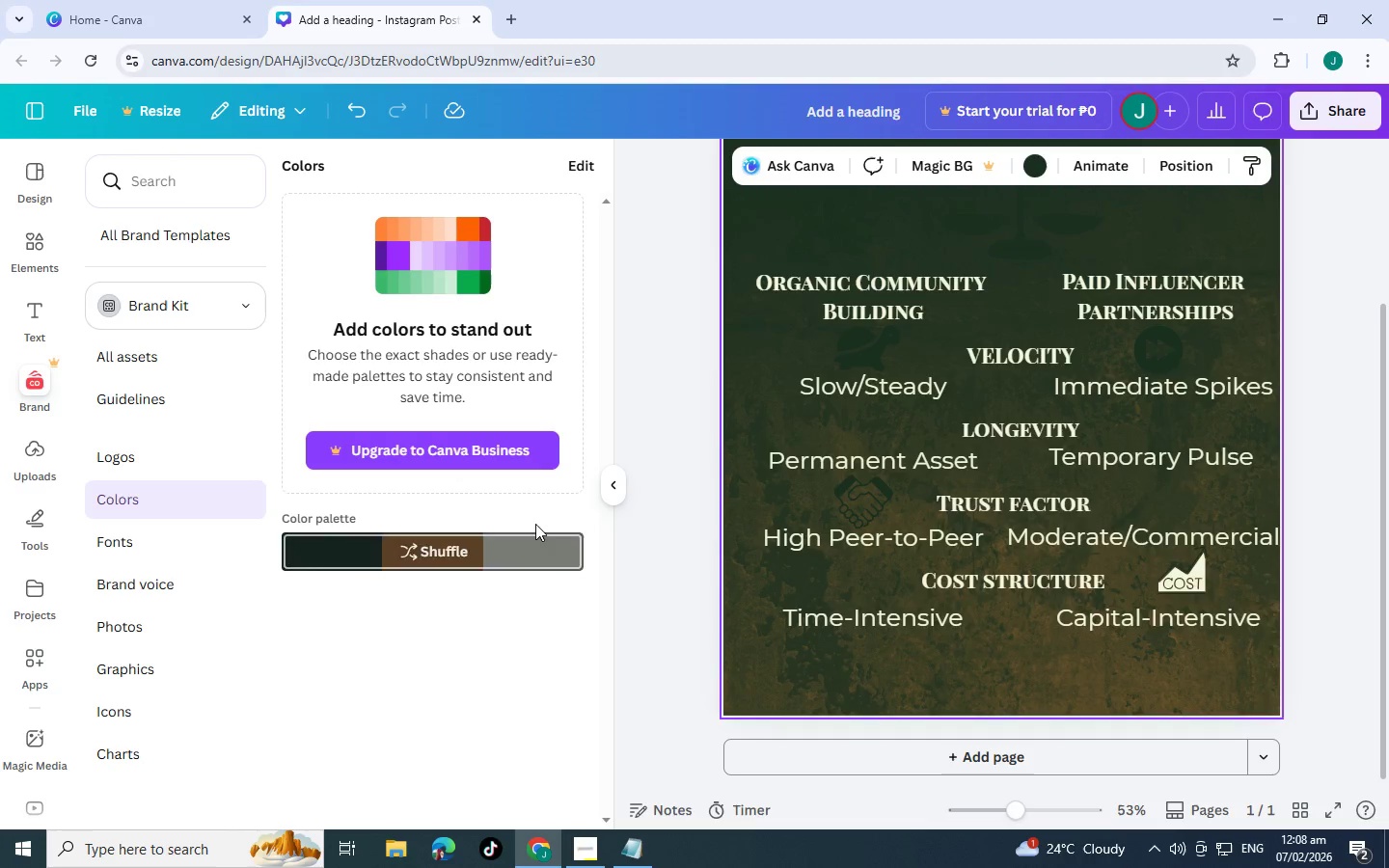 
scroll: coordinate [795, 509], scroll_direction: up, amount: 5.0
 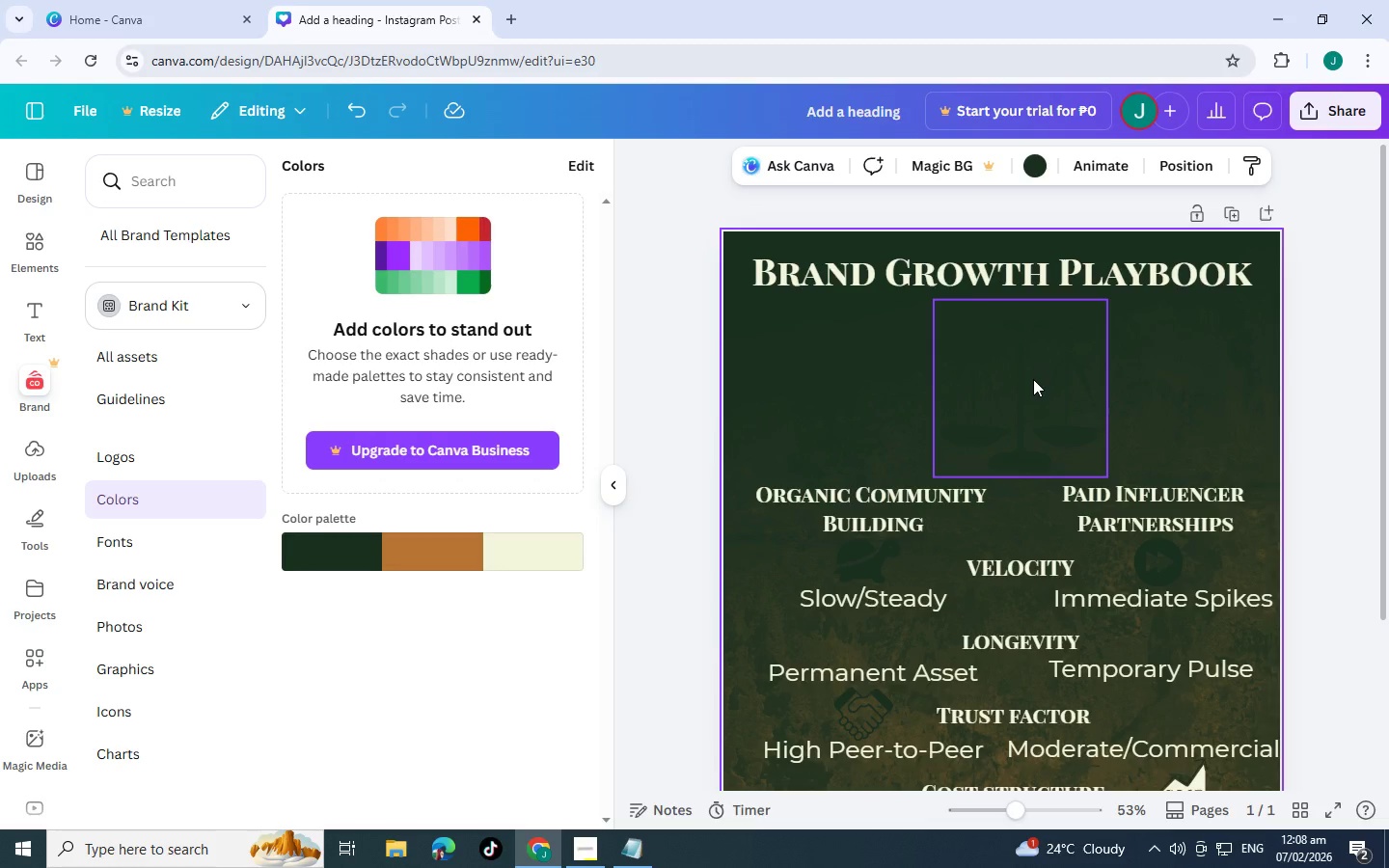 
left_click([1033, 379])
 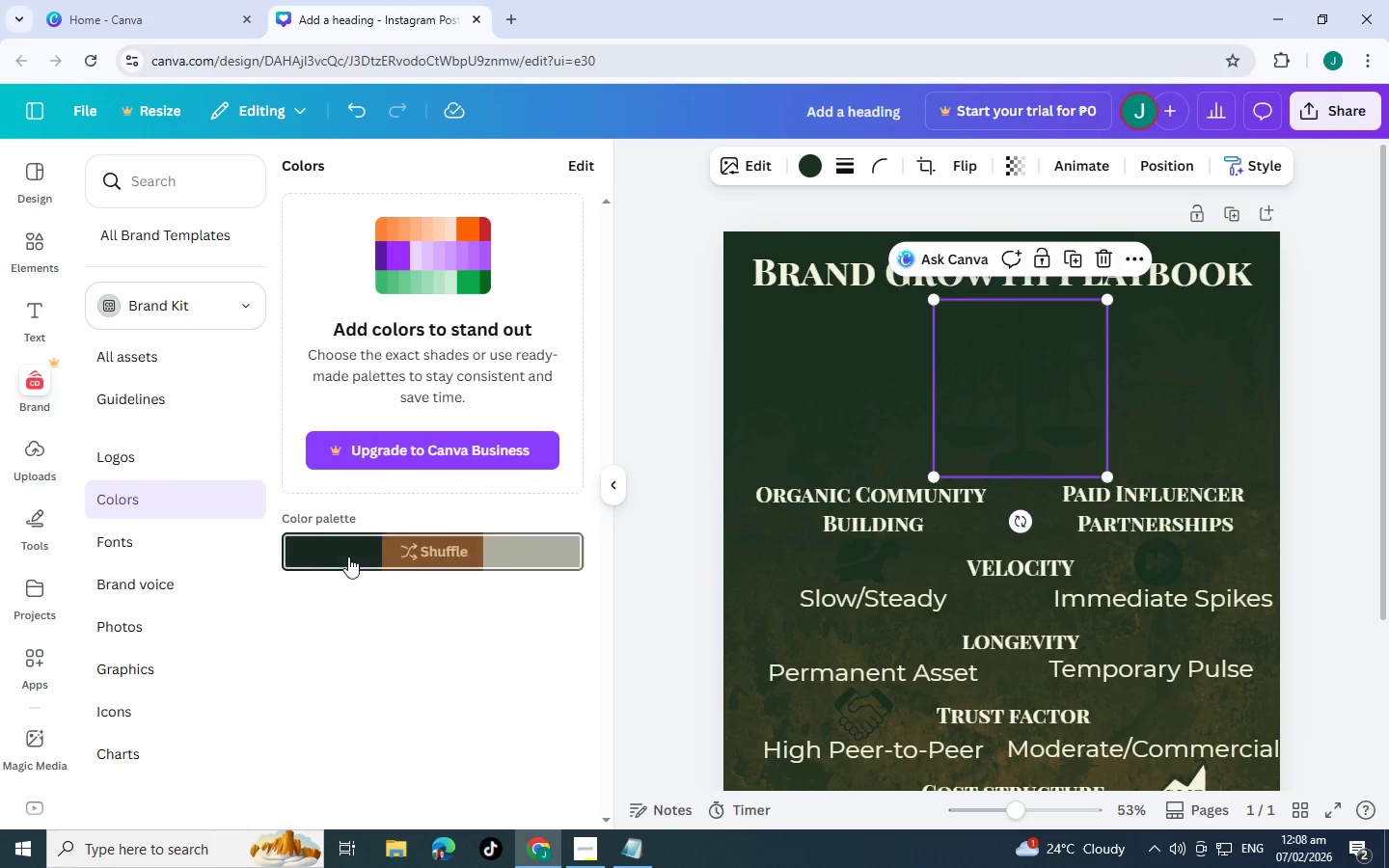 
left_click([382, 563])
 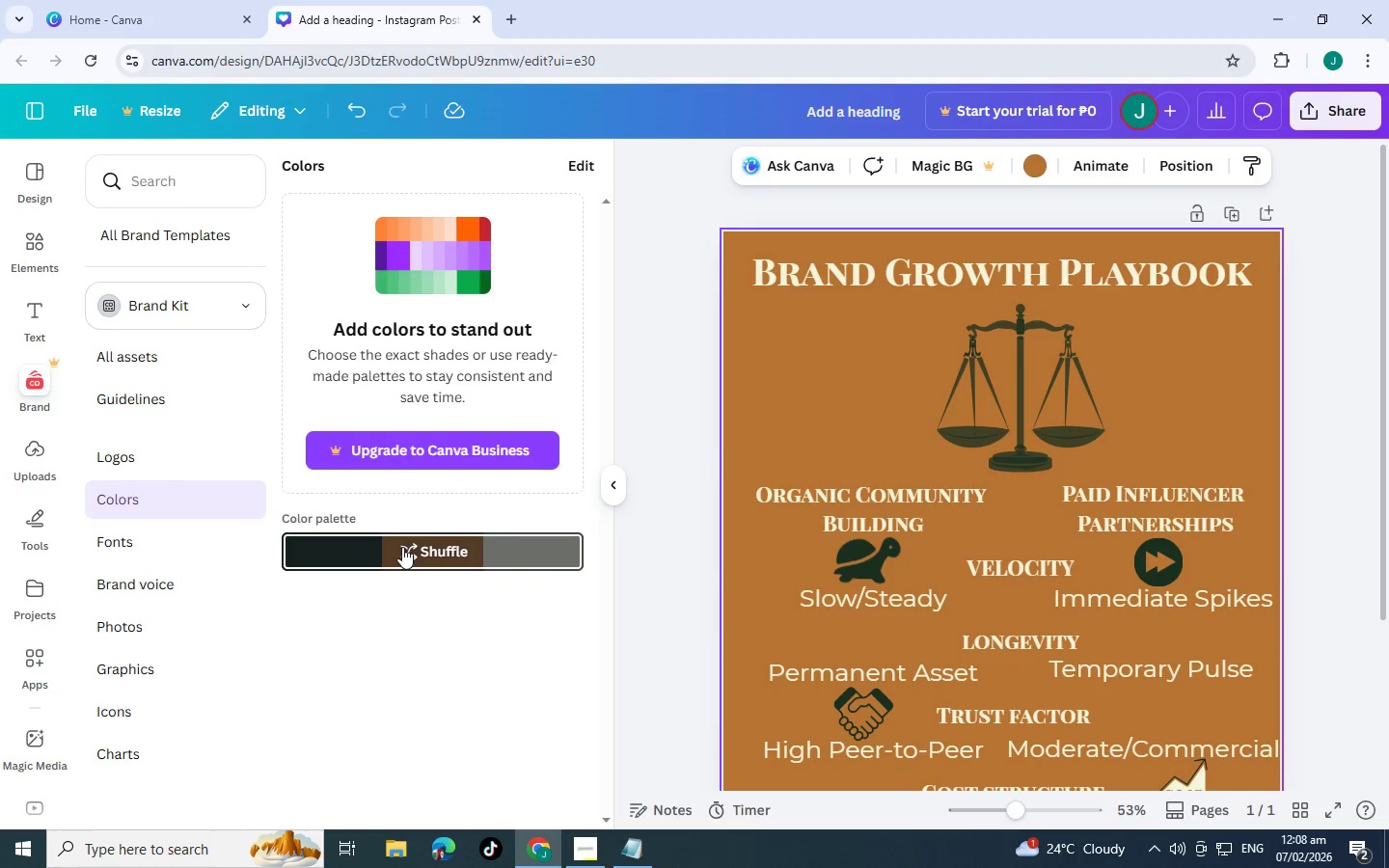 
left_click([409, 548])
 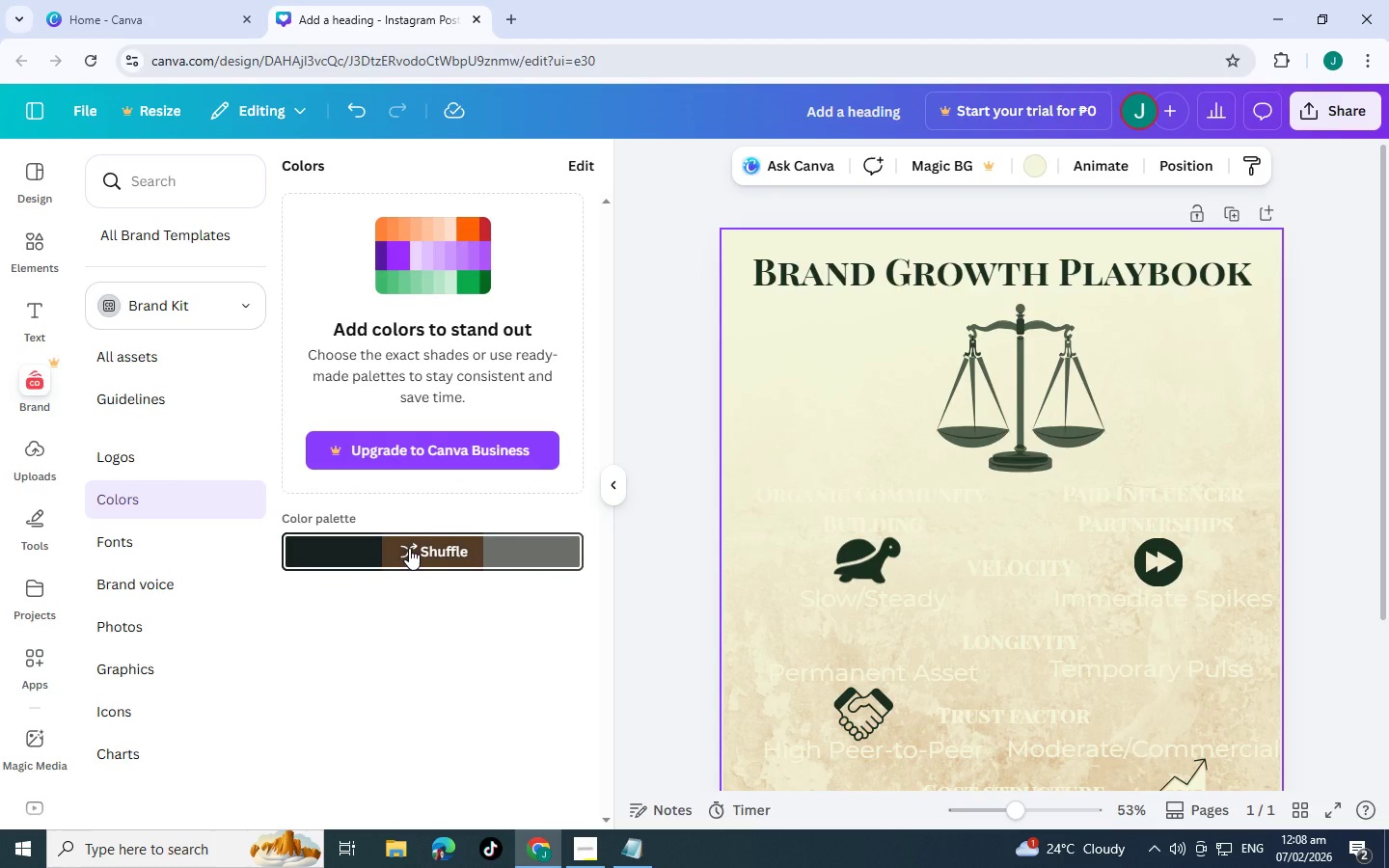 
scroll: coordinate [867, 589], scroll_direction: down, amount: 8.0
 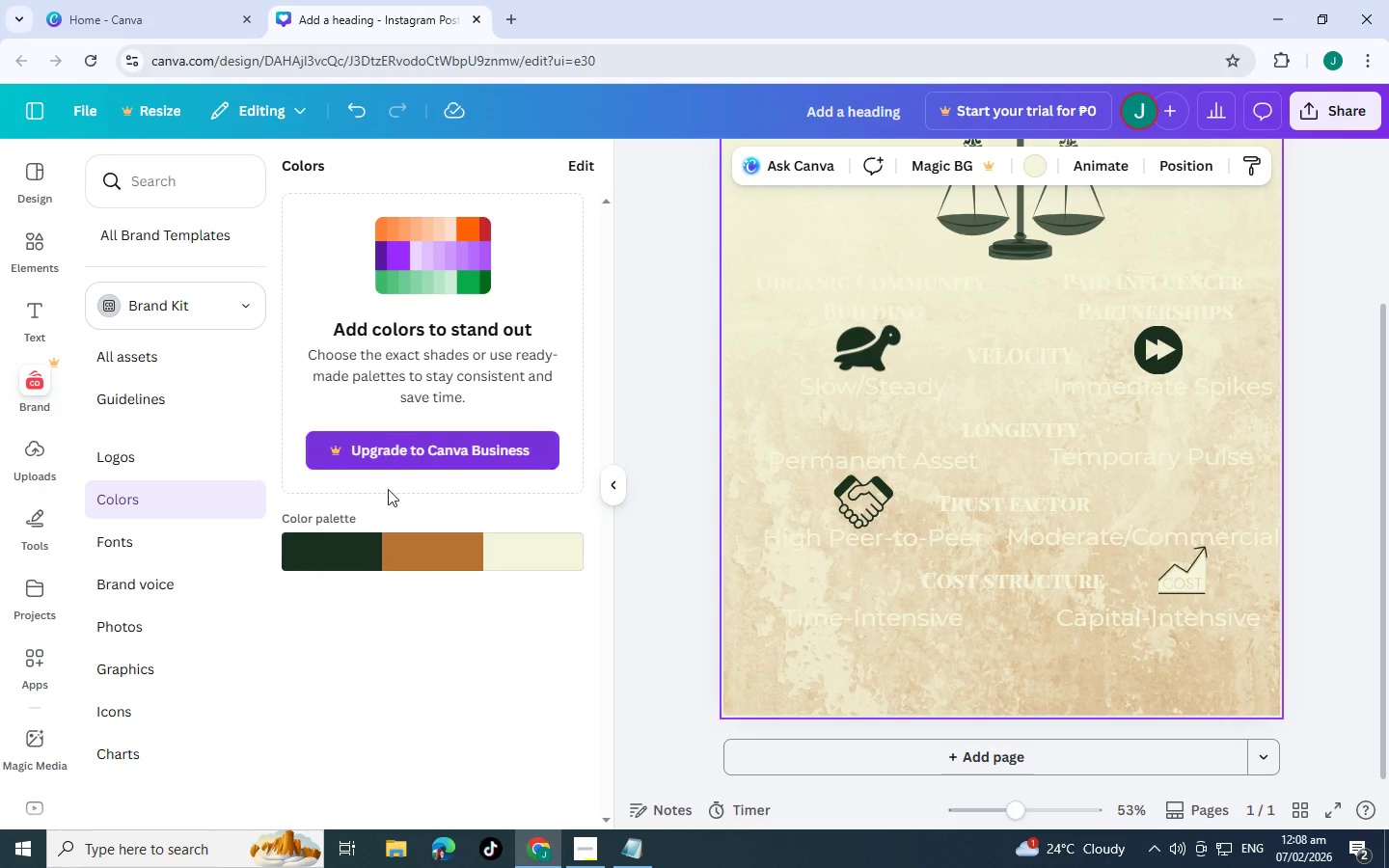 
left_click([387, 550])
 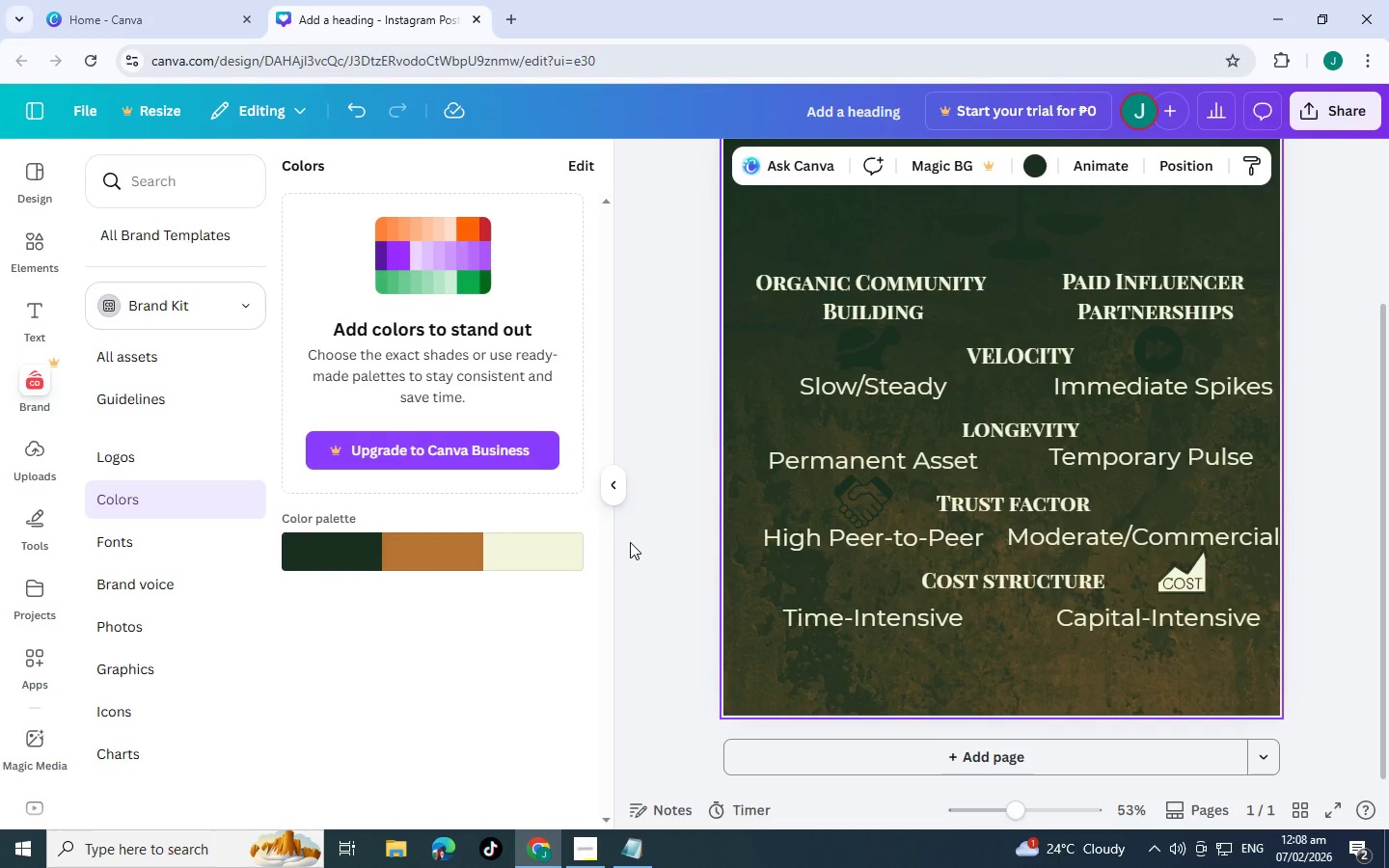 
scroll: coordinate [633, 540], scroll_direction: up, amount: 2.0
 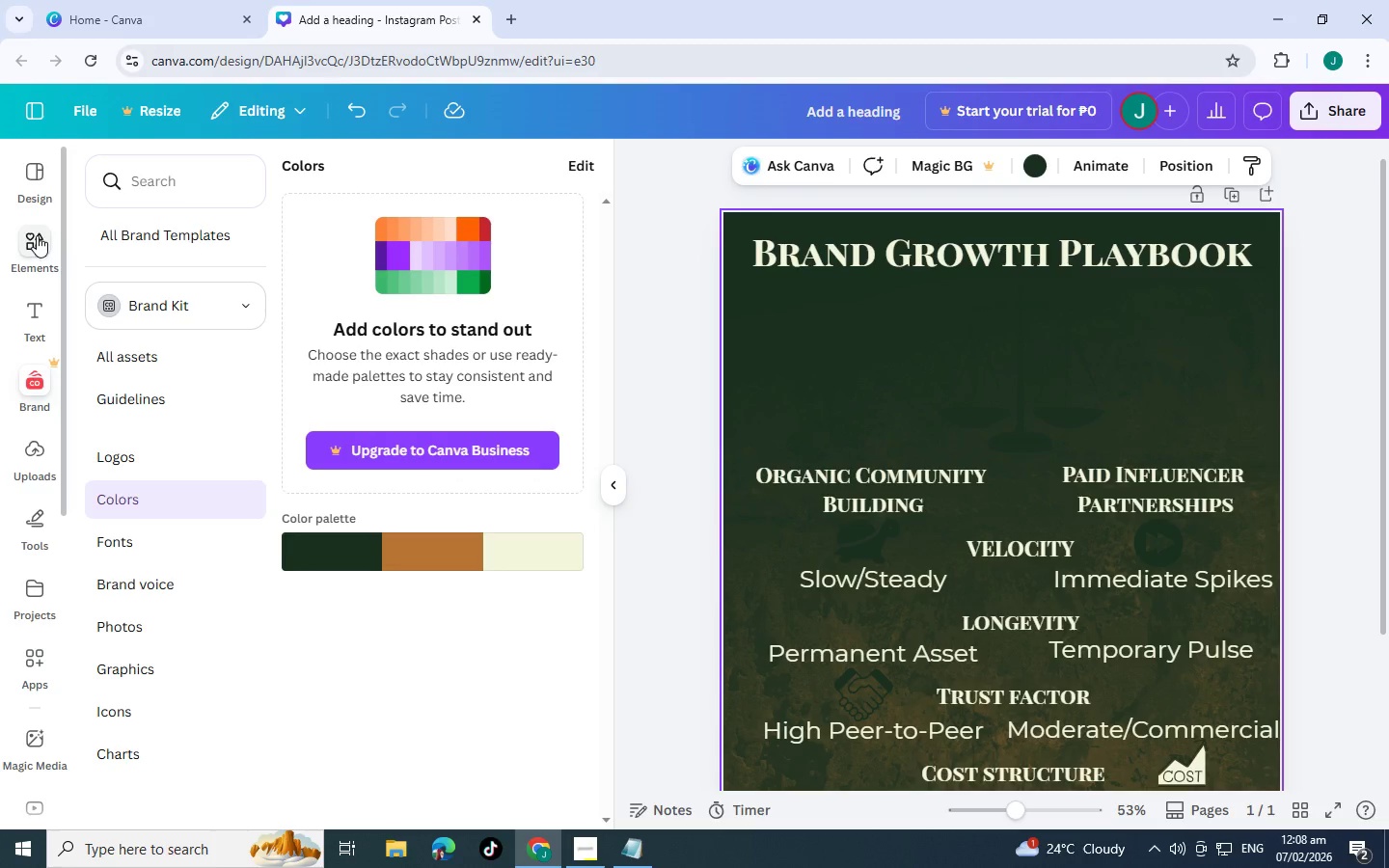 
left_click([37, 235])
 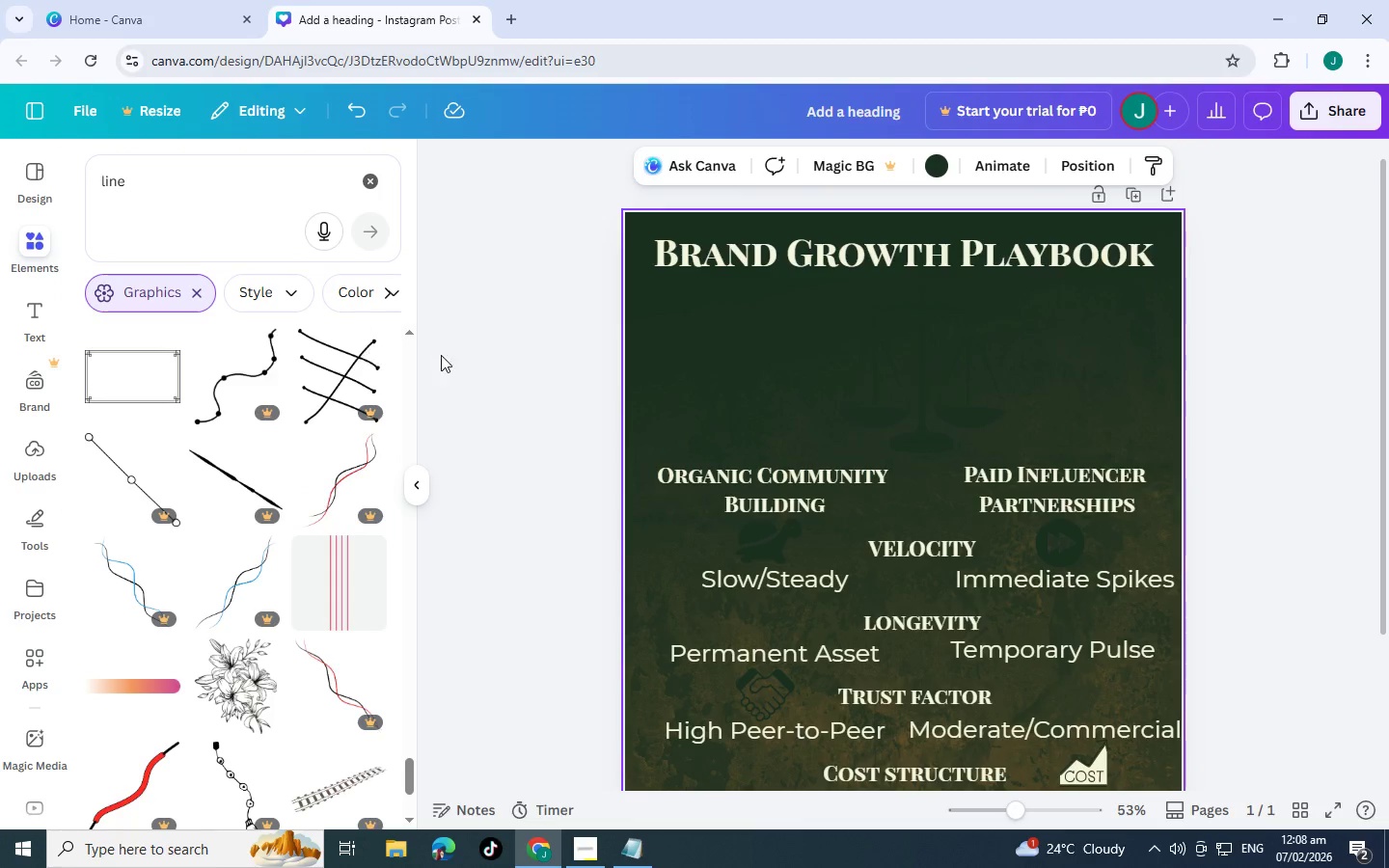 
scroll: coordinate [274, 420], scroll_direction: down, amount: 6.0
 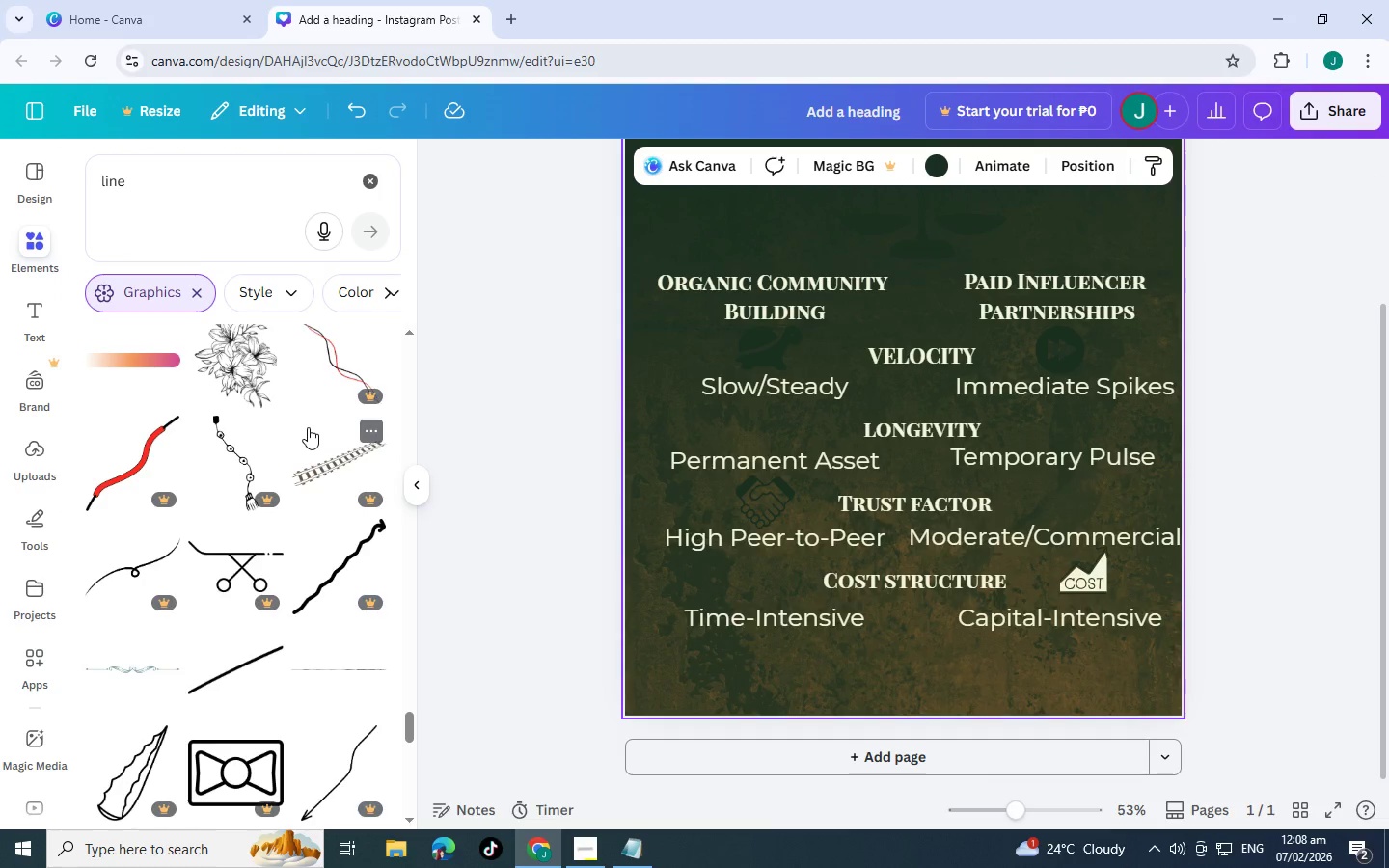 
scroll: coordinate [249, 353], scroll_direction: up, amount: 3.0
 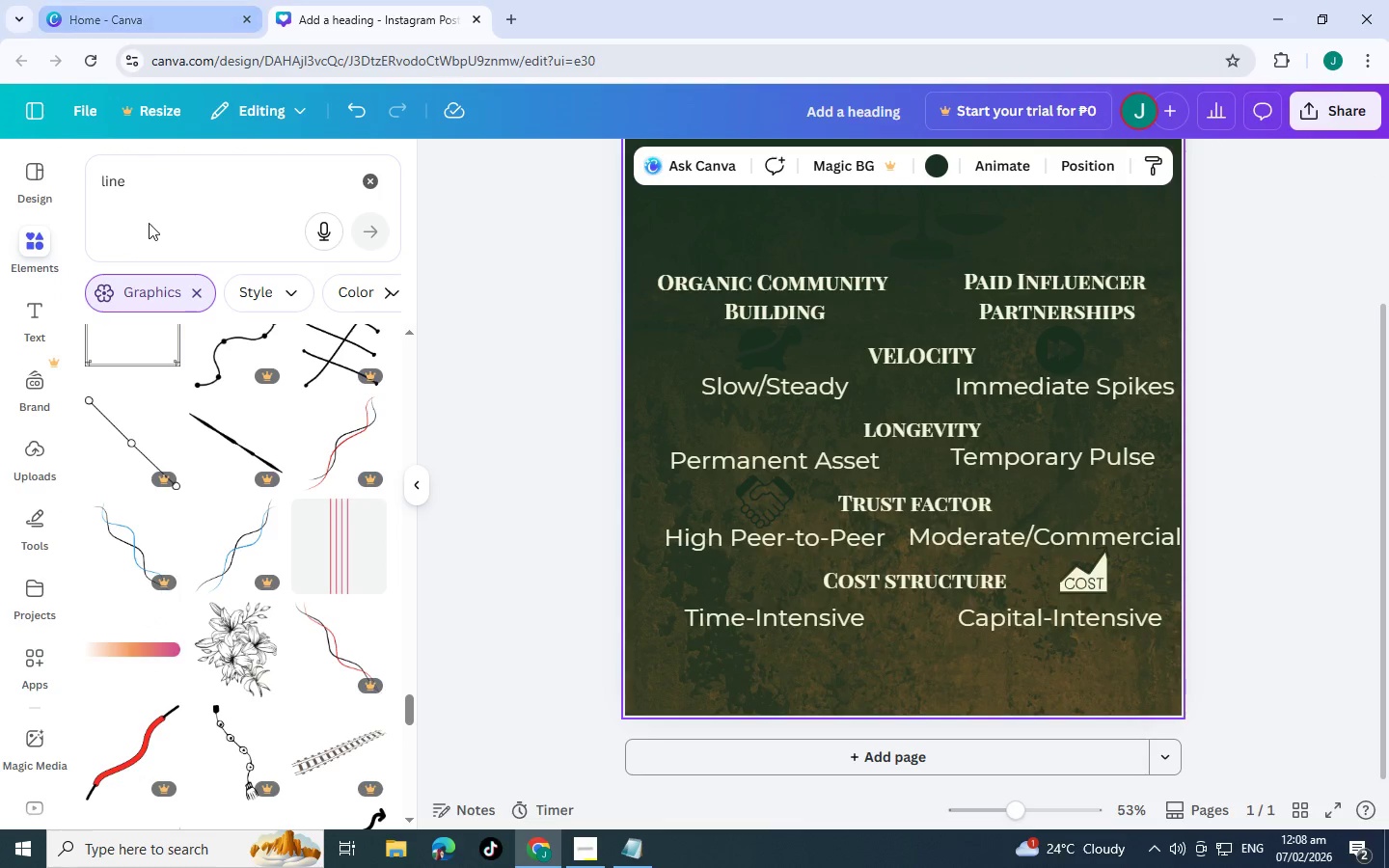 
left_click_drag(start_coordinate=[188, 159], to_coordinate=[101, 174])
 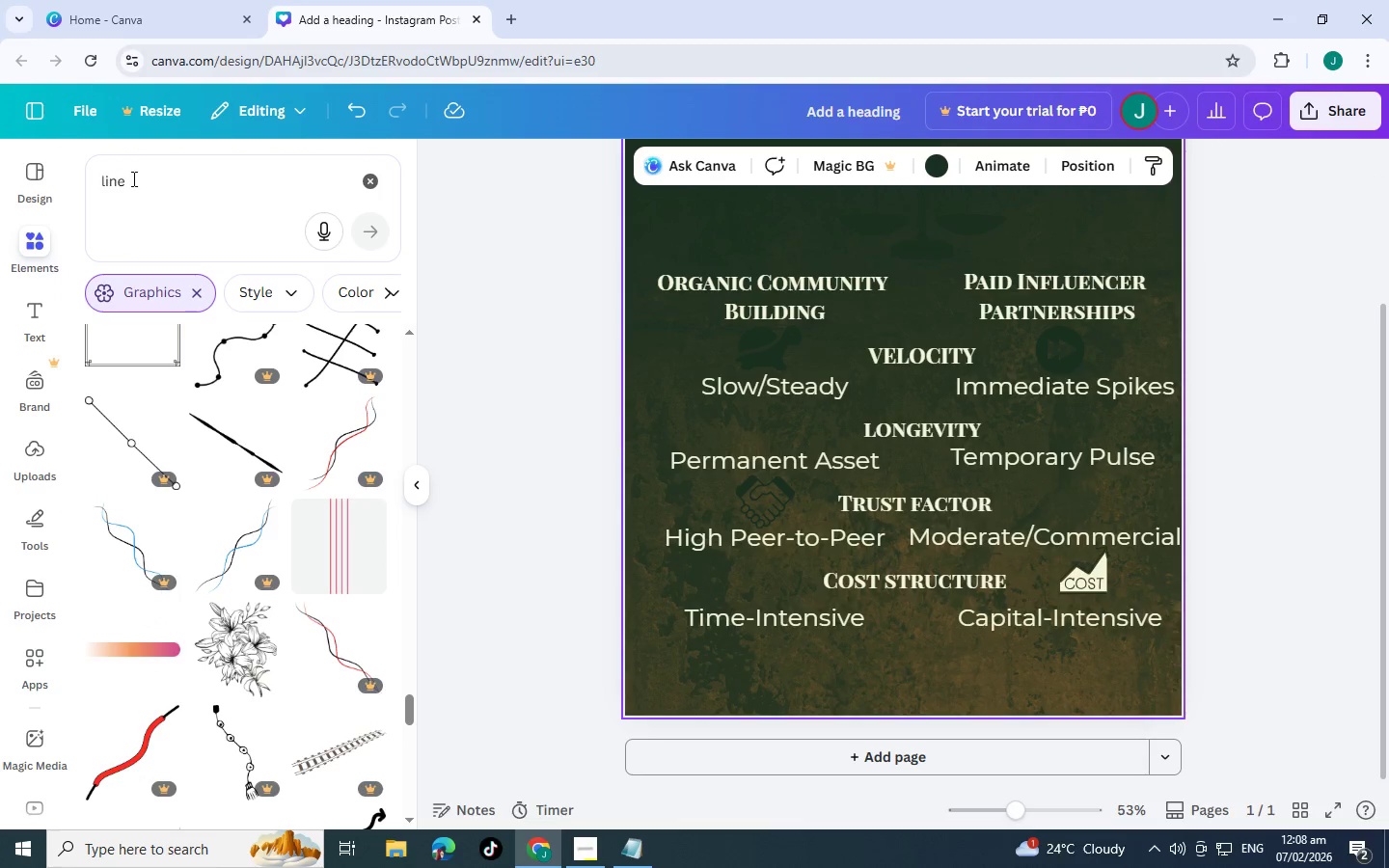 
left_click_drag(start_coordinate=[133, 178], to_coordinate=[15, 177])
 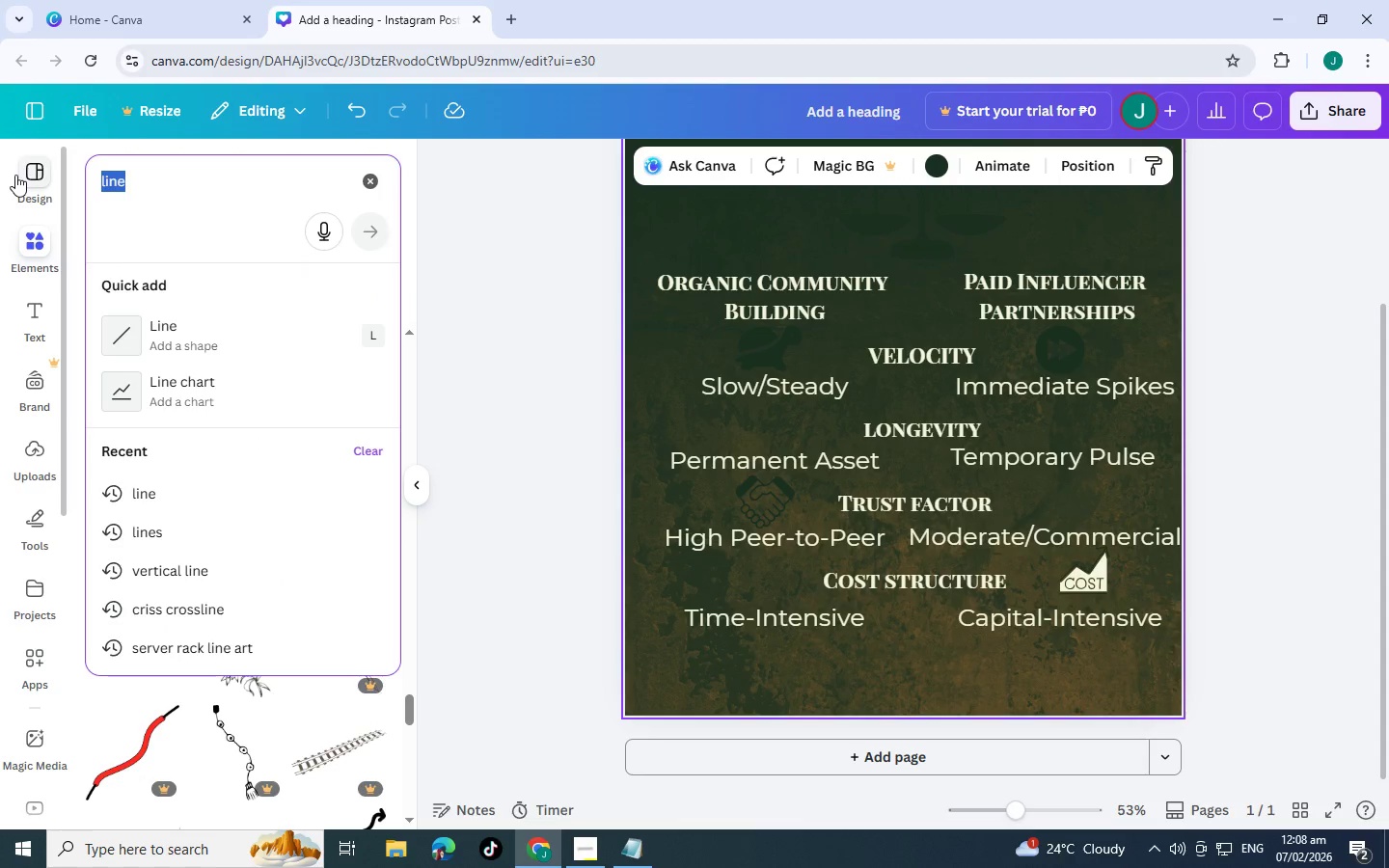 
type(d)
key(Backspace)
key(Backspace)
key(Backspace)
type(grid)
 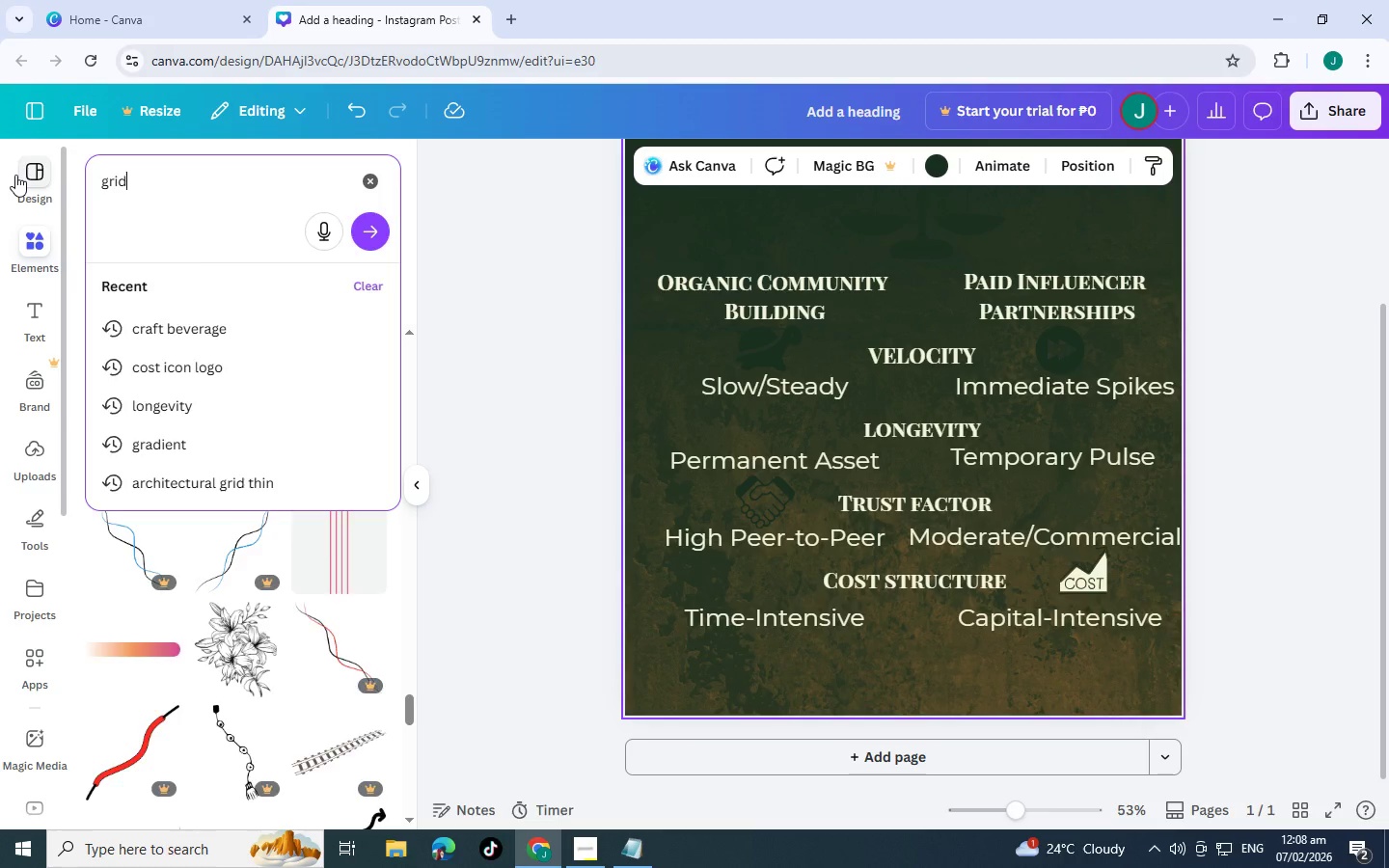 
key(Enter)
 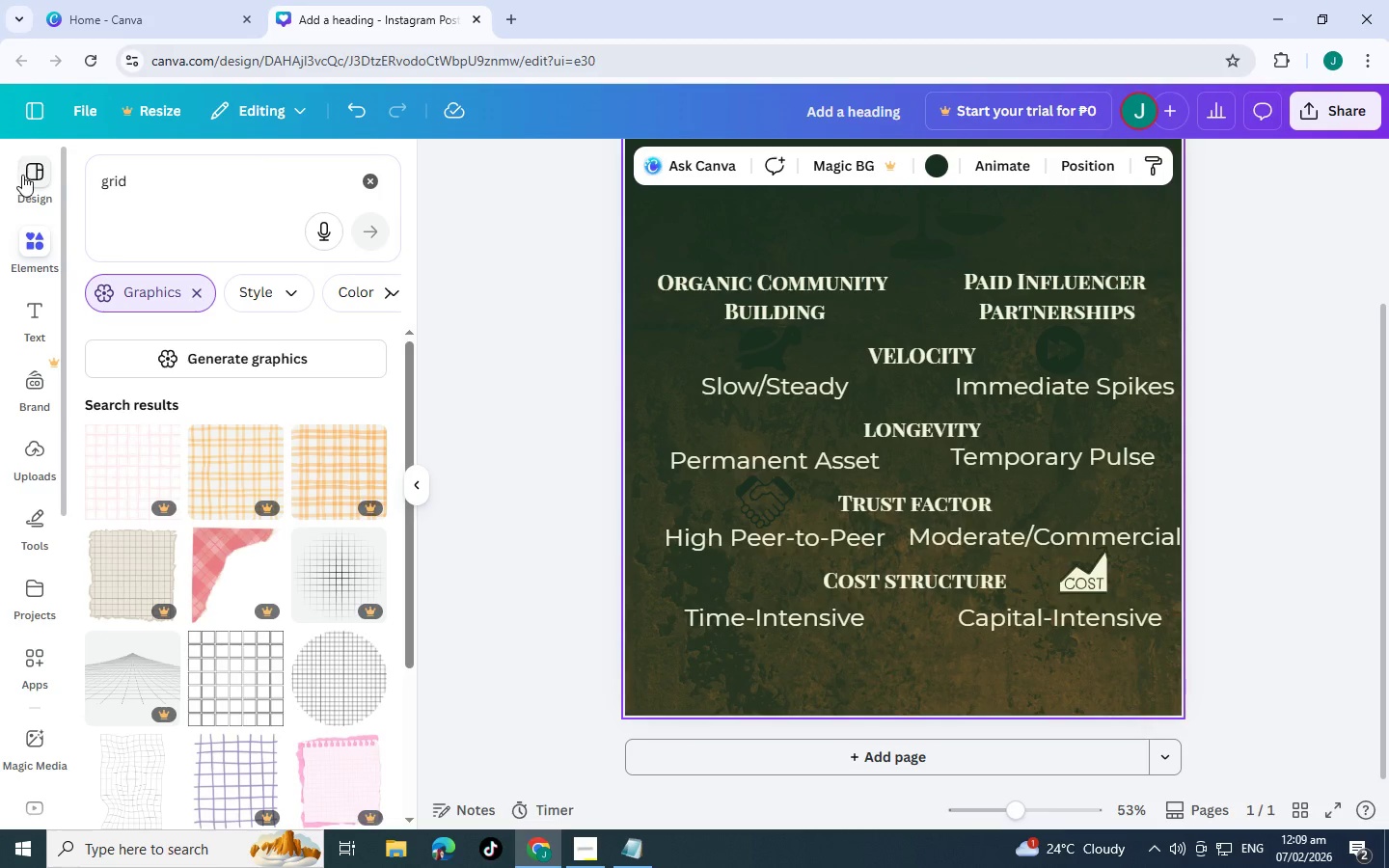 
scroll: coordinate [212, 578], scroll_direction: down, amount: 7.0
 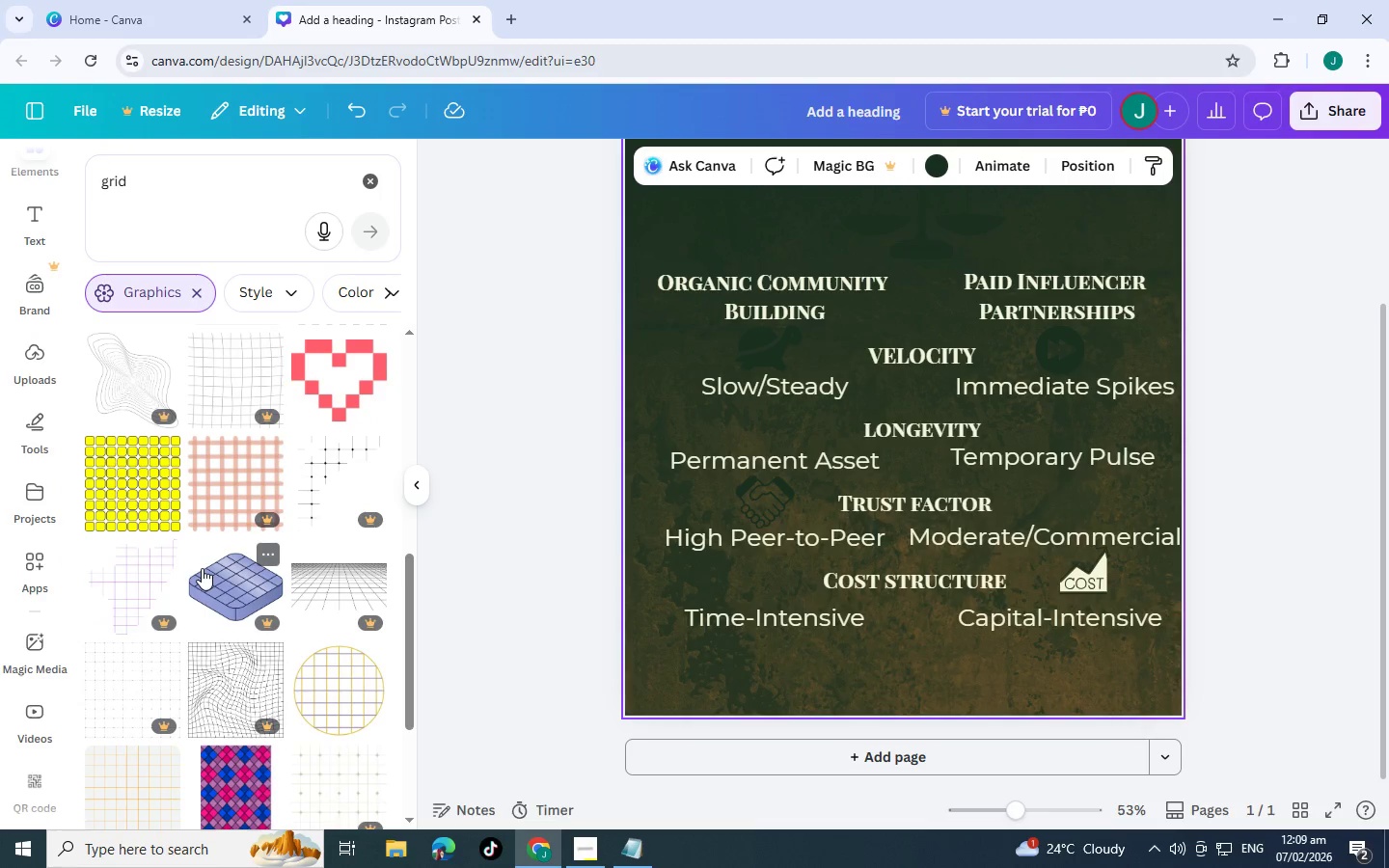 
scroll: coordinate [202, 568], scroll_direction: down, amount: 4.0
 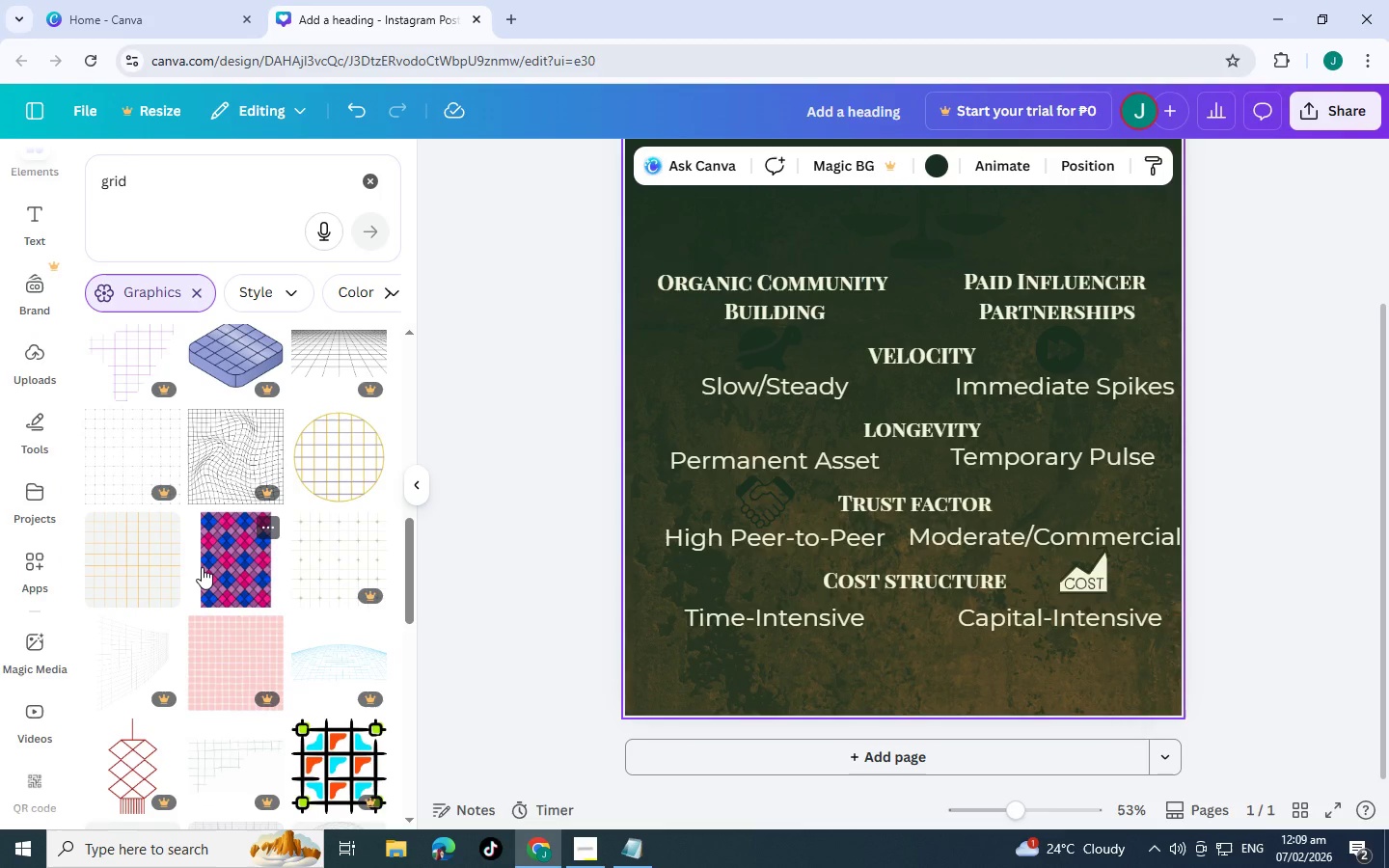 
scroll: coordinate [204, 566], scroll_direction: up, amount: 1.0
 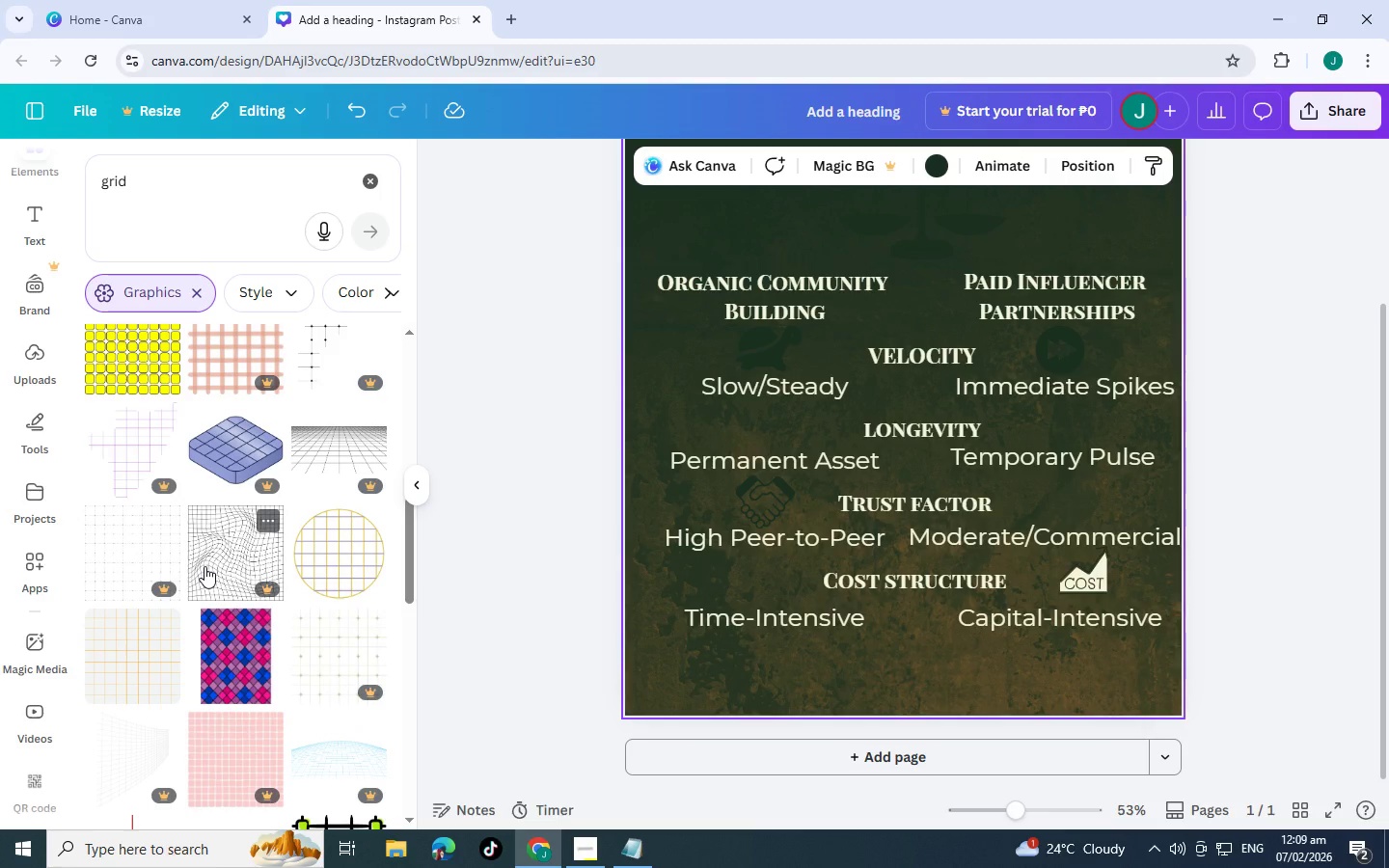 
scroll: coordinate [214, 556], scroll_direction: down, amount: 14.0
 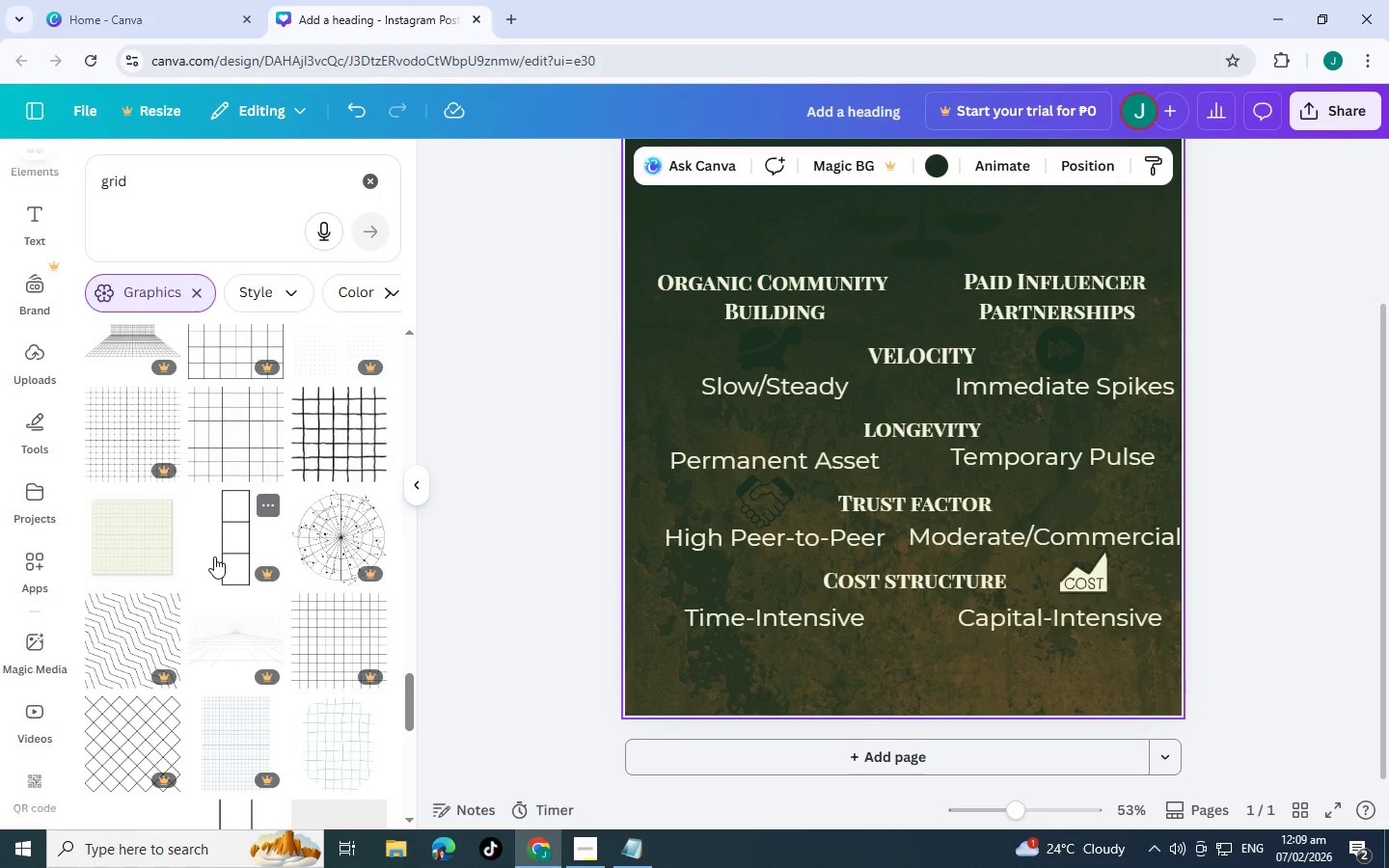 
scroll: coordinate [214, 556], scroll_direction: down, amount: 3.0
 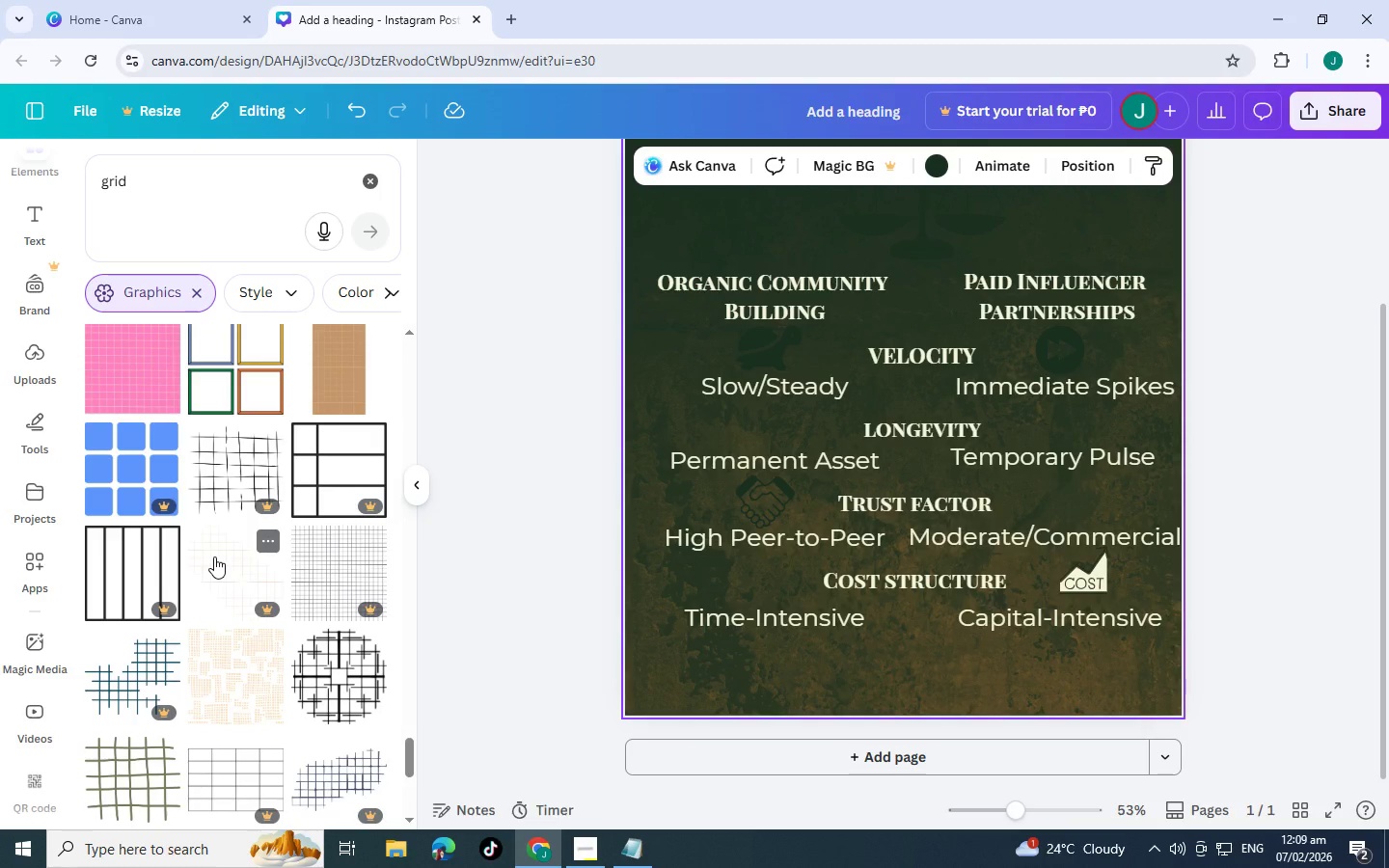 
wait(11.84)
 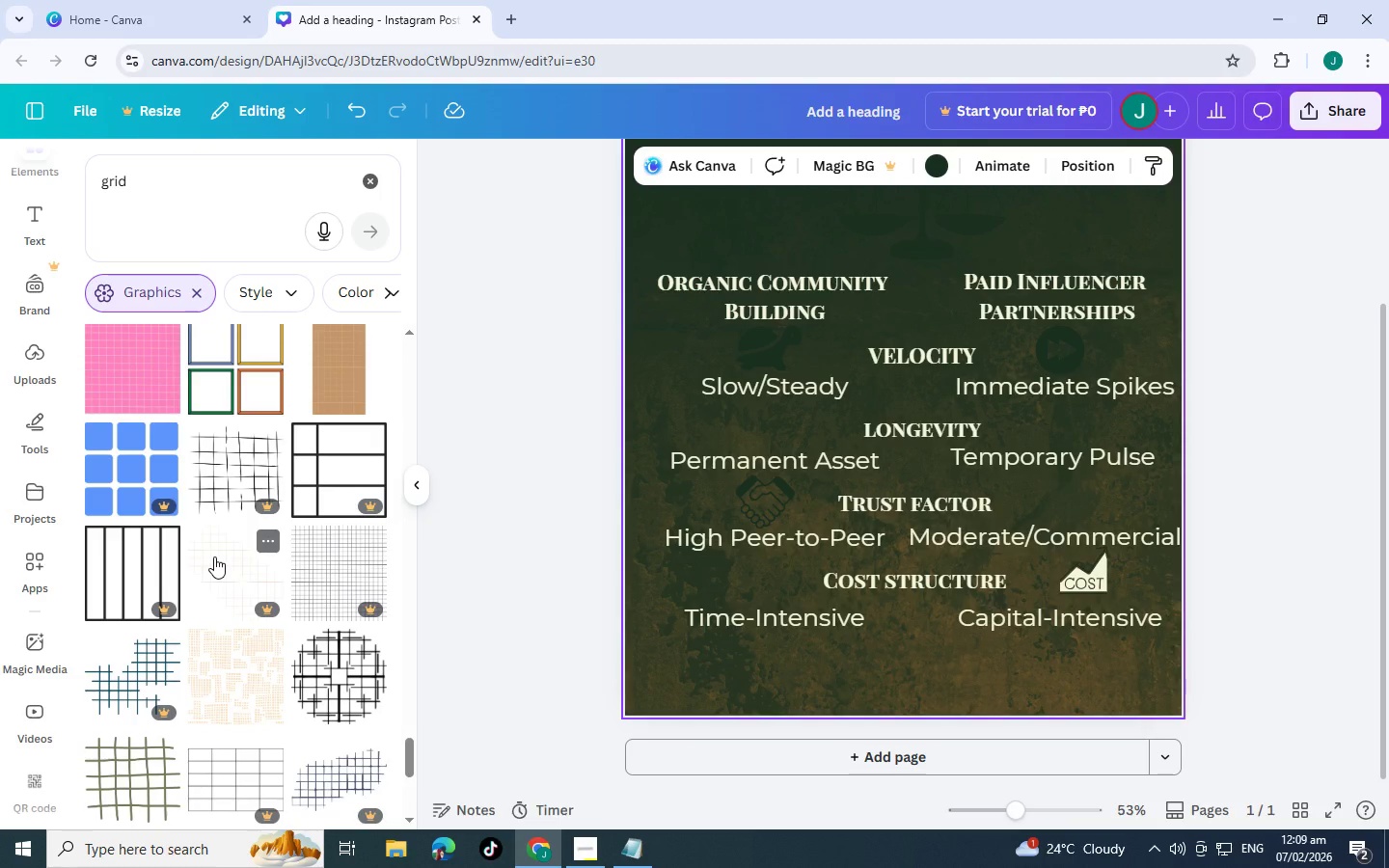 
scroll: coordinate [191, 574], scroll_direction: down, amount: 9.0
 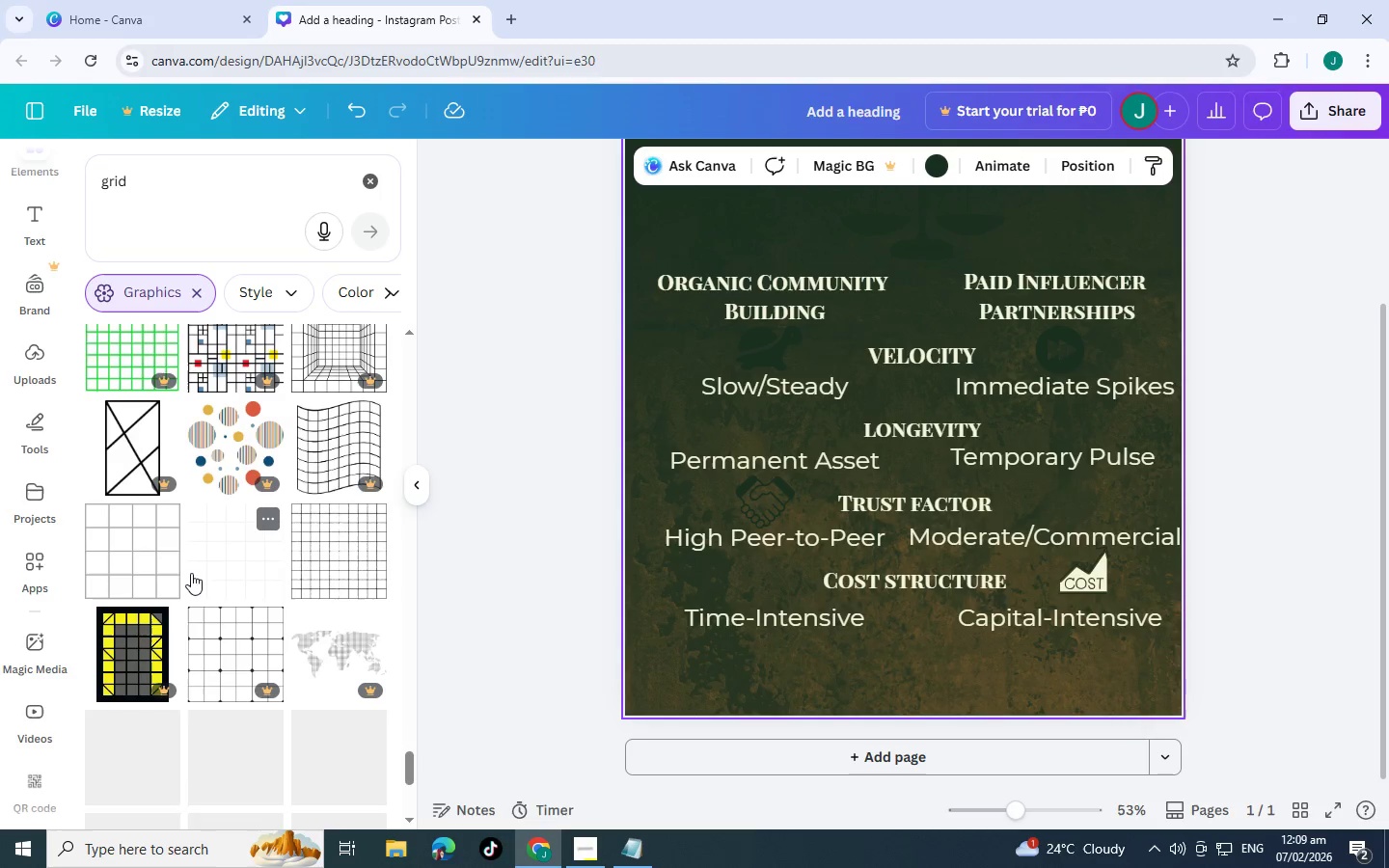 
scroll: coordinate [221, 556], scroll_direction: down, amount: 7.0
 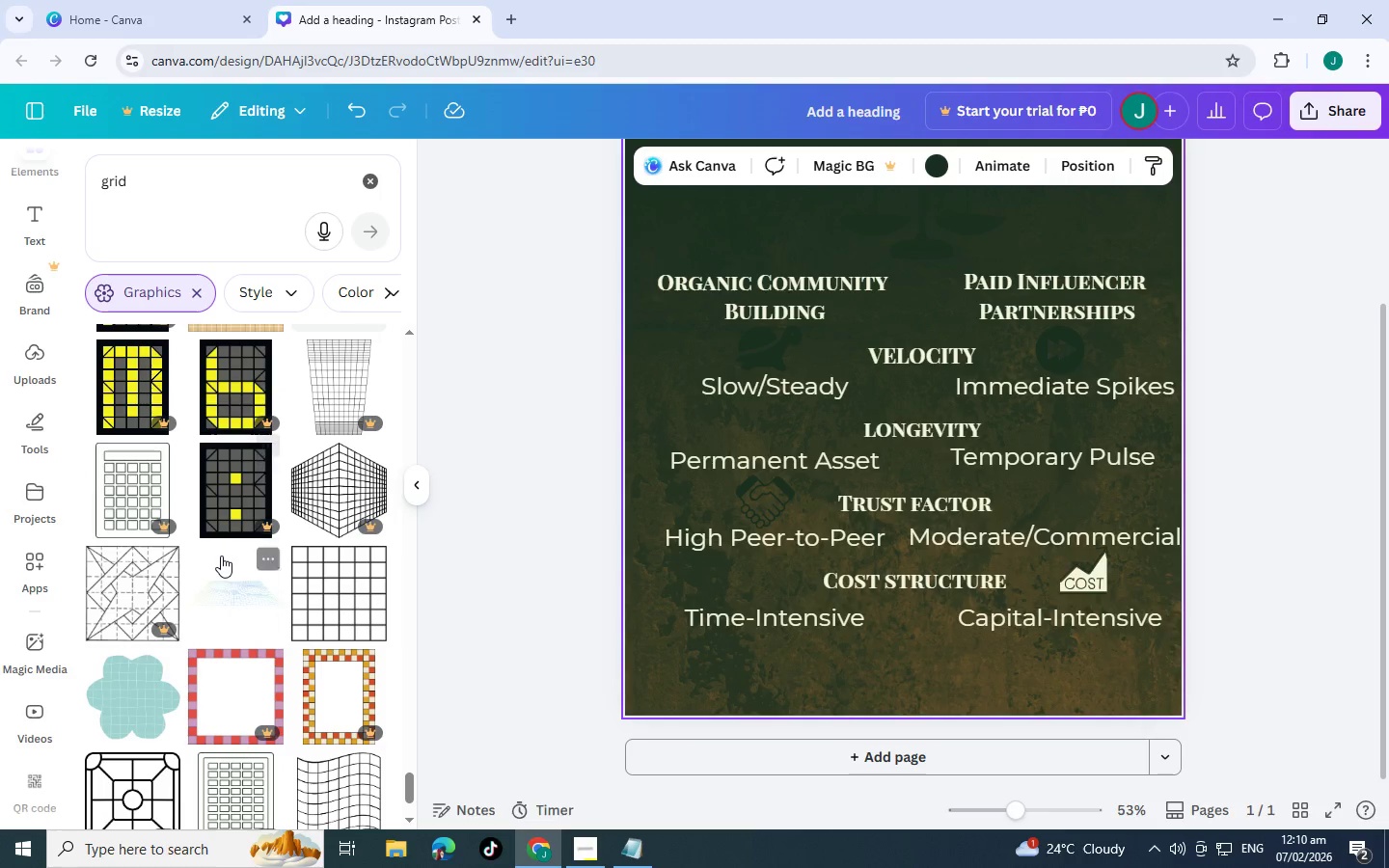 
scroll: coordinate [217, 560], scroll_direction: down, amount: 6.0
 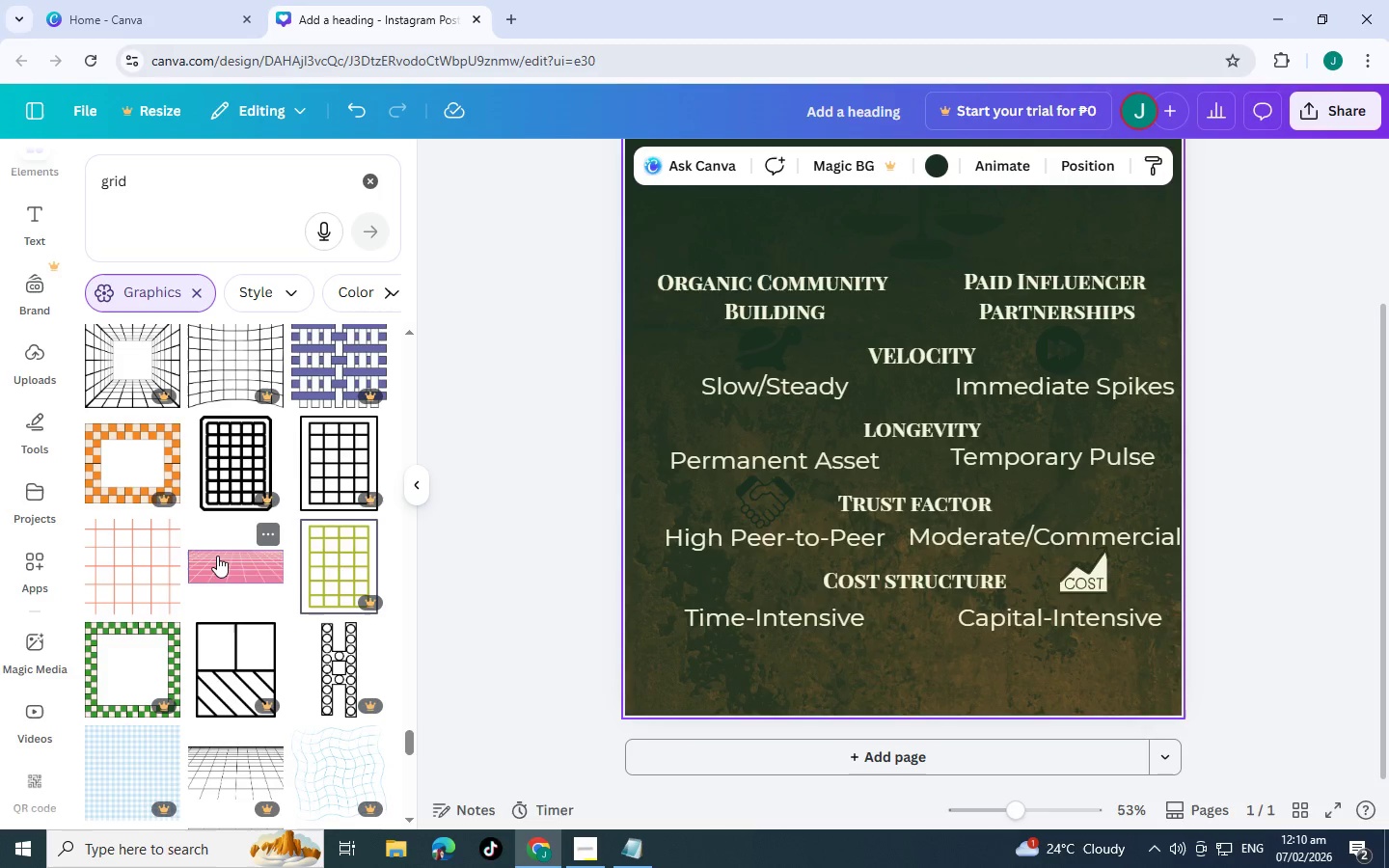 
scroll: coordinate [219, 543], scroll_direction: down, amount: 7.0
 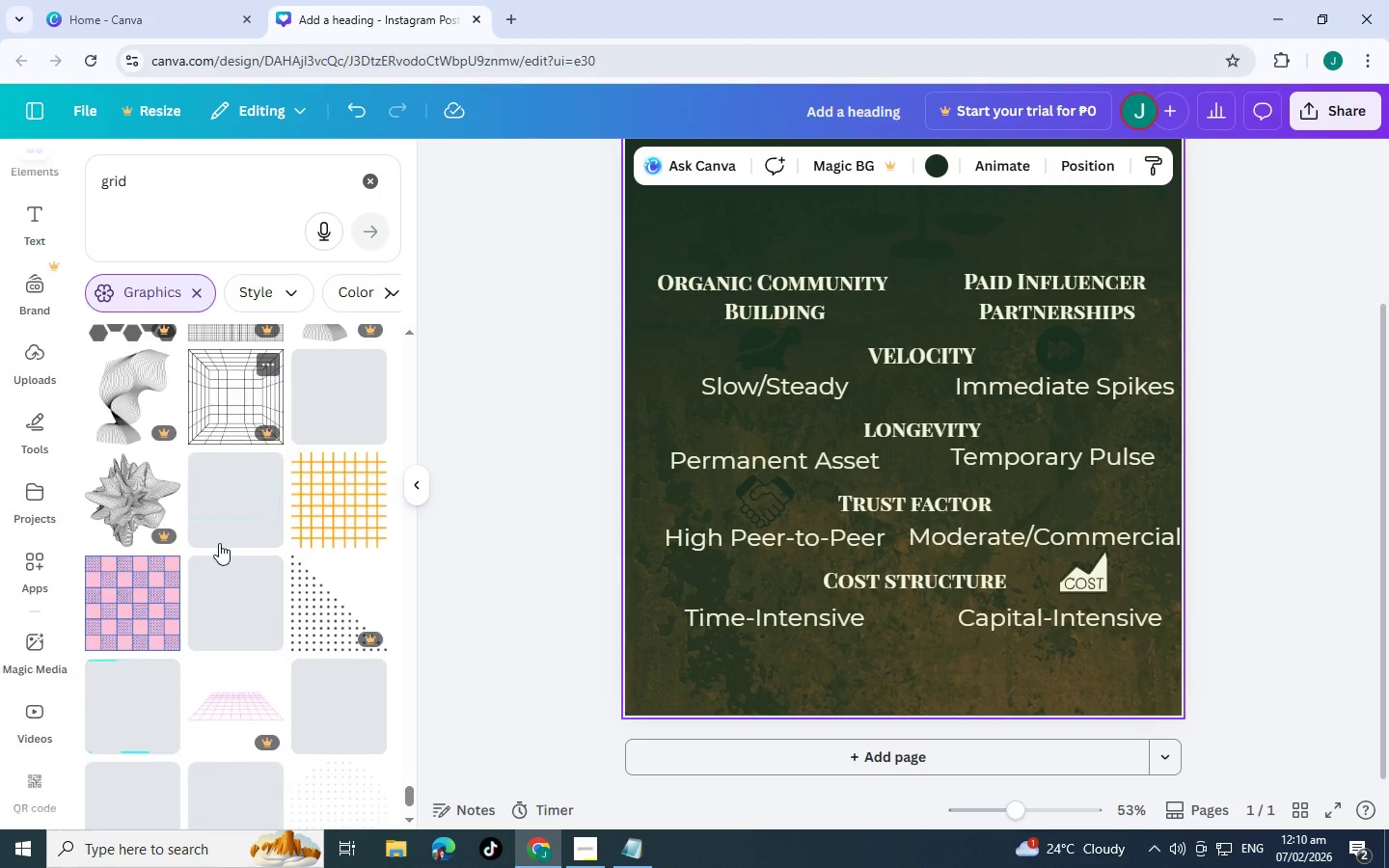 
scroll: coordinate [219, 543], scroll_direction: down, amount: 5.0
 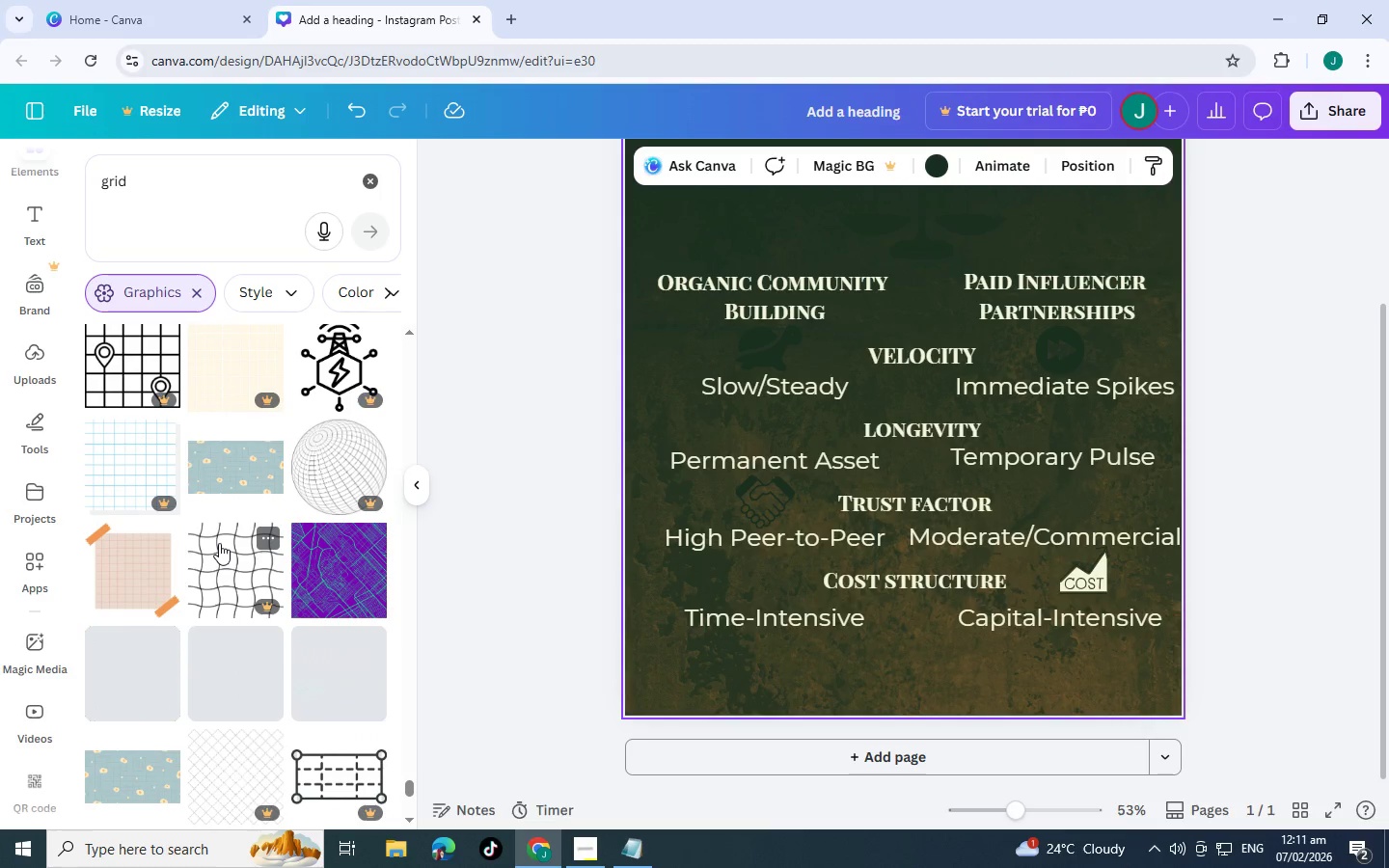 
scroll: coordinate [267, 530], scroll_direction: down, amount: 6.0
 